 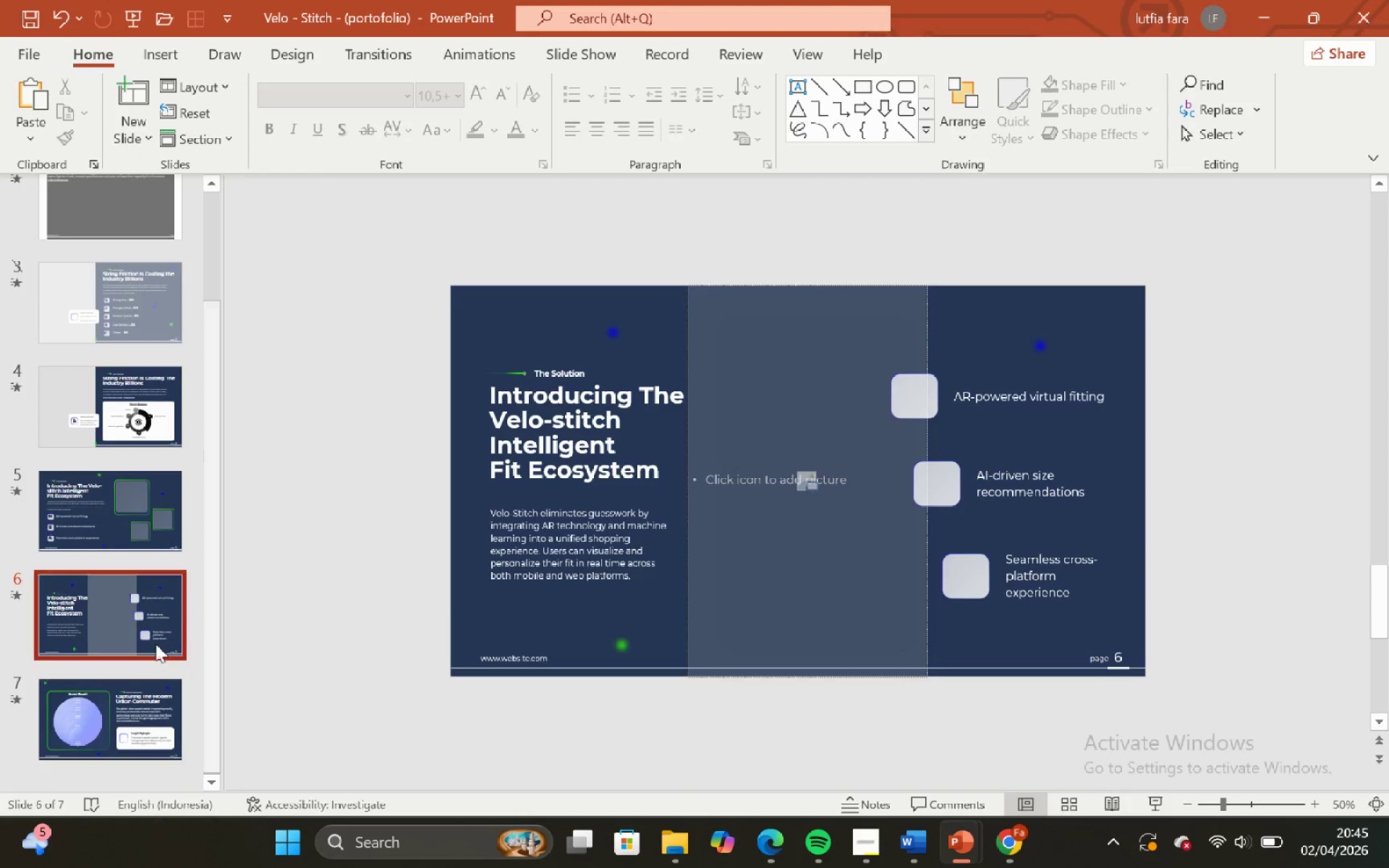 
left_click([122, 710])
 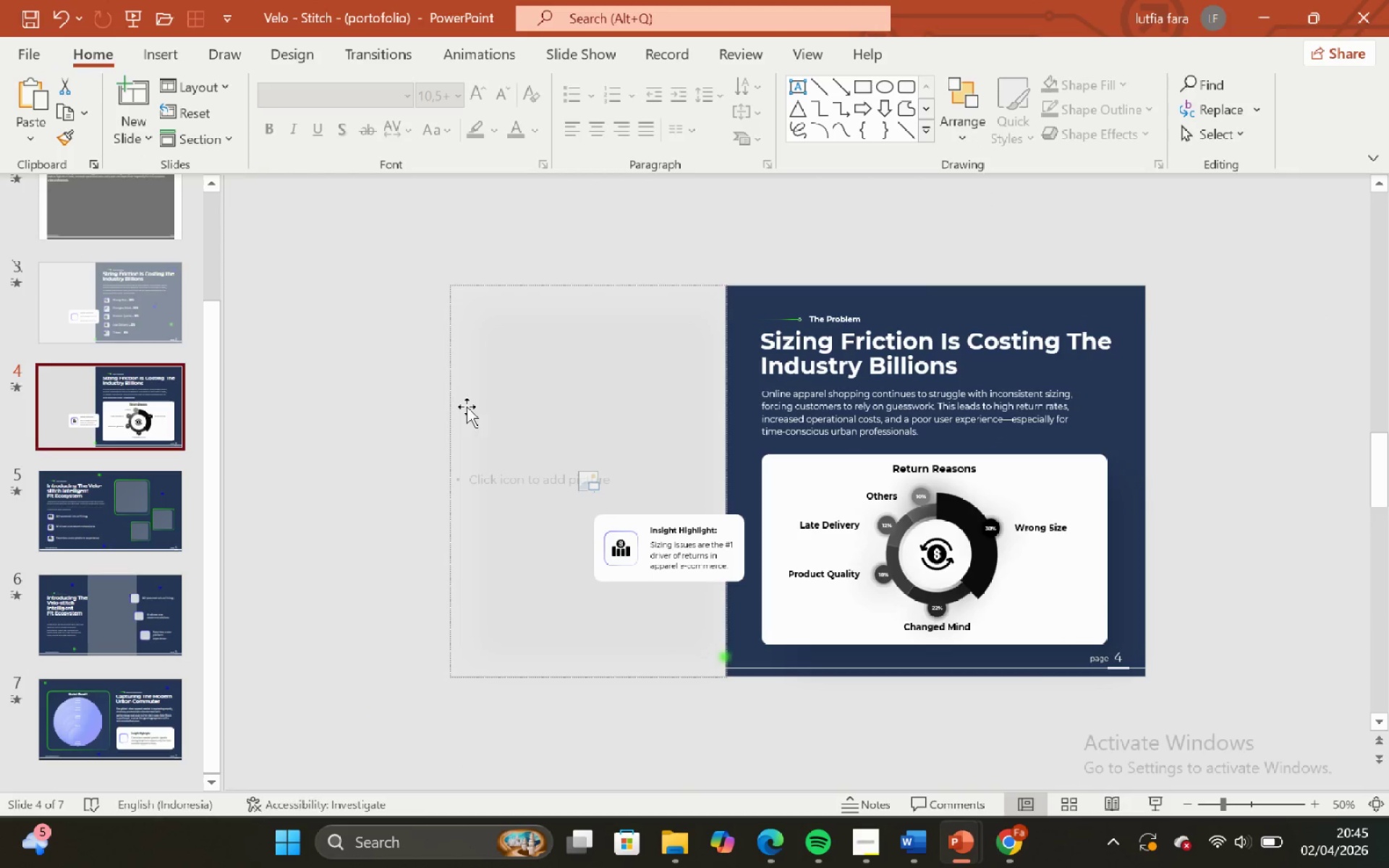 
left_click([799, 464])
 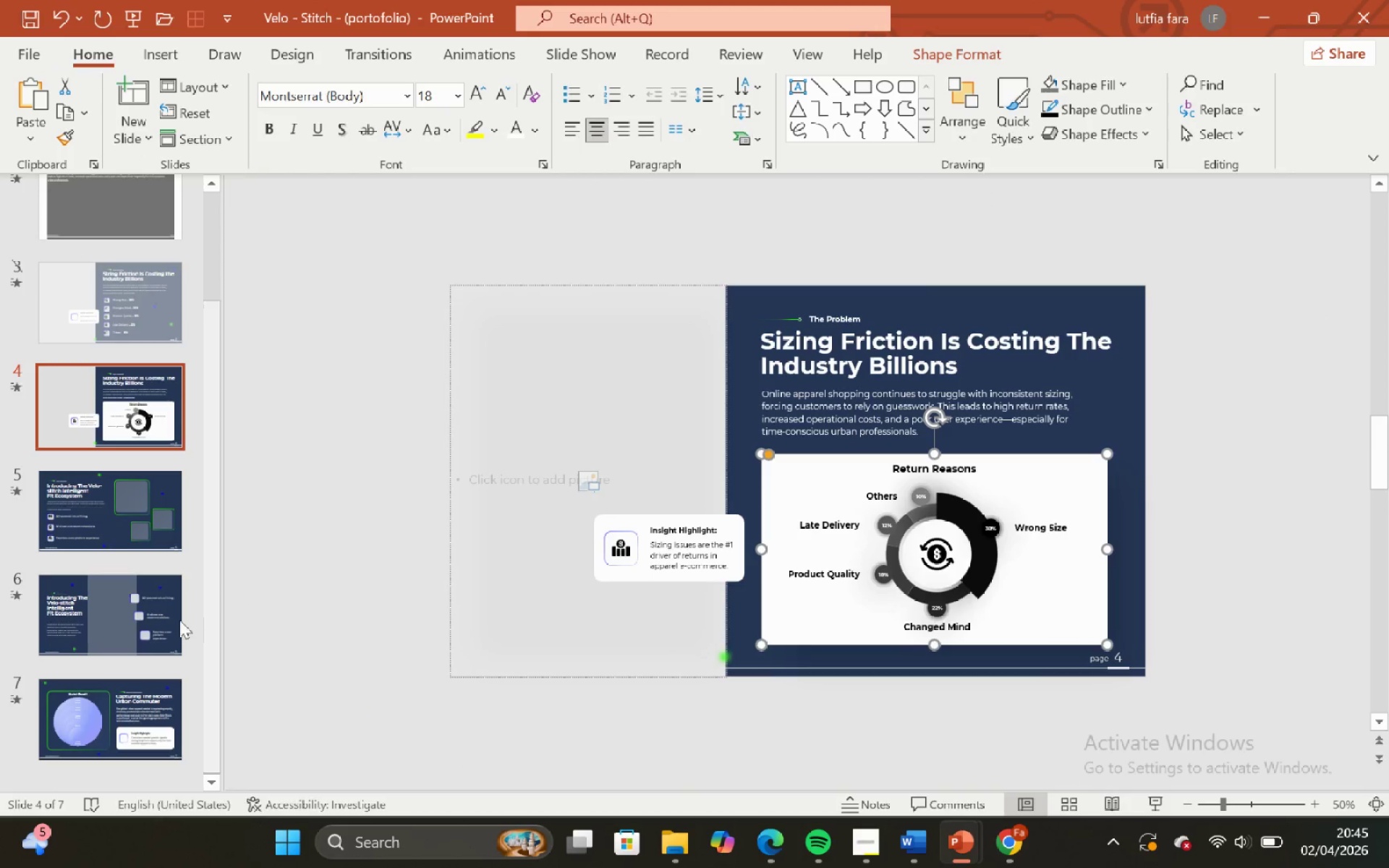 
left_click([105, 700])
 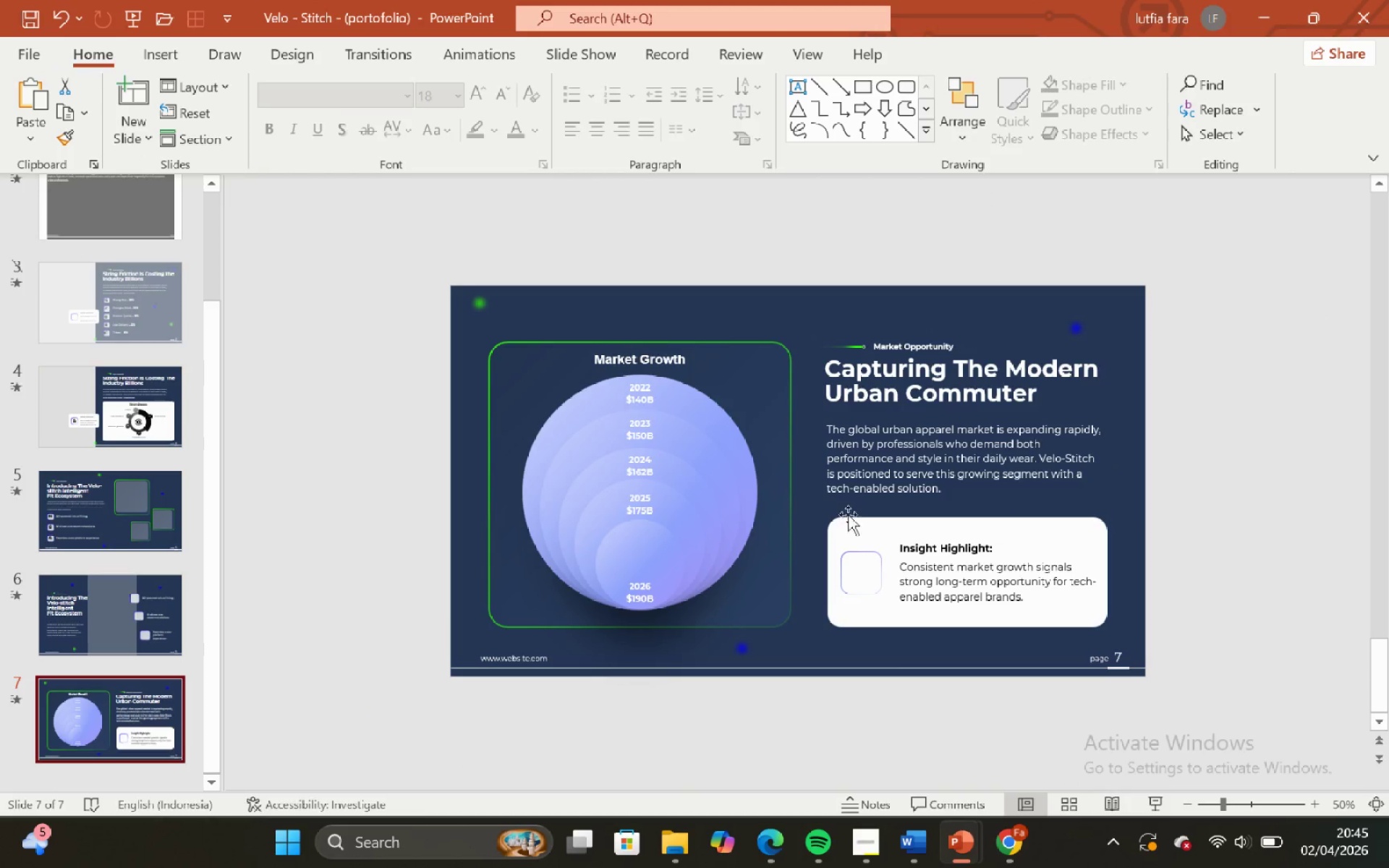 
left_click([857, 529])
 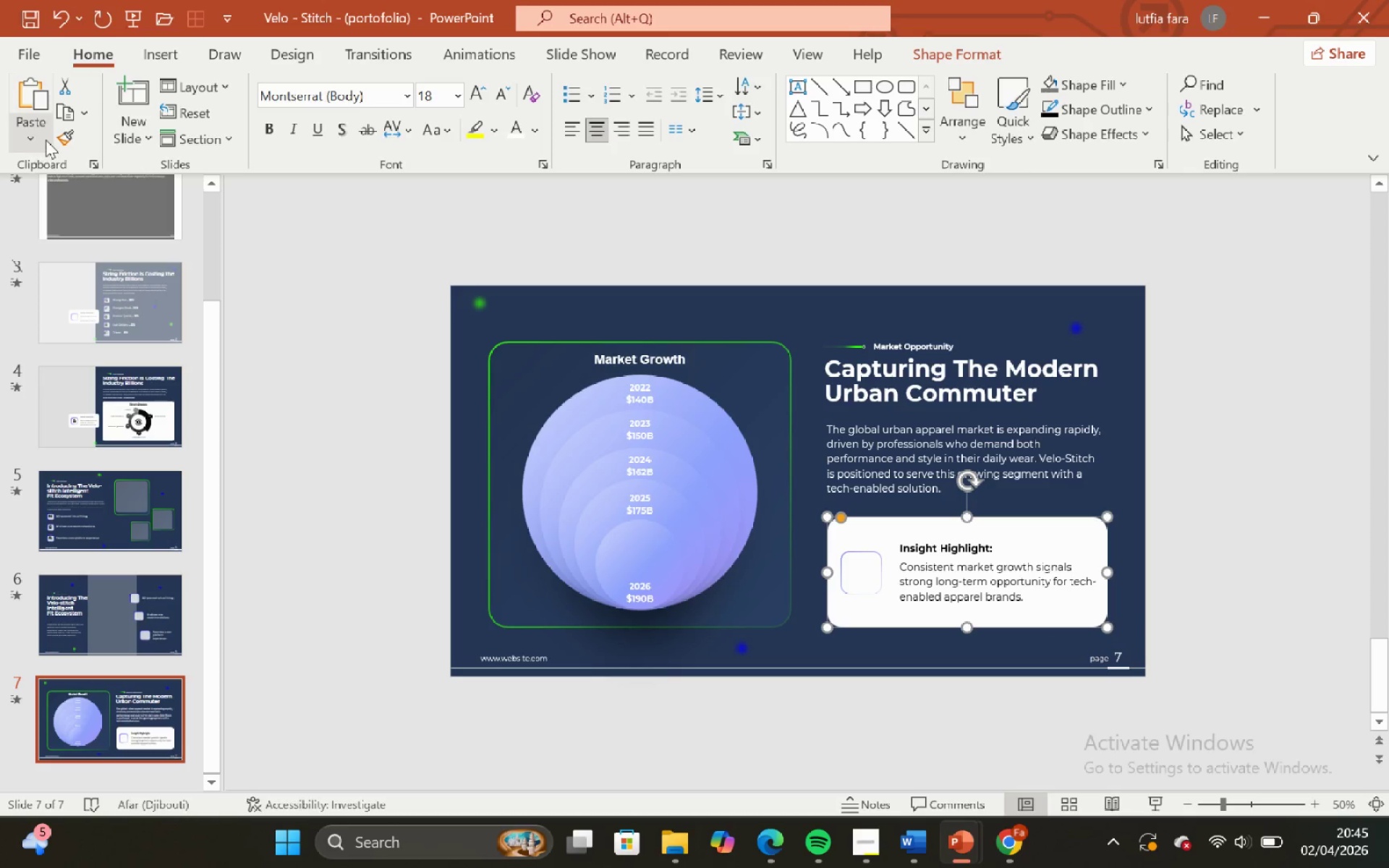 
left_click([61, 144])
 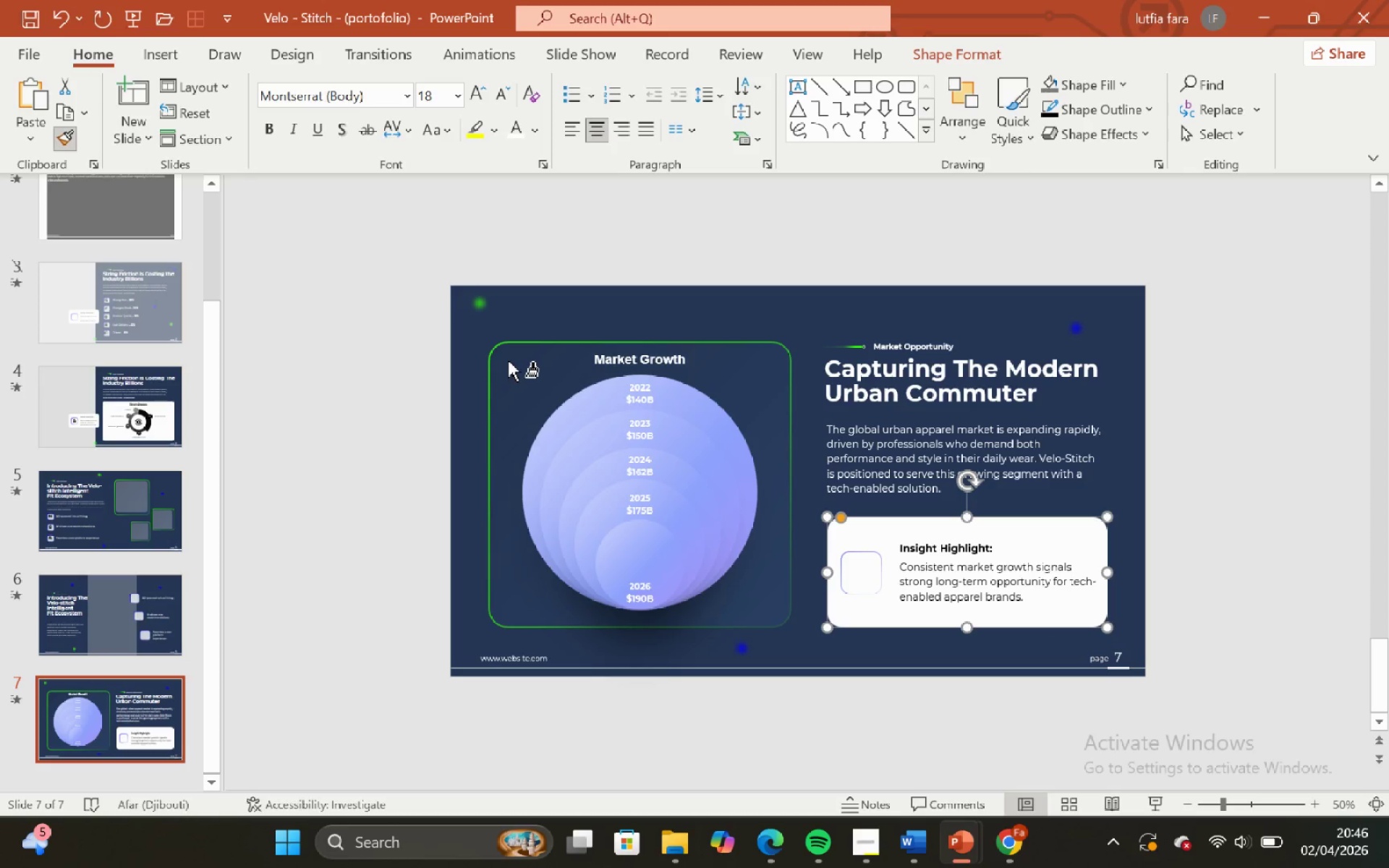 
left_click([509, 351])
 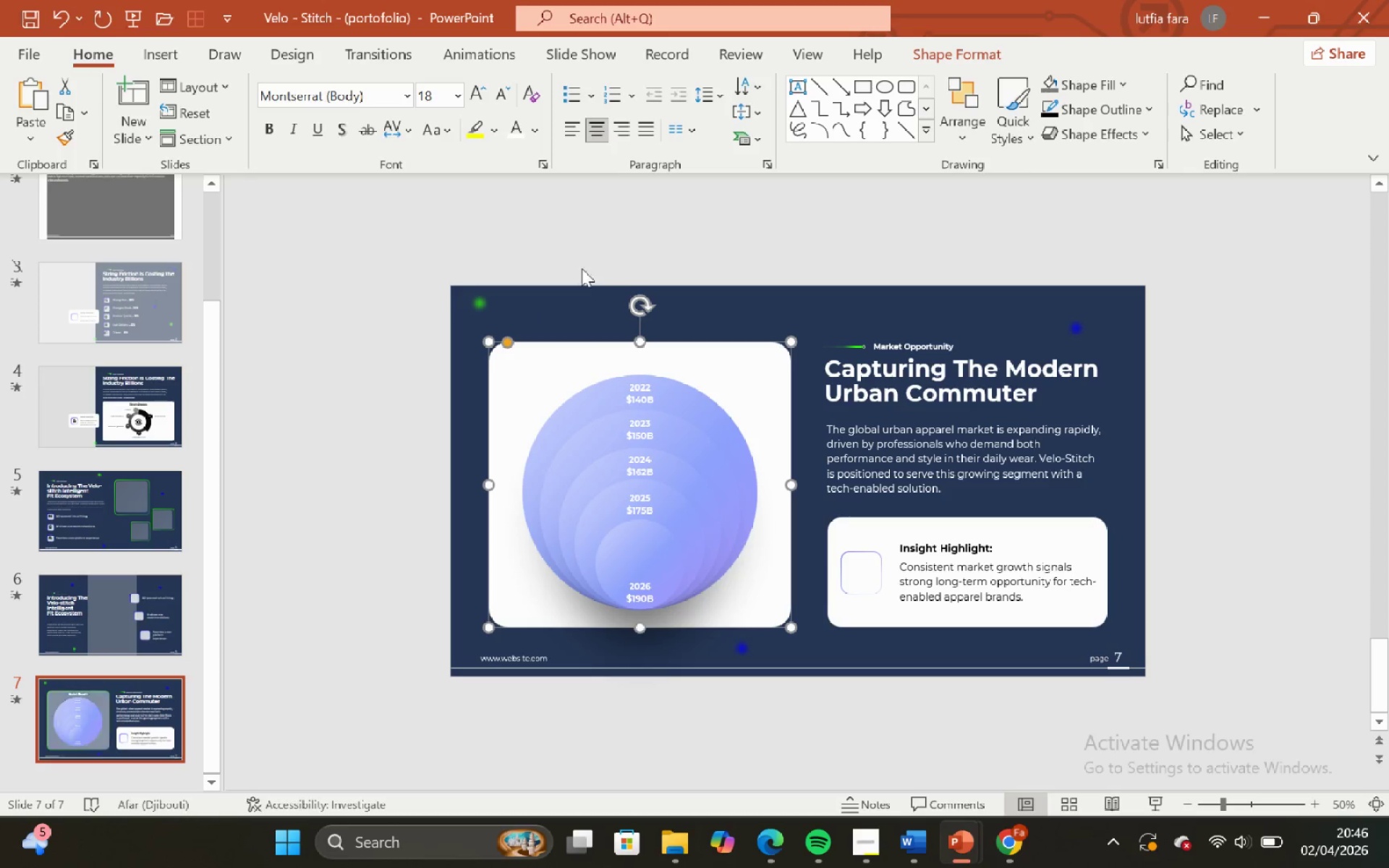 
left_click([587, 261])
 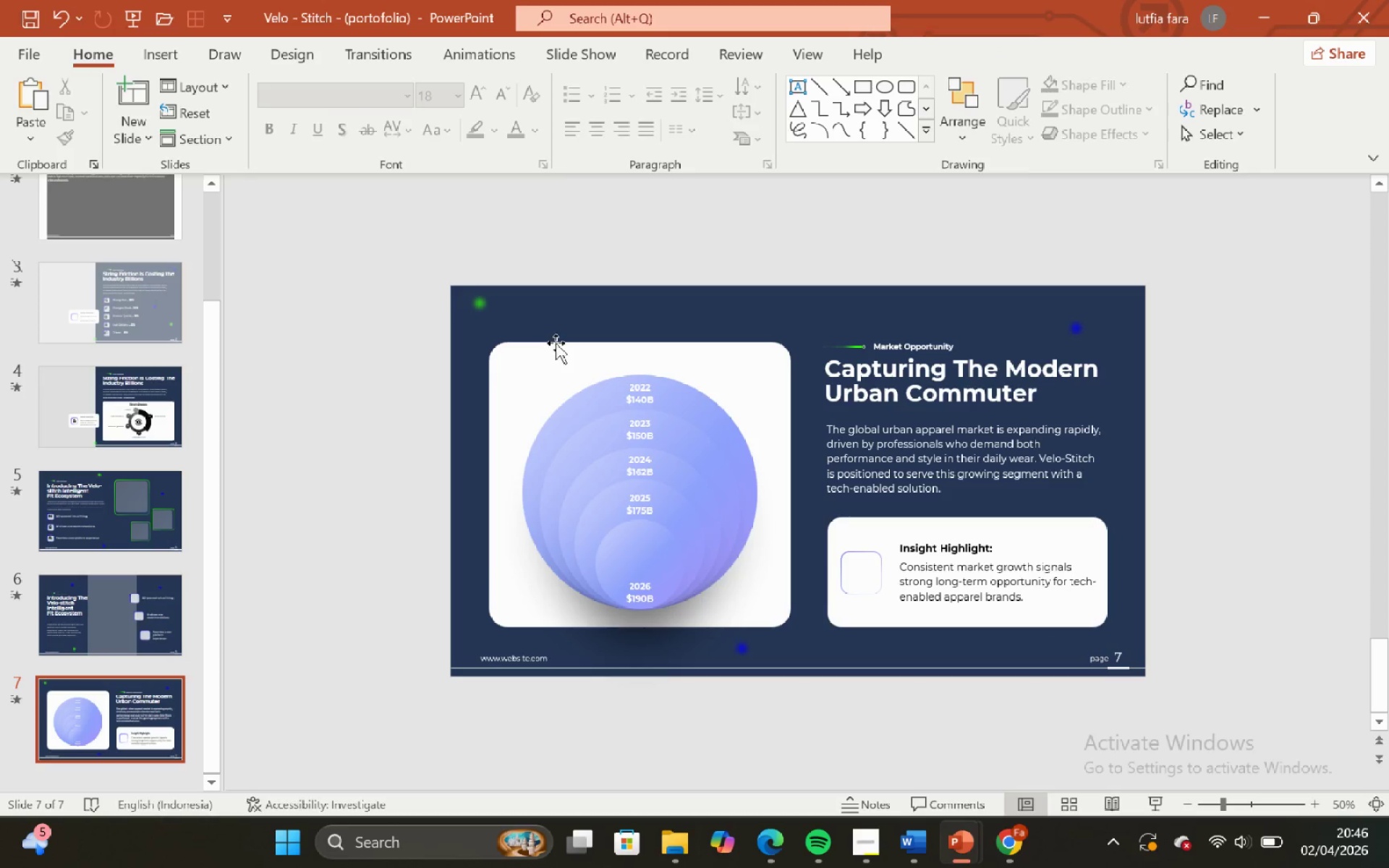 
left_click([552, 341])
 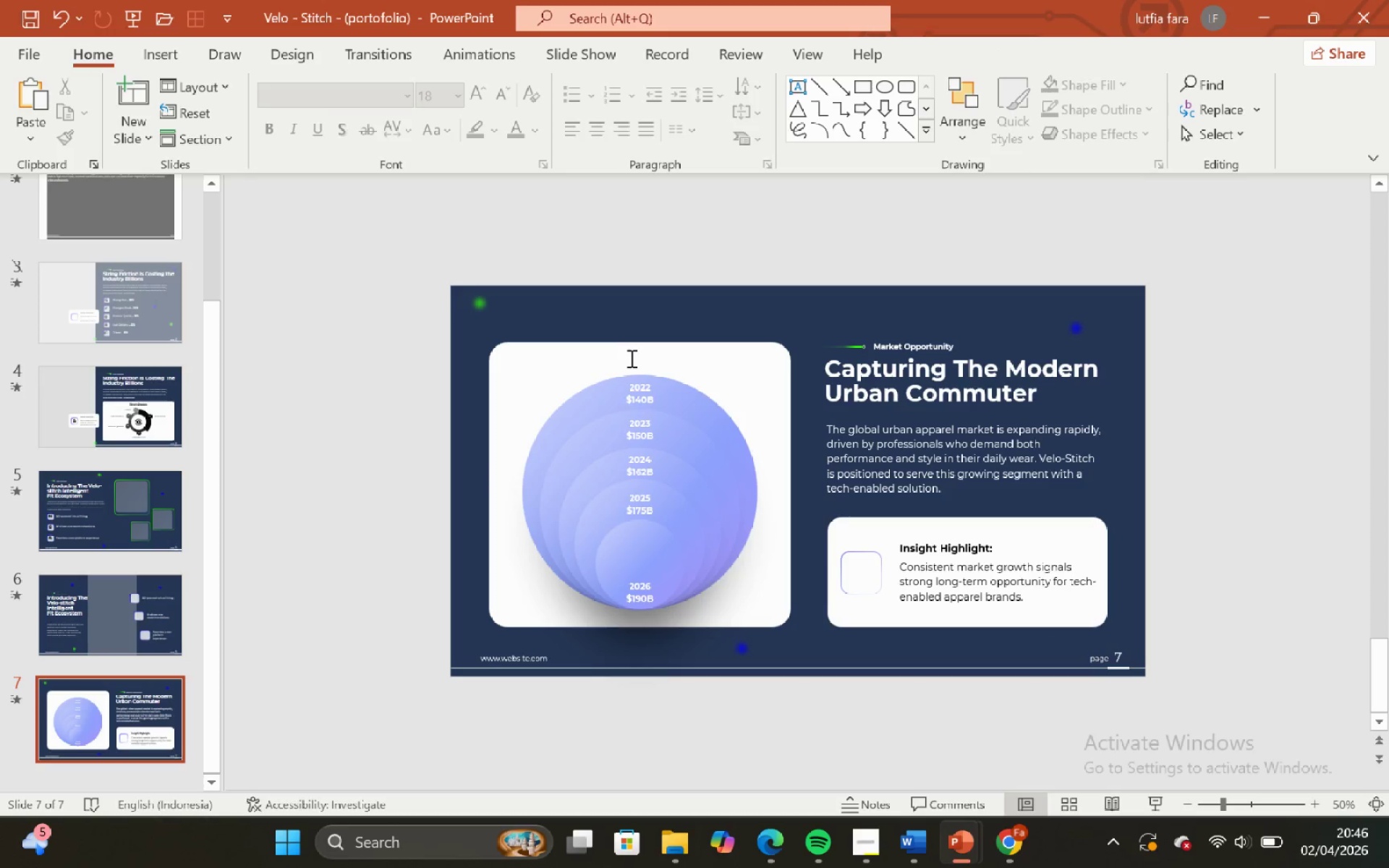 
left_click([634, 359])
 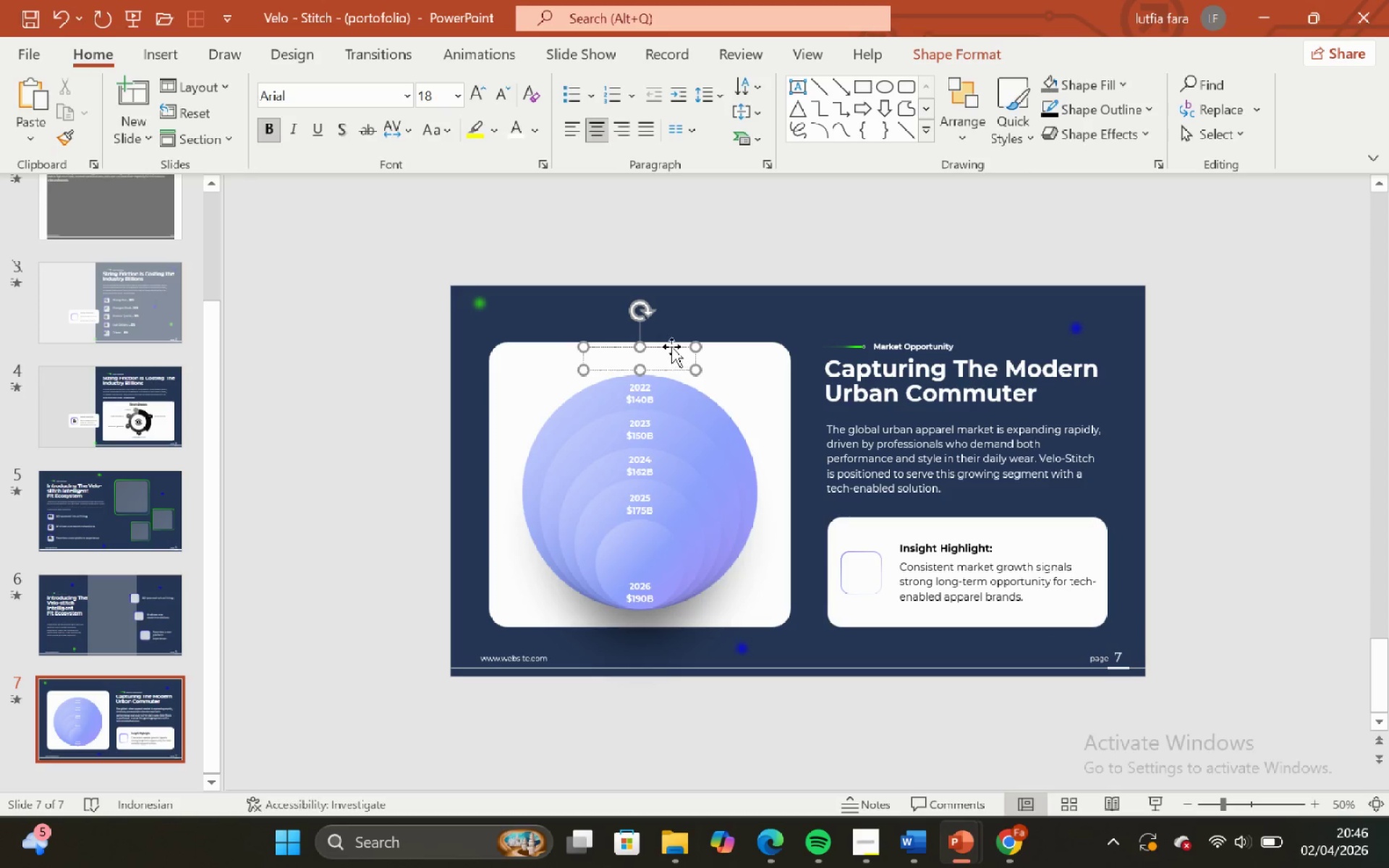 
left_click([671, 346])
 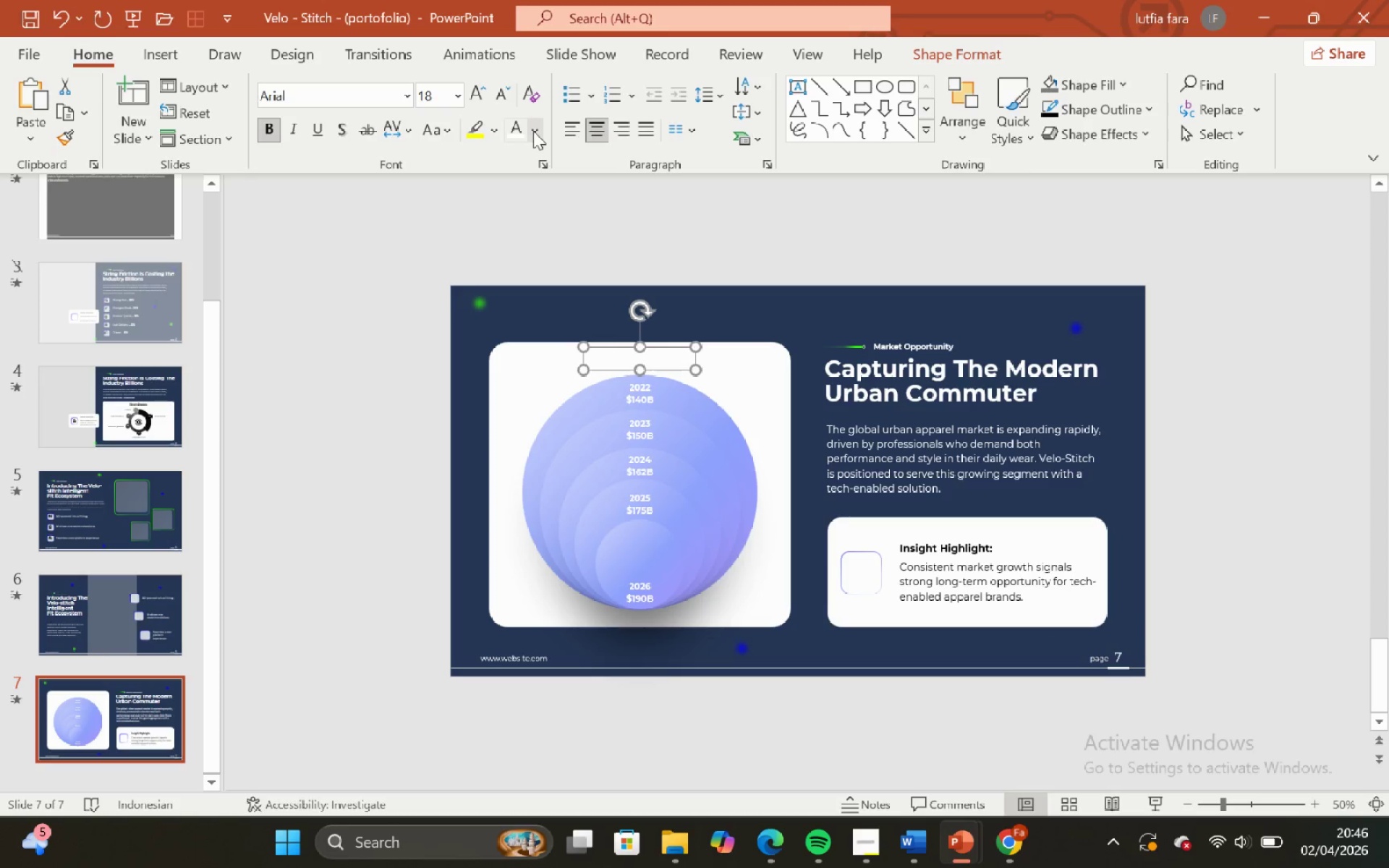 
left_click([533, 131])
 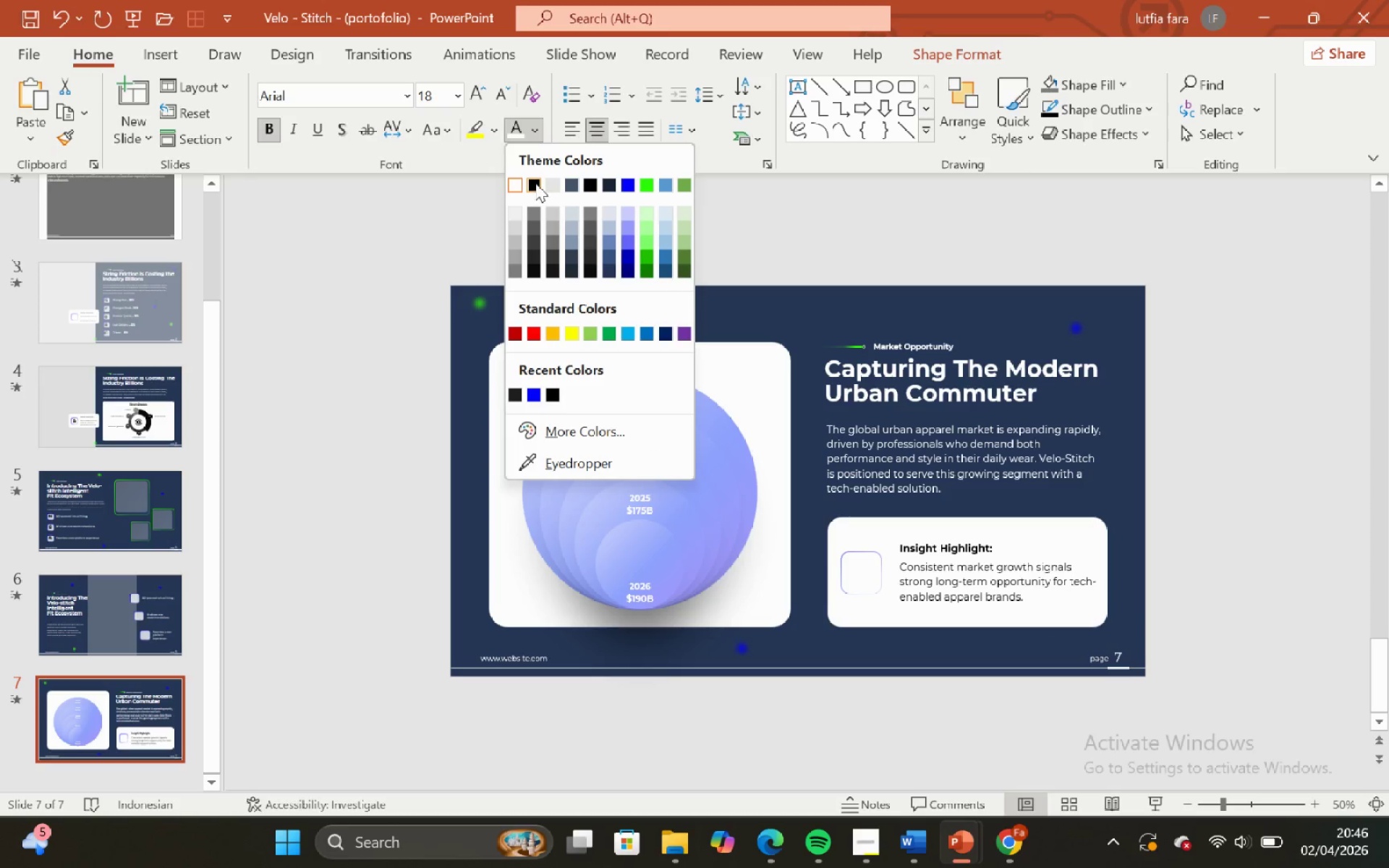 
left_click([535, 183])
 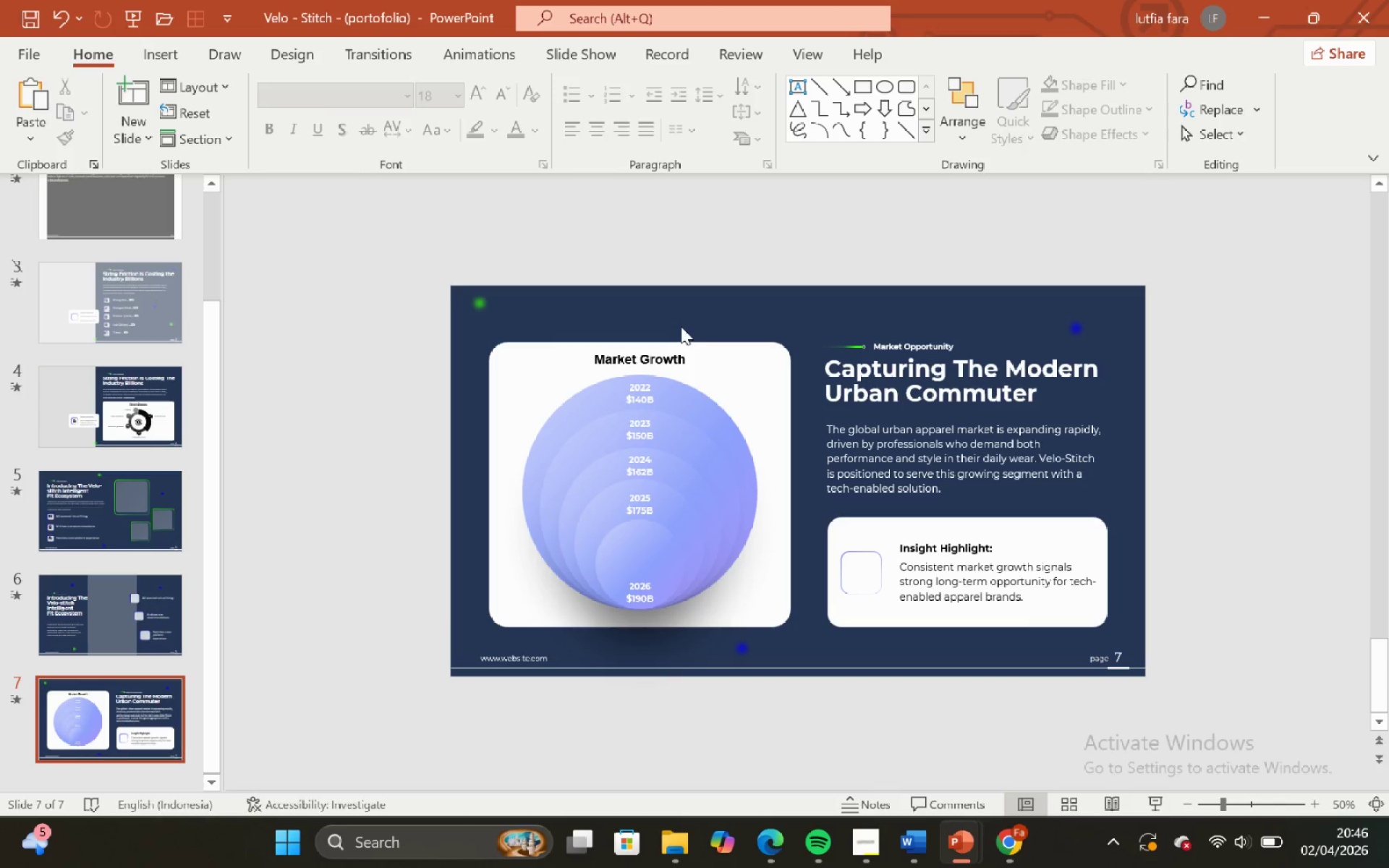 
left_click([692, 359])
 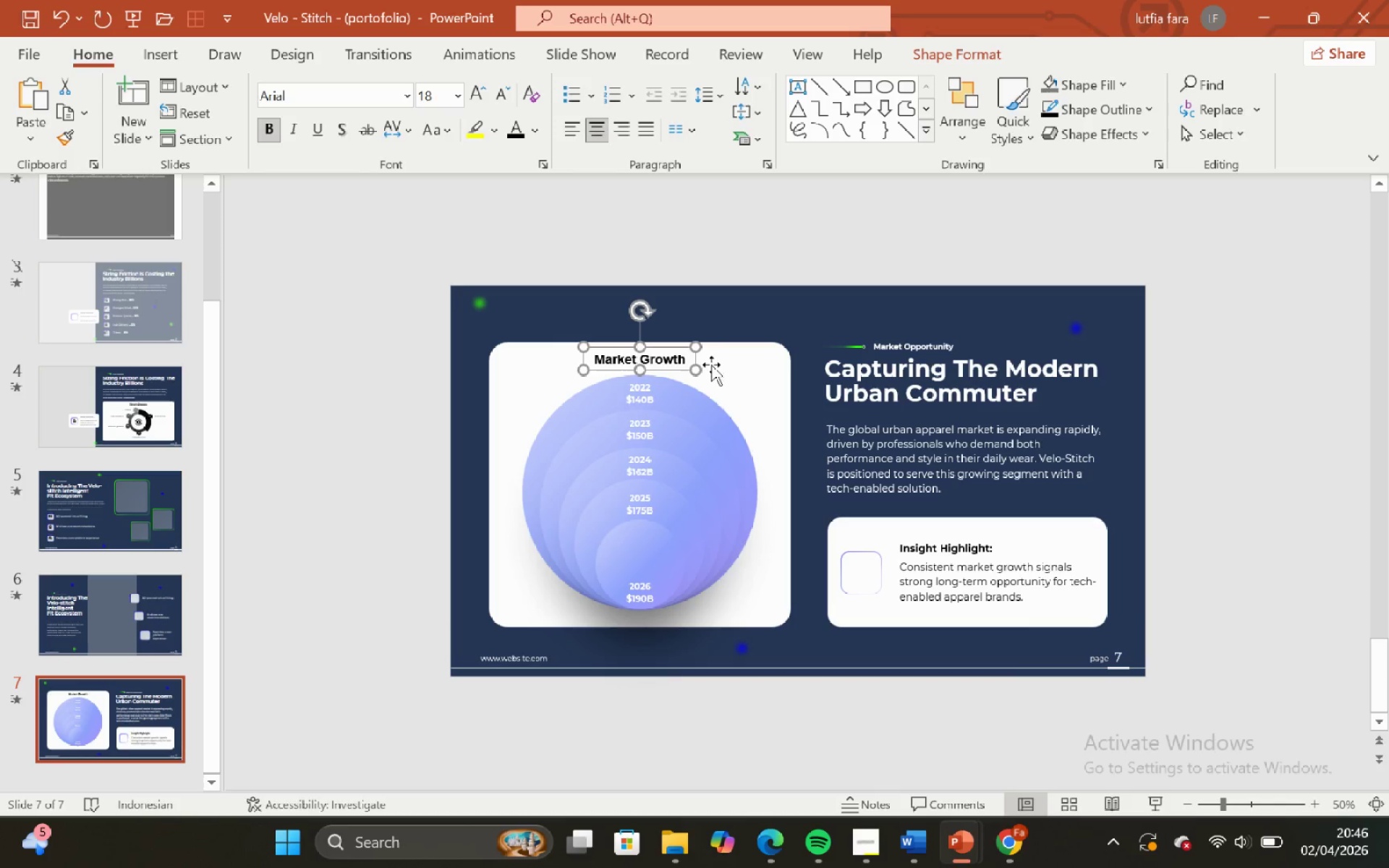 
hold_key(key=ShiftLeft, duration=0.62)
double_click([727, 370])
 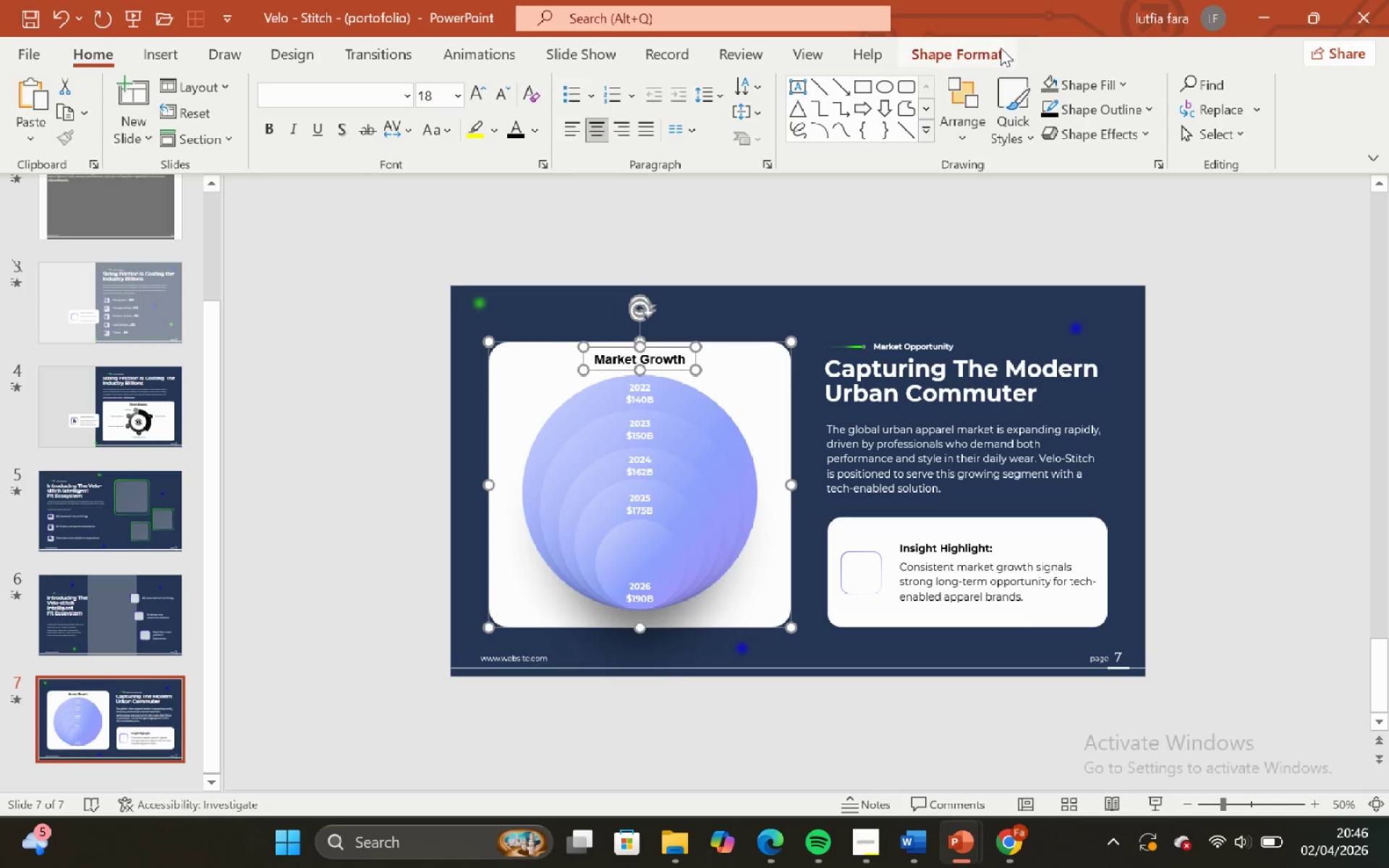 
left_click([993, 54])
 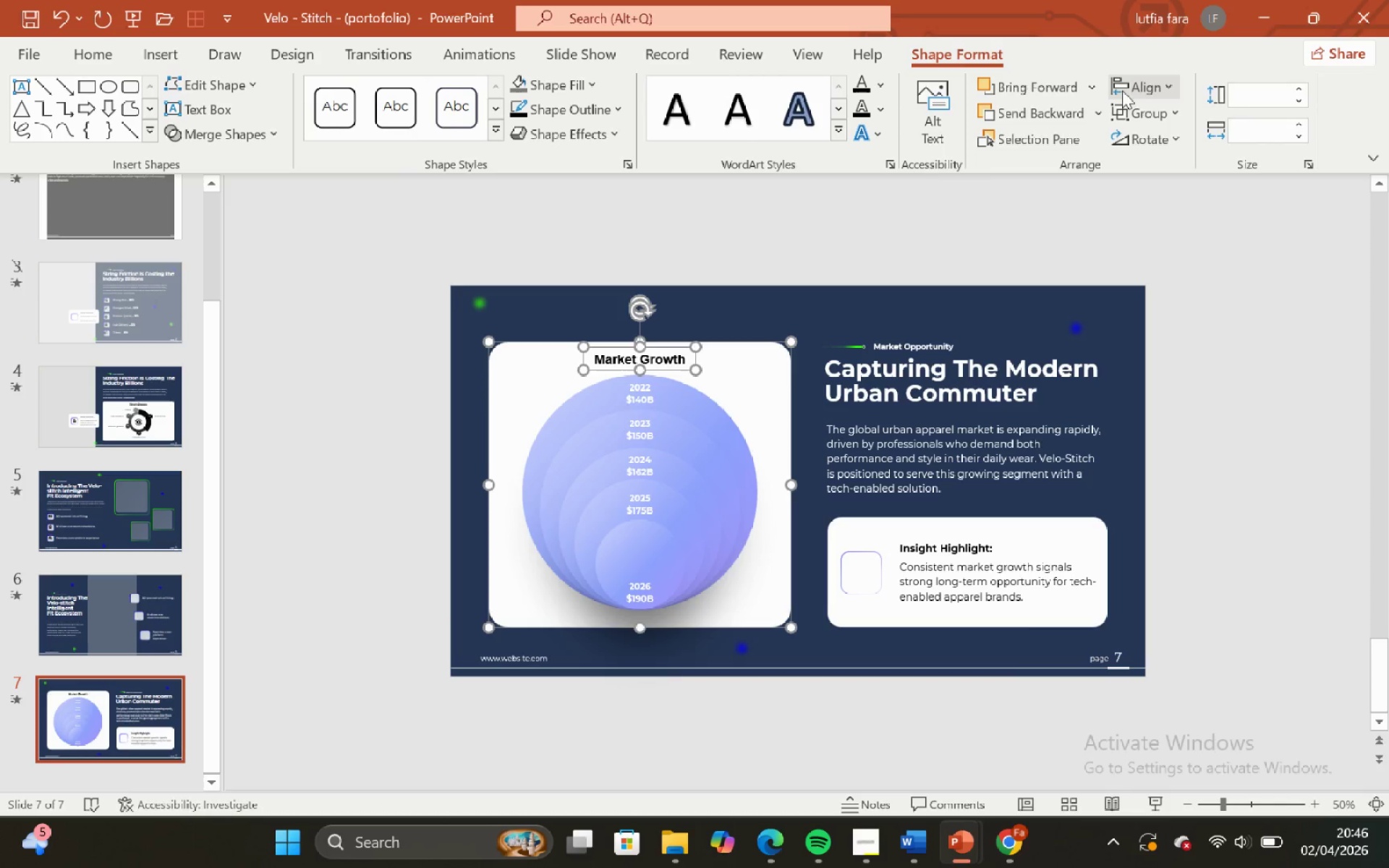 
left_click([1137, 93])
 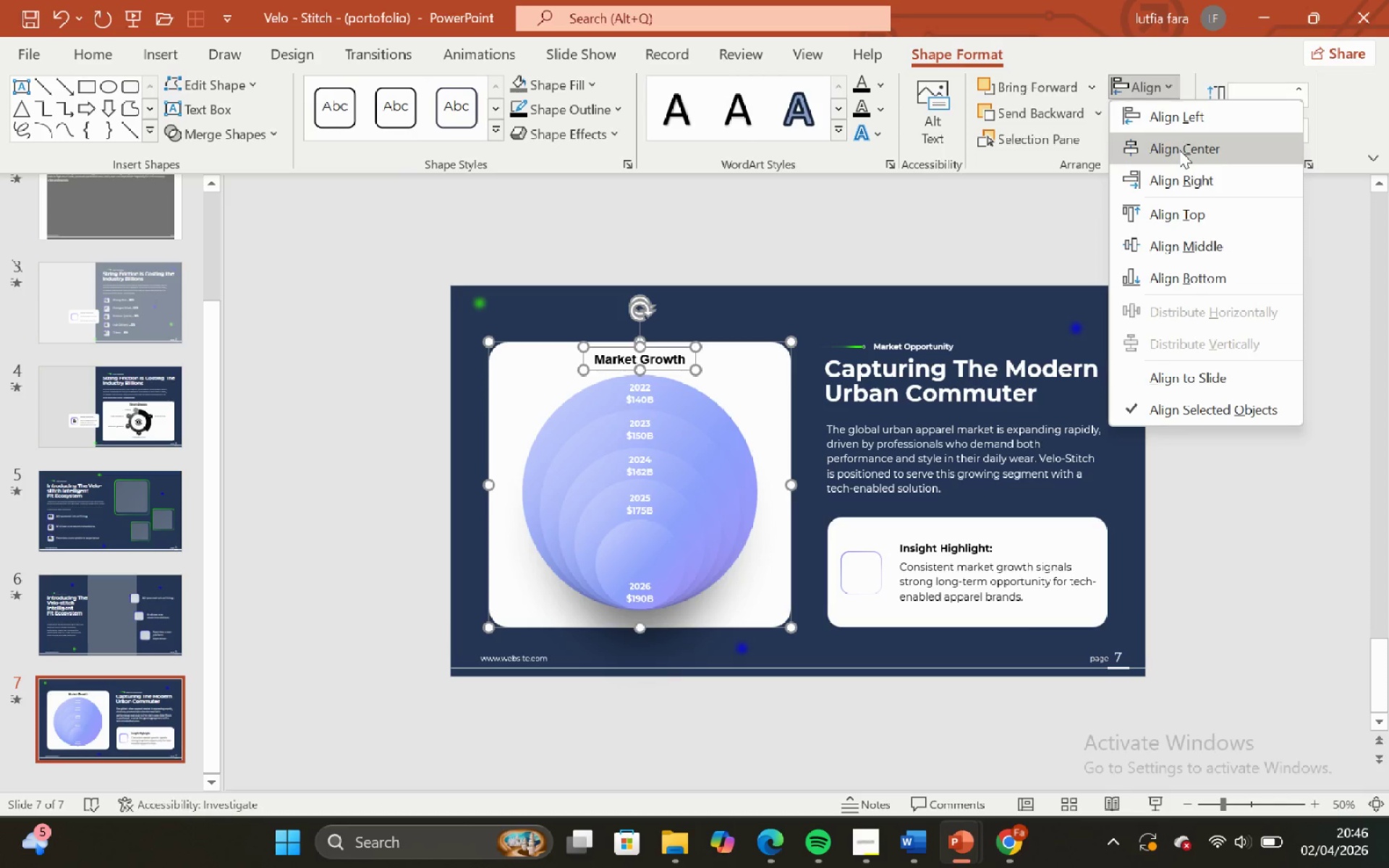 
left_click([1179, 150])
 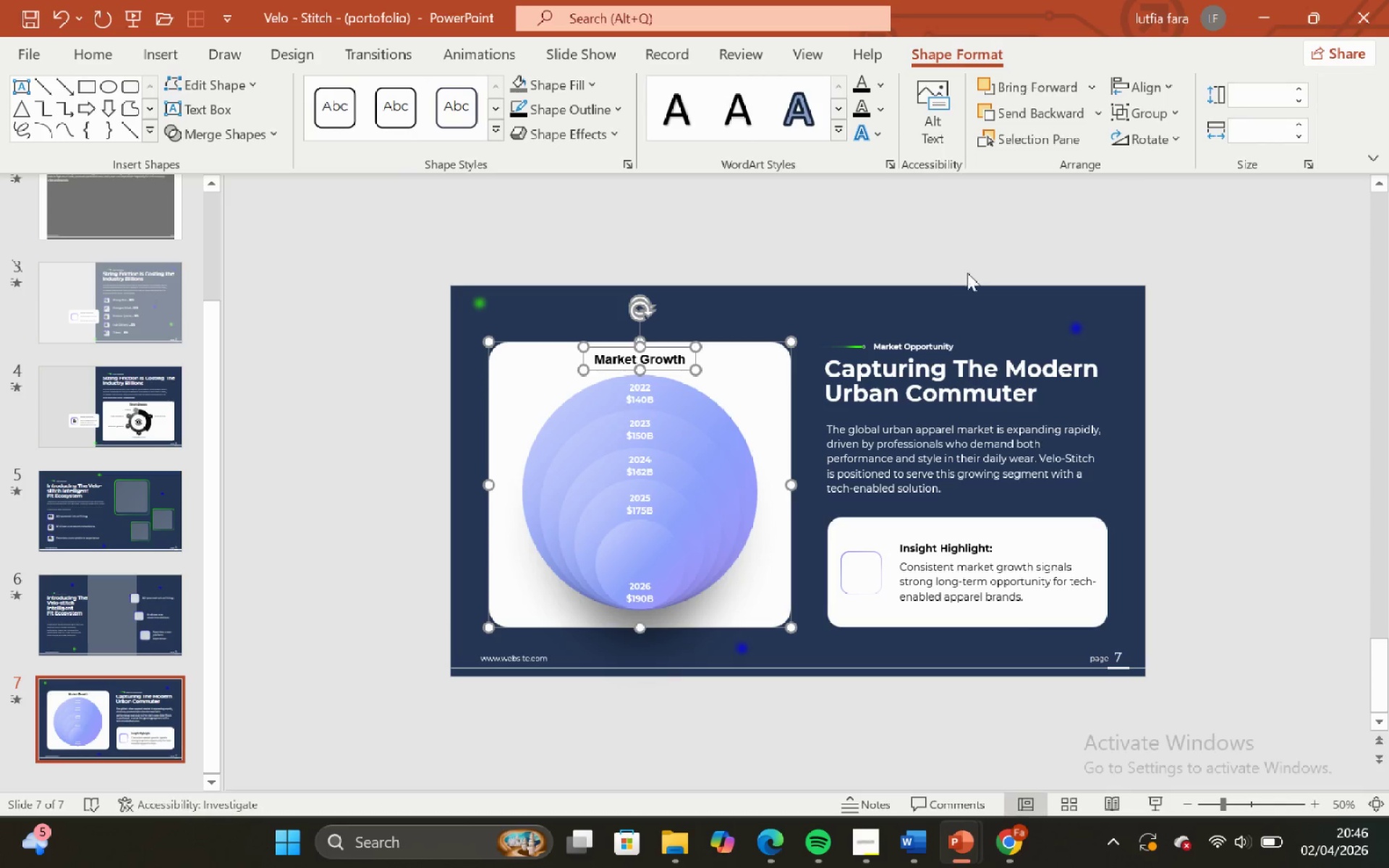 
left_click([949, 278])
 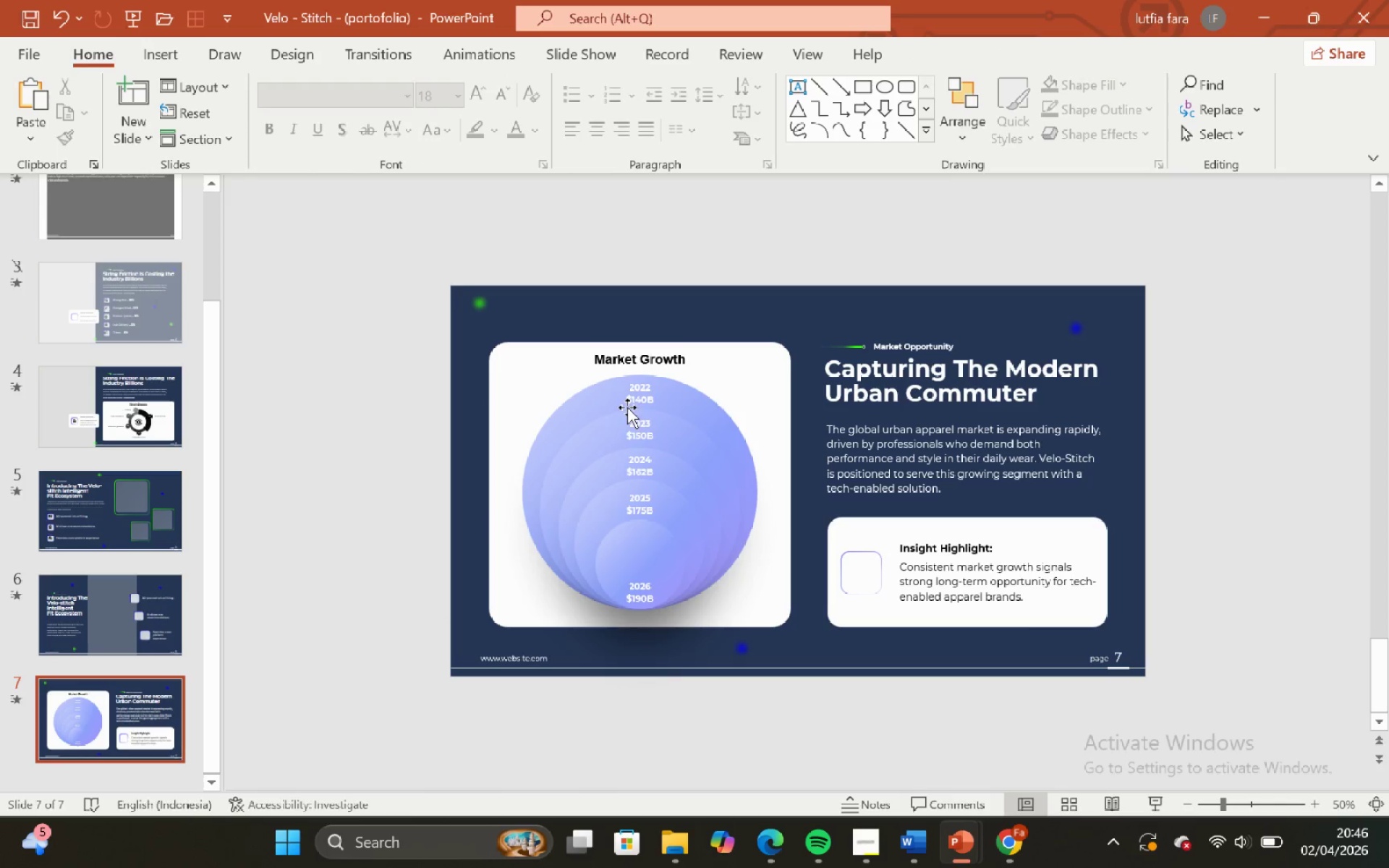 
left_click([621, 414])
 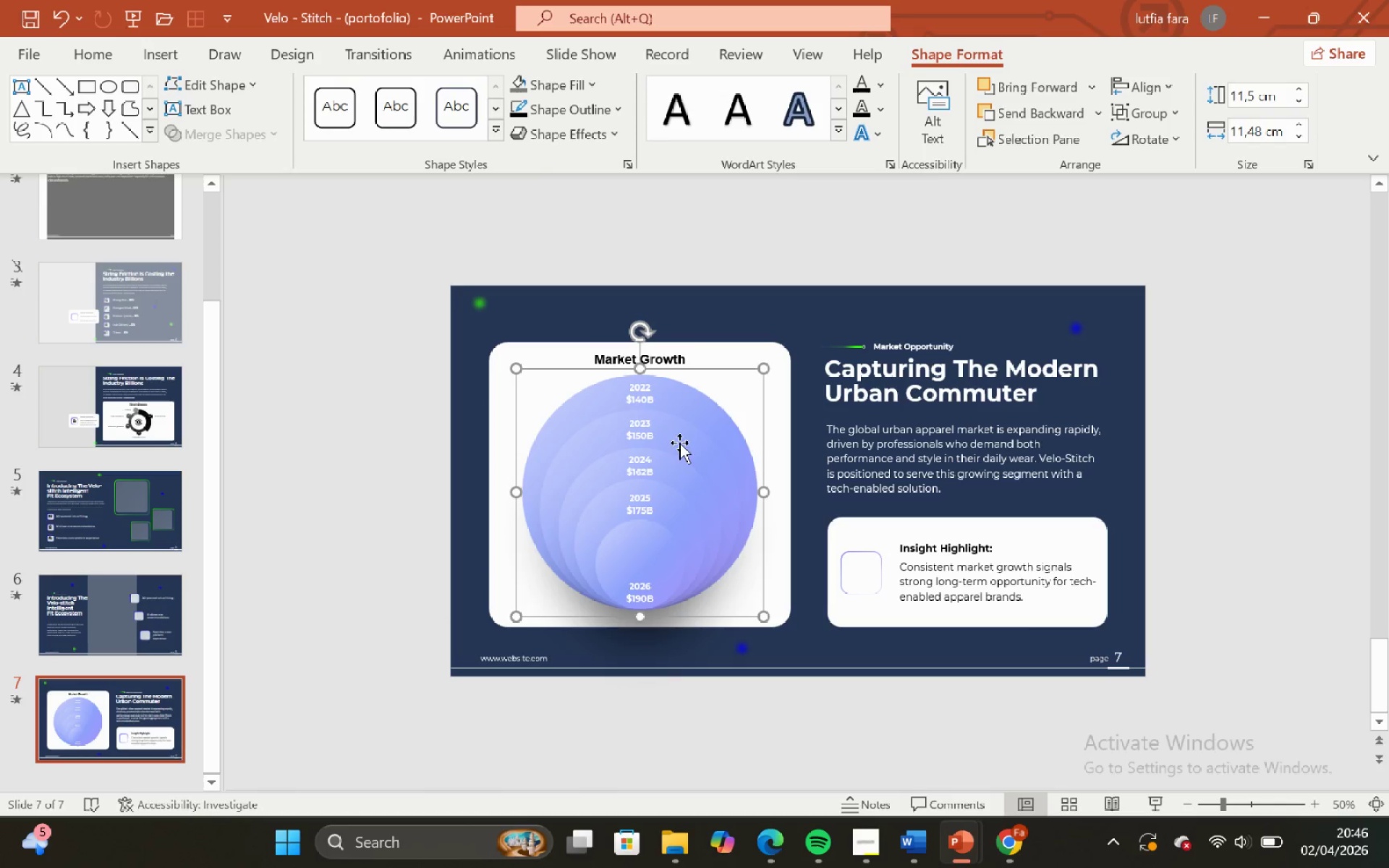 
hold_key(key=ShiftLeft, duration=0.45)
left_click([776, 421])
 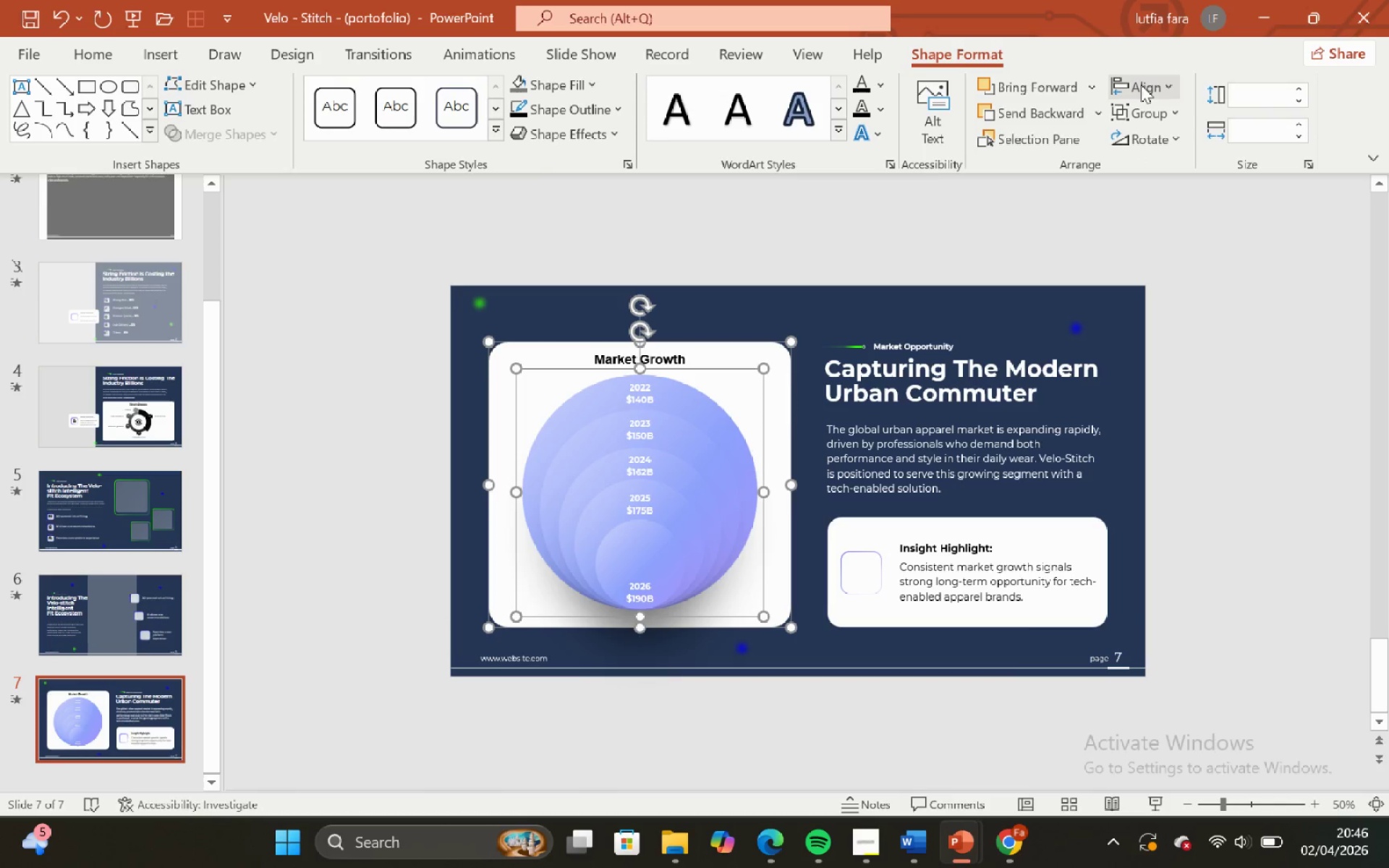 
left_click([1141, 85])
 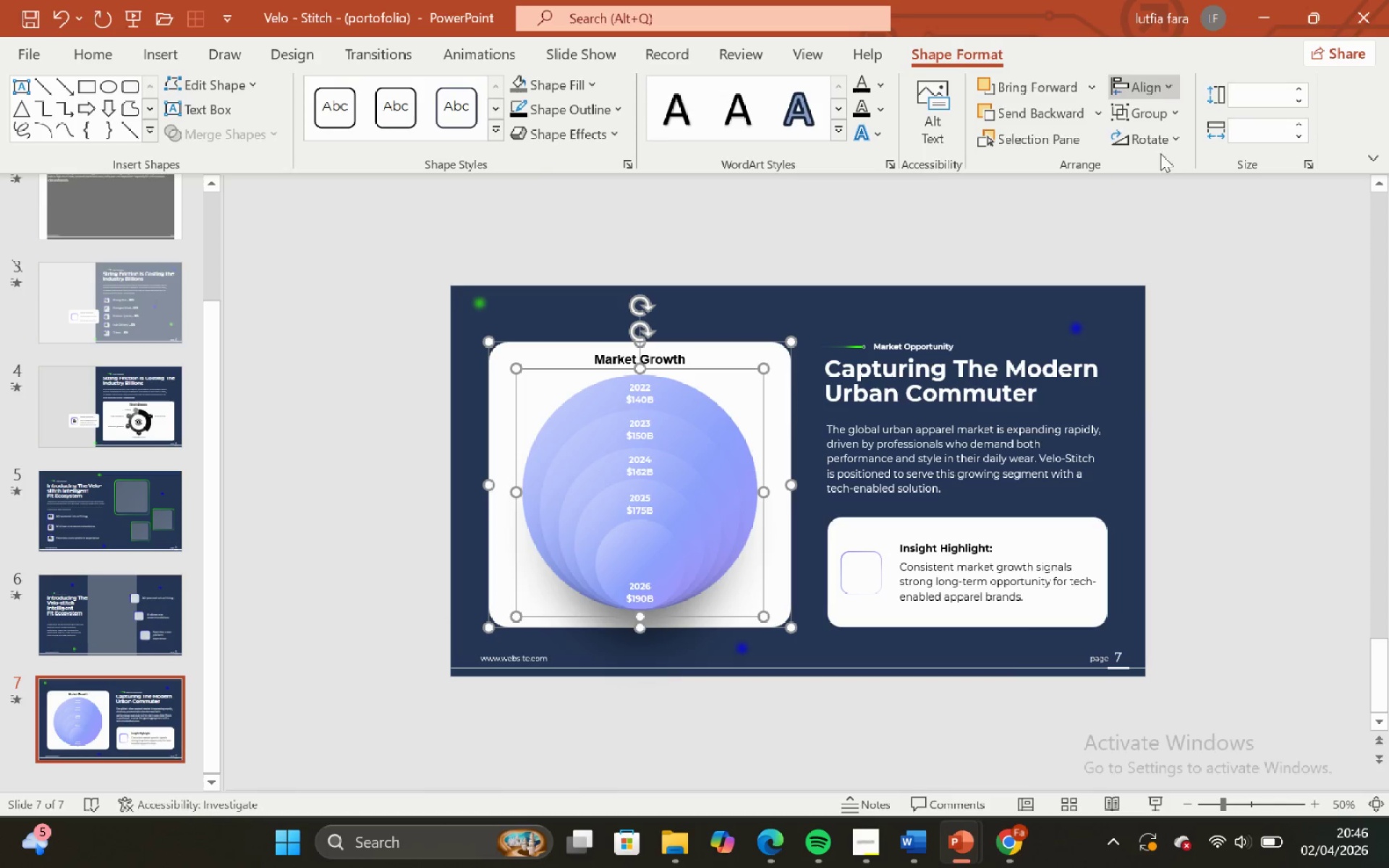 
double_click([949, 255])
 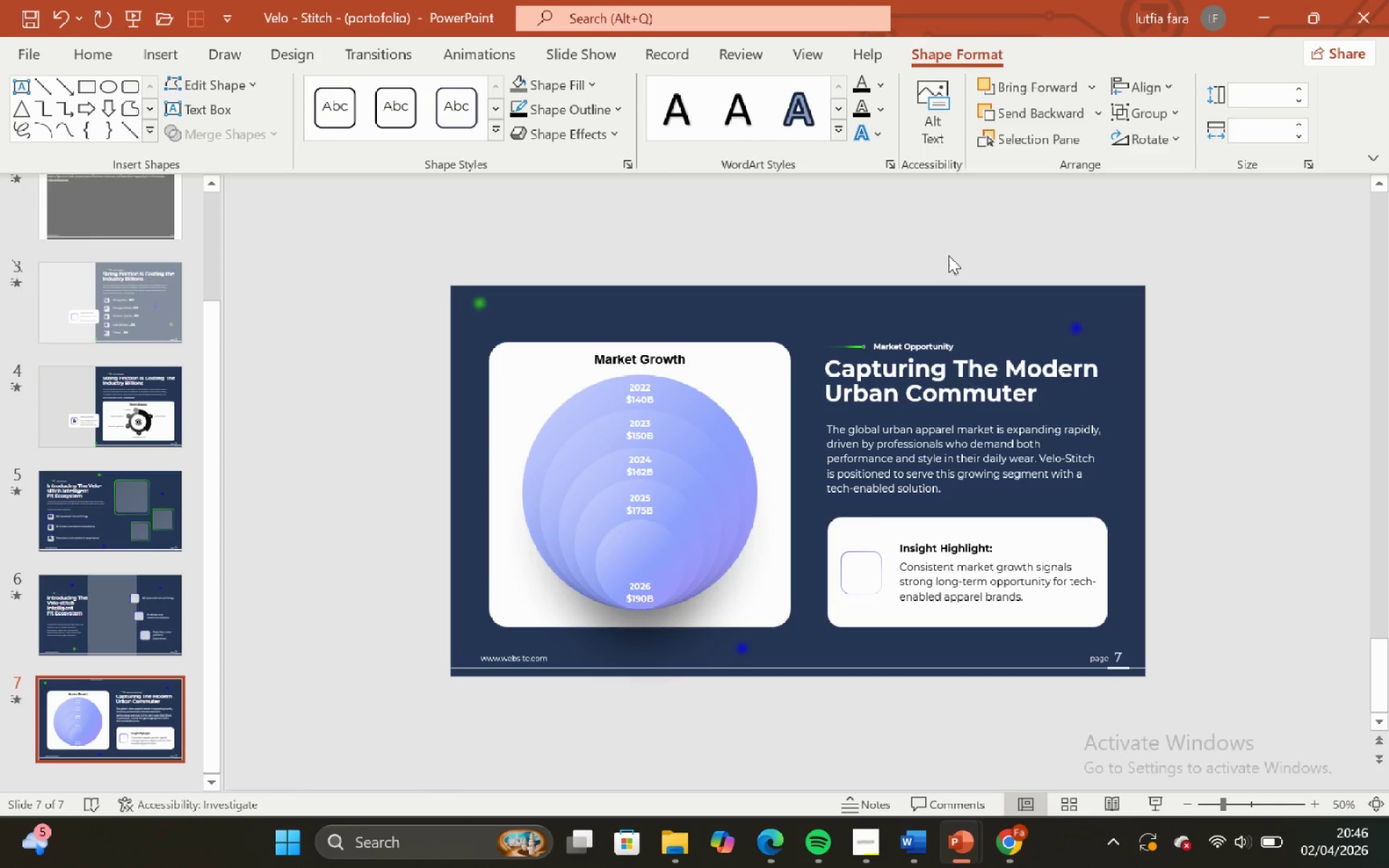 
hold_key(key=ControlLeft, duration=0.62)
 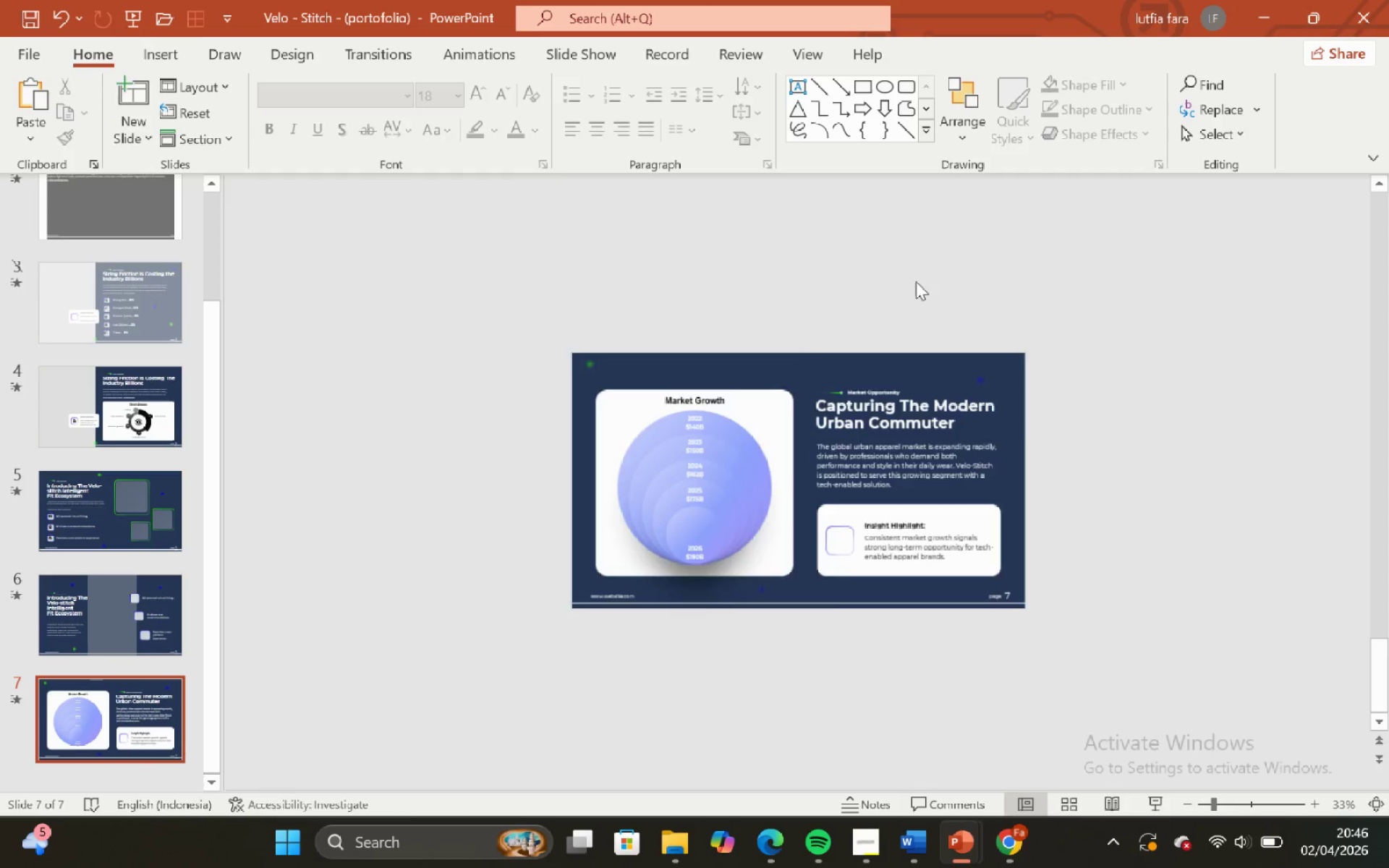 
hold_key(key=ShiftLeft, duration=0.52)
 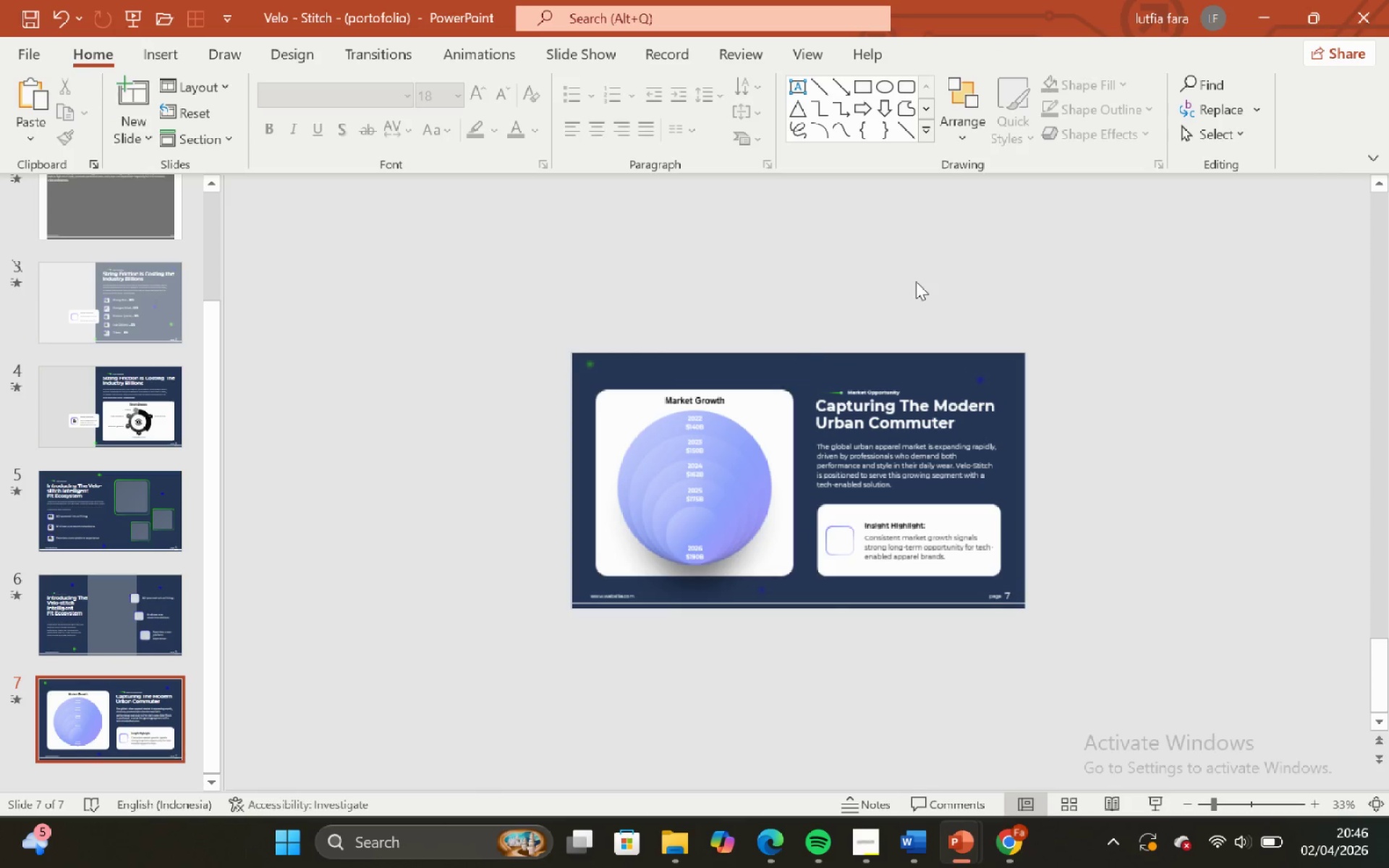 
hold_key(key=ShiftLeft, duration=1.36)
 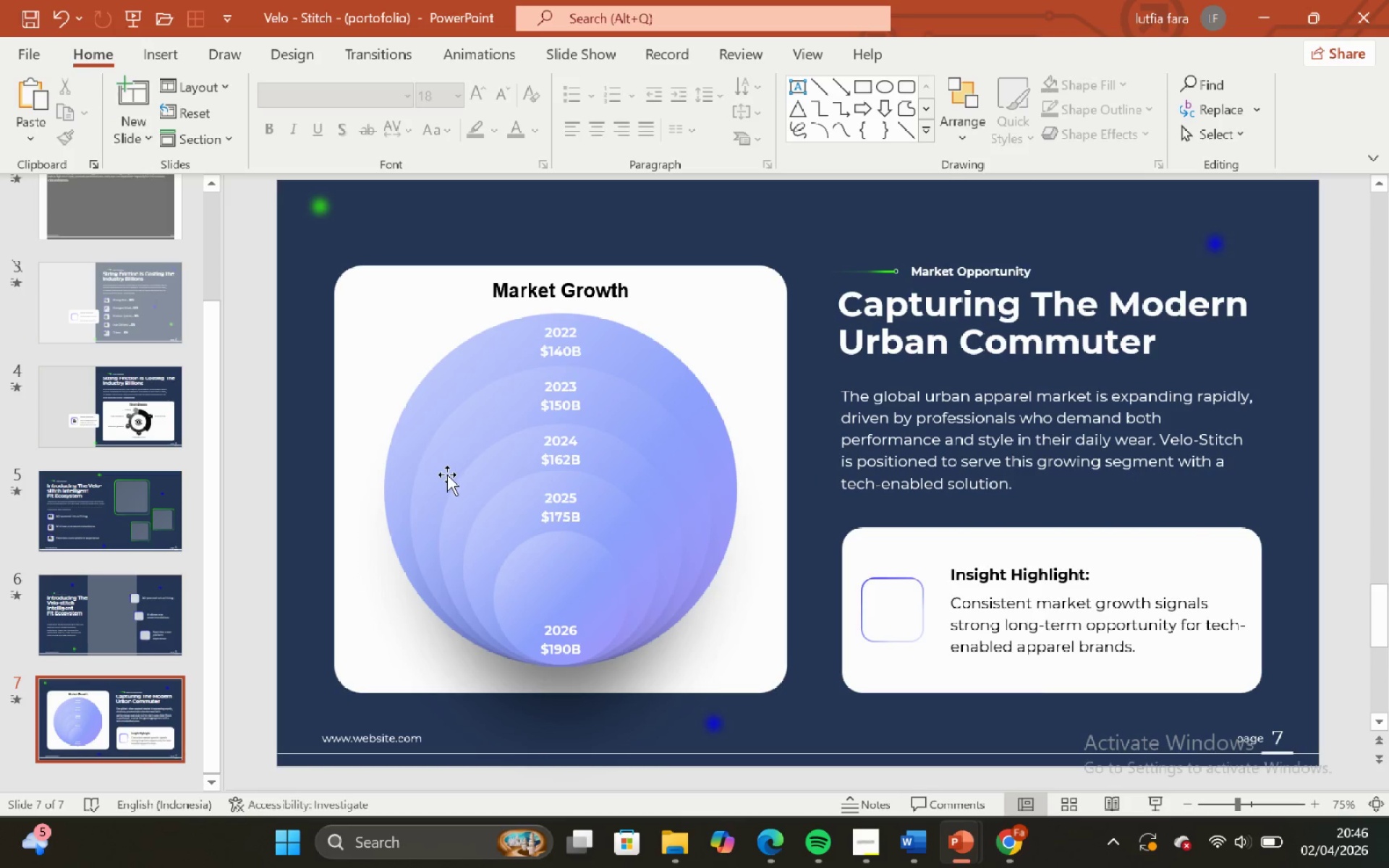 
scroll: coordinate [948, 255], scroll_direction: down, amount: 3.0
 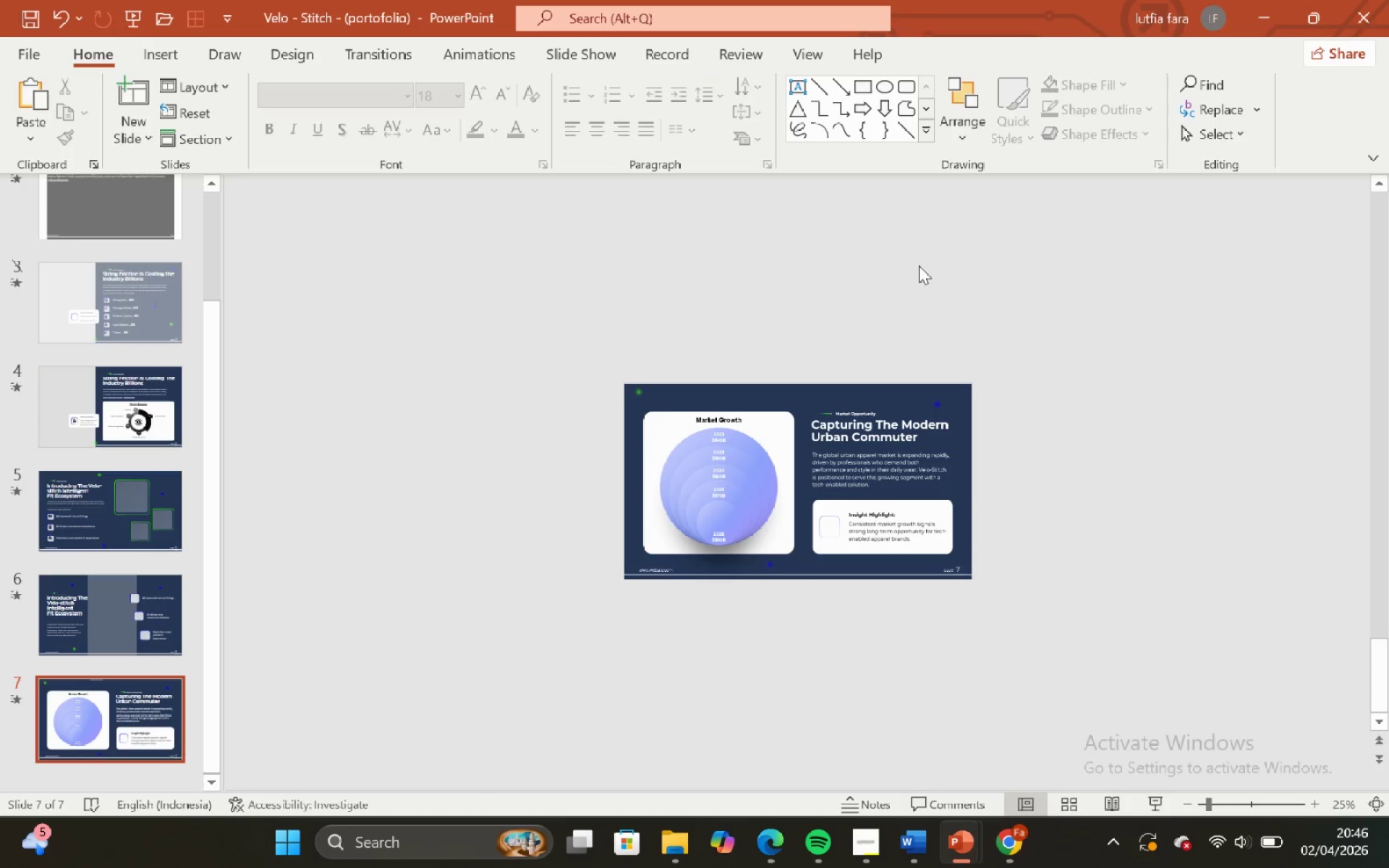 
hold_key(key=ControlLeft, duration=1.17)
scroll: coordinate [916, 282], scroll_direction: up, amount: 4.0
 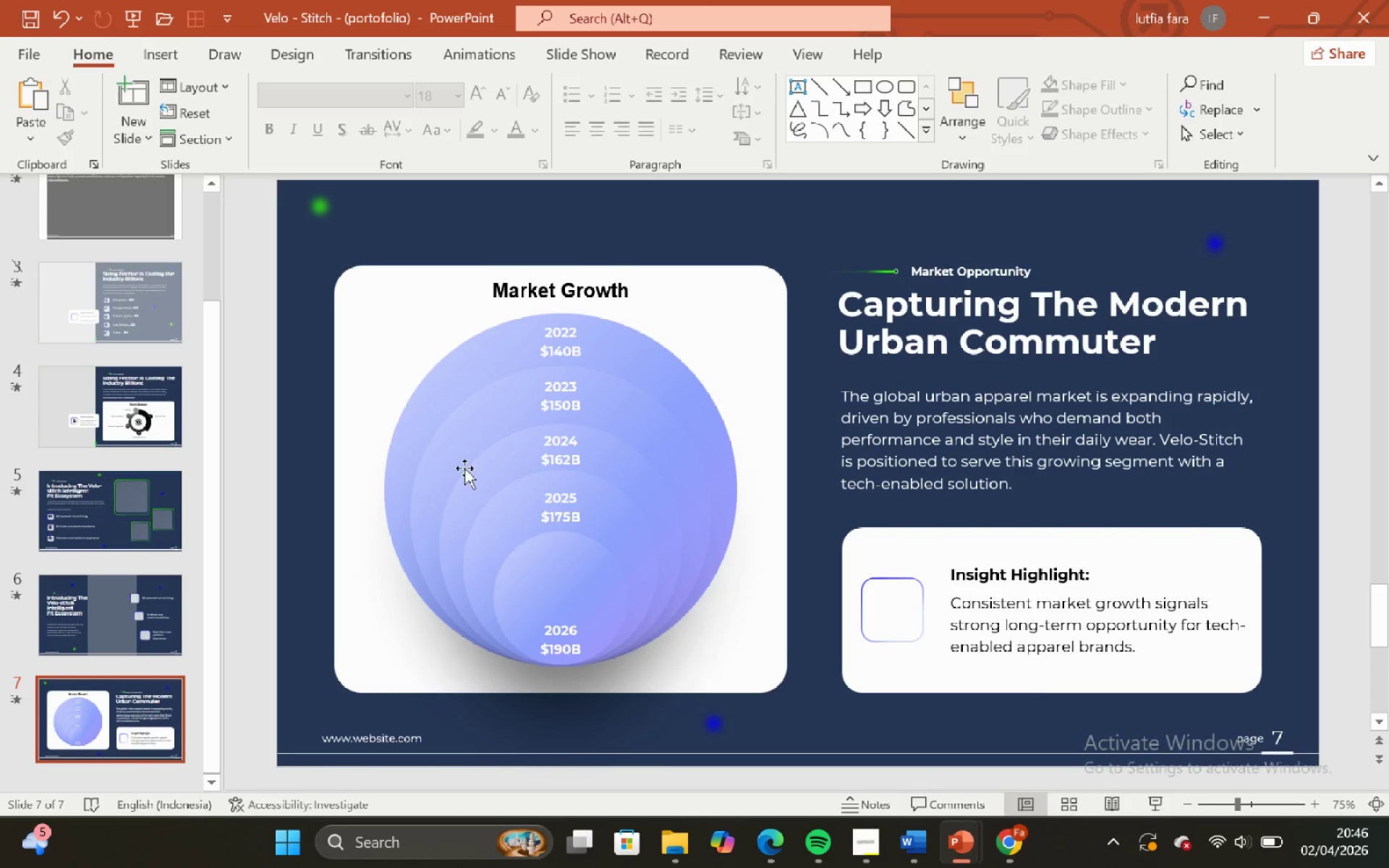 
left_click([447, 475])
 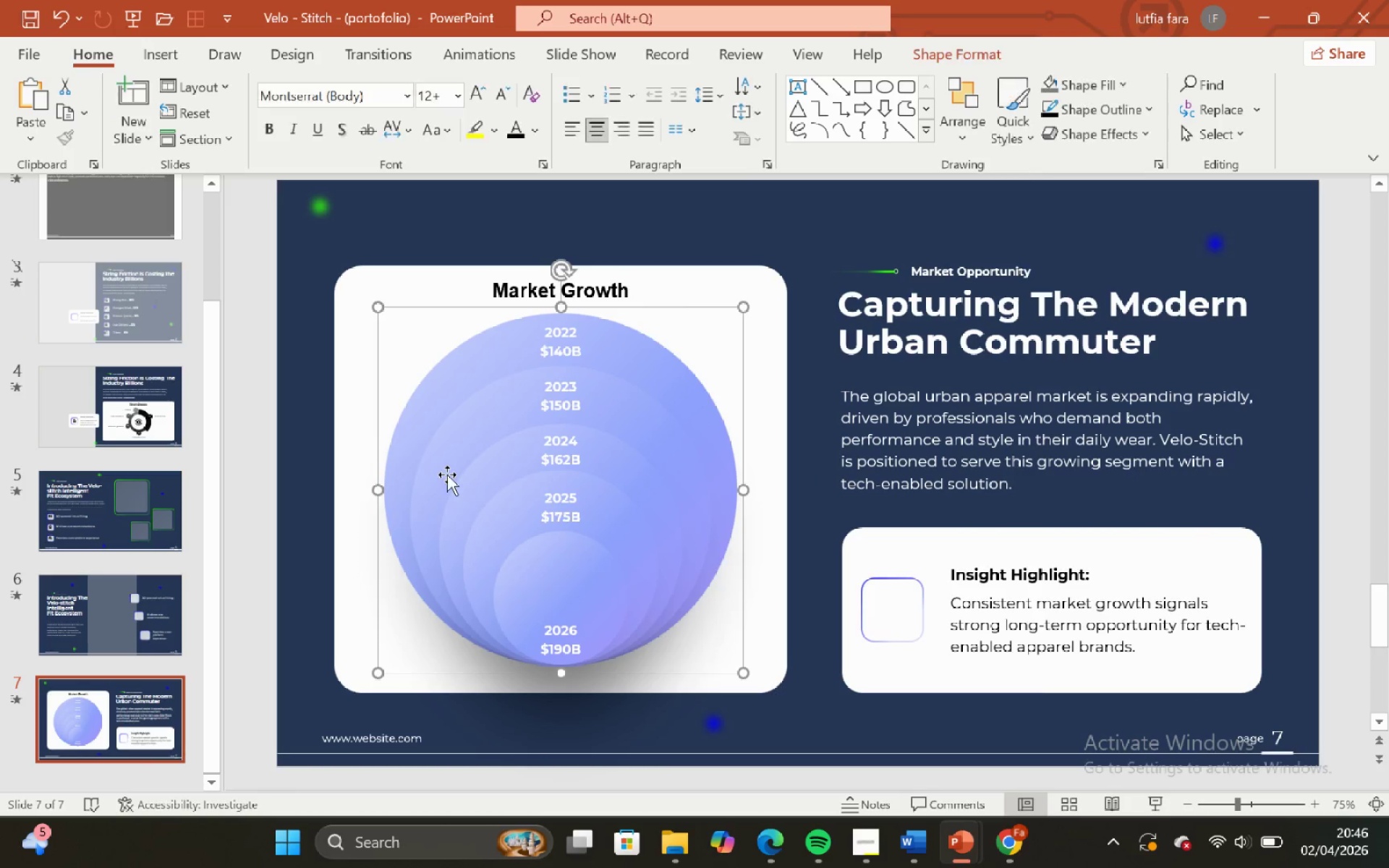 
hold_key(key=ControlLeft, duration=1.62)
hold_key(key=ShiftLeft, duration=1.38)
scroll: coordinate [446, 474], scroll_direction: up, amount: 2.0
 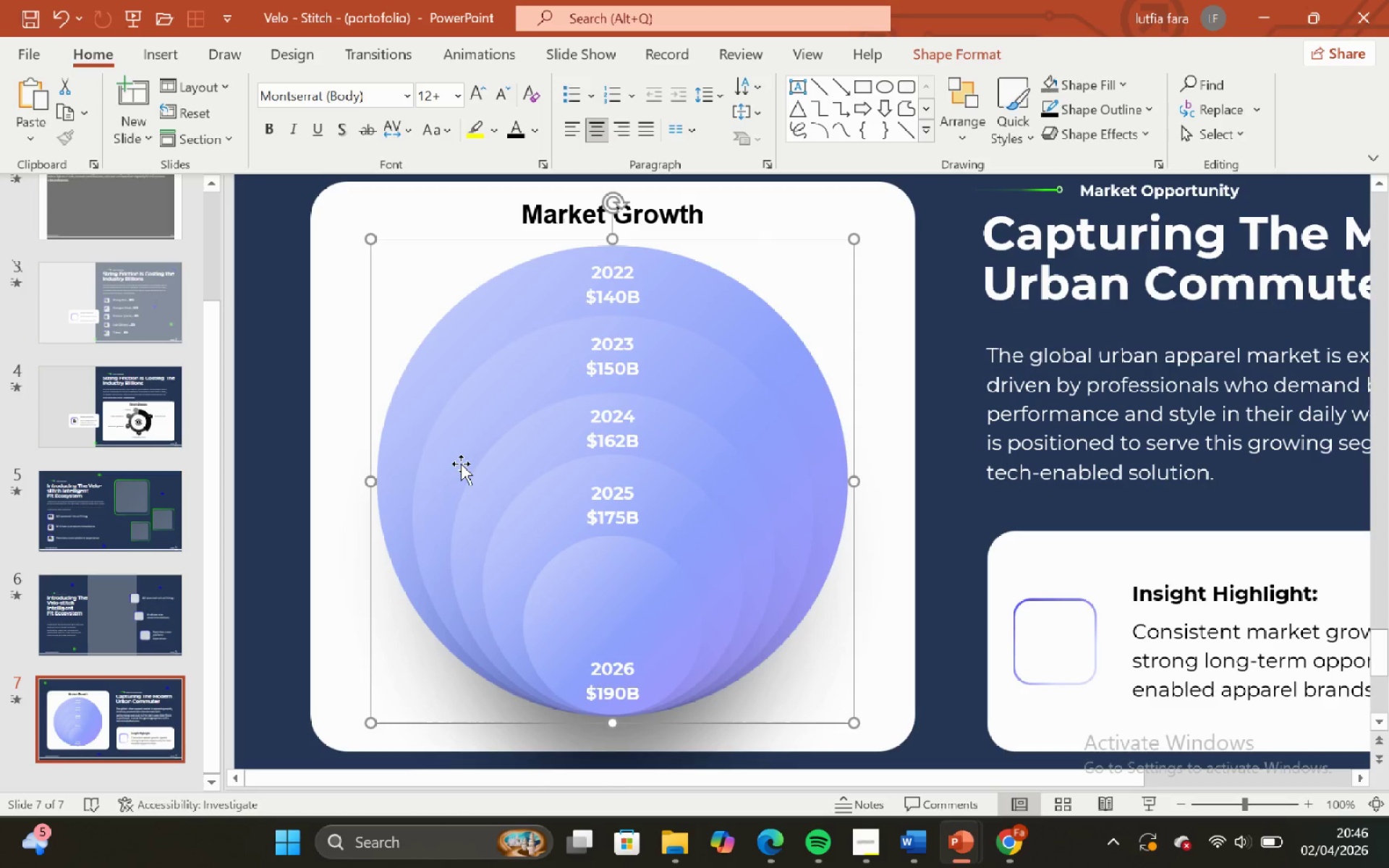 
hold_key(key=ControlLeft, duration=1.03)
 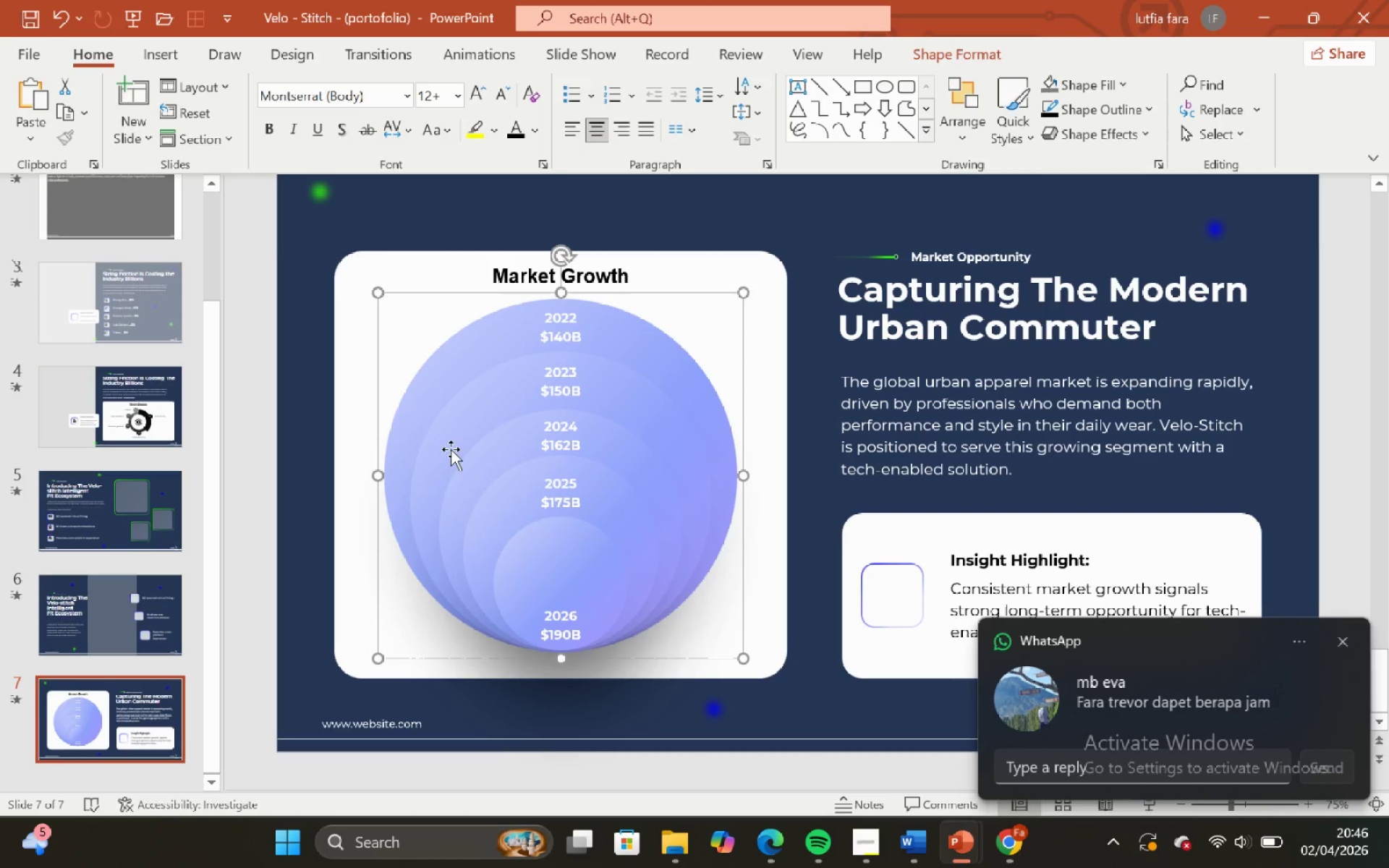 
hold_key(key=ShiftLeft, duration=0.83)
 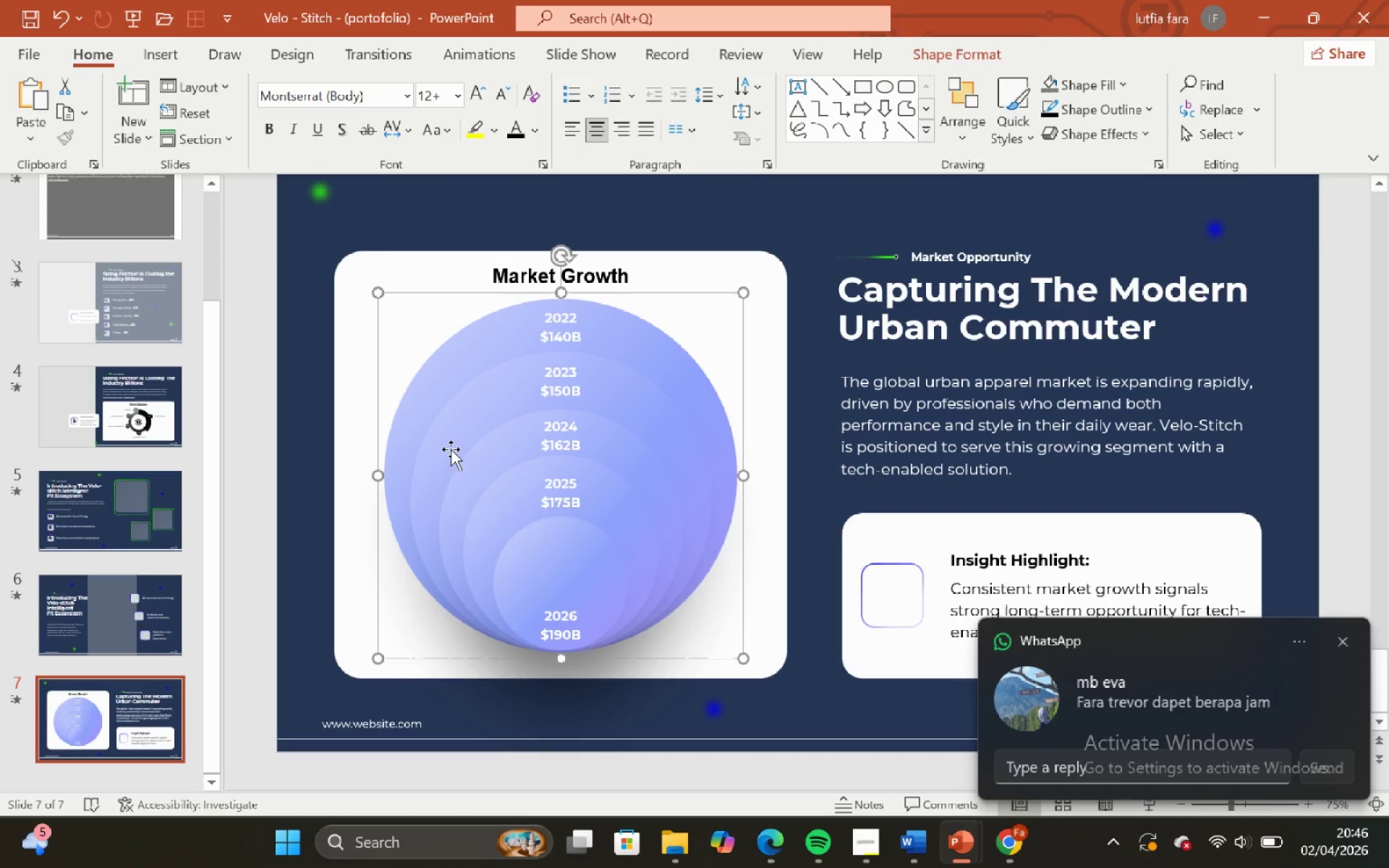 
hold_key(key=ShiftLeft, duration=4.03)
 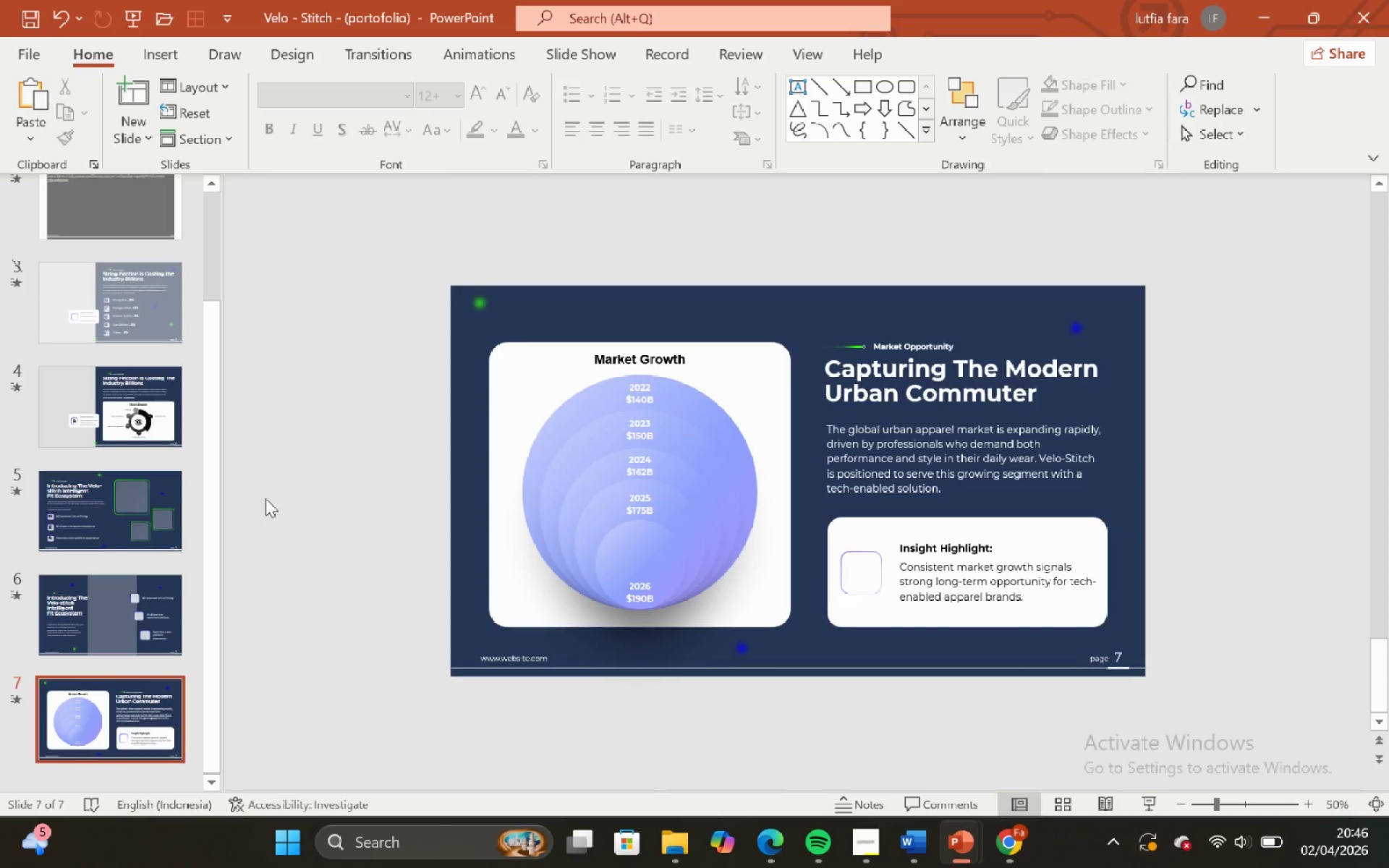 
scroll: coordinate [454, 463], scroll_direction: down, amount: 1.0
 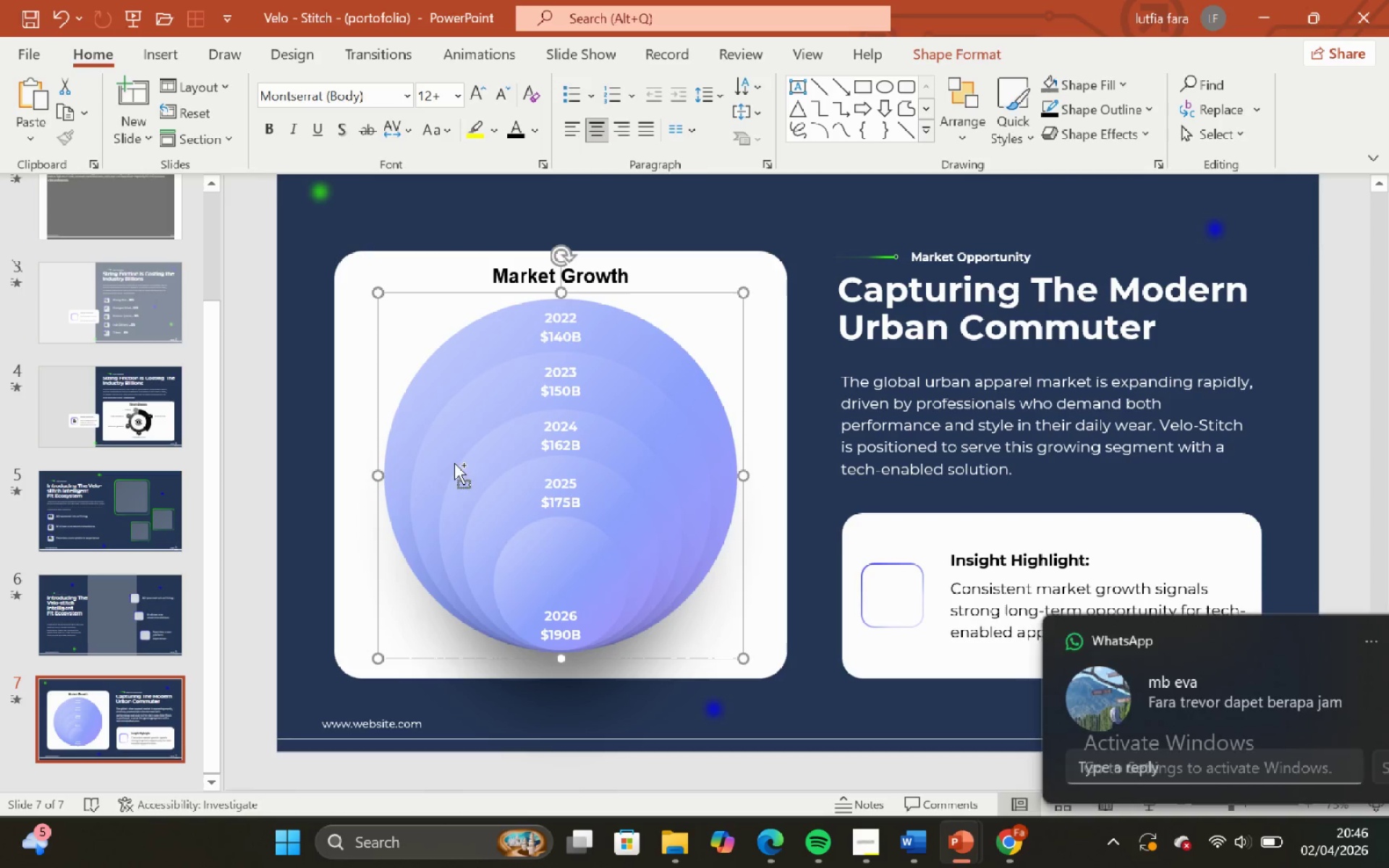 
hold_key(key=ControlLeft, duration=0.67)
hold_key(key=ShiftLeft, duration=0.55)
scroll: coordinate [273, 501], scroll_direction: down, amount: 2.0
 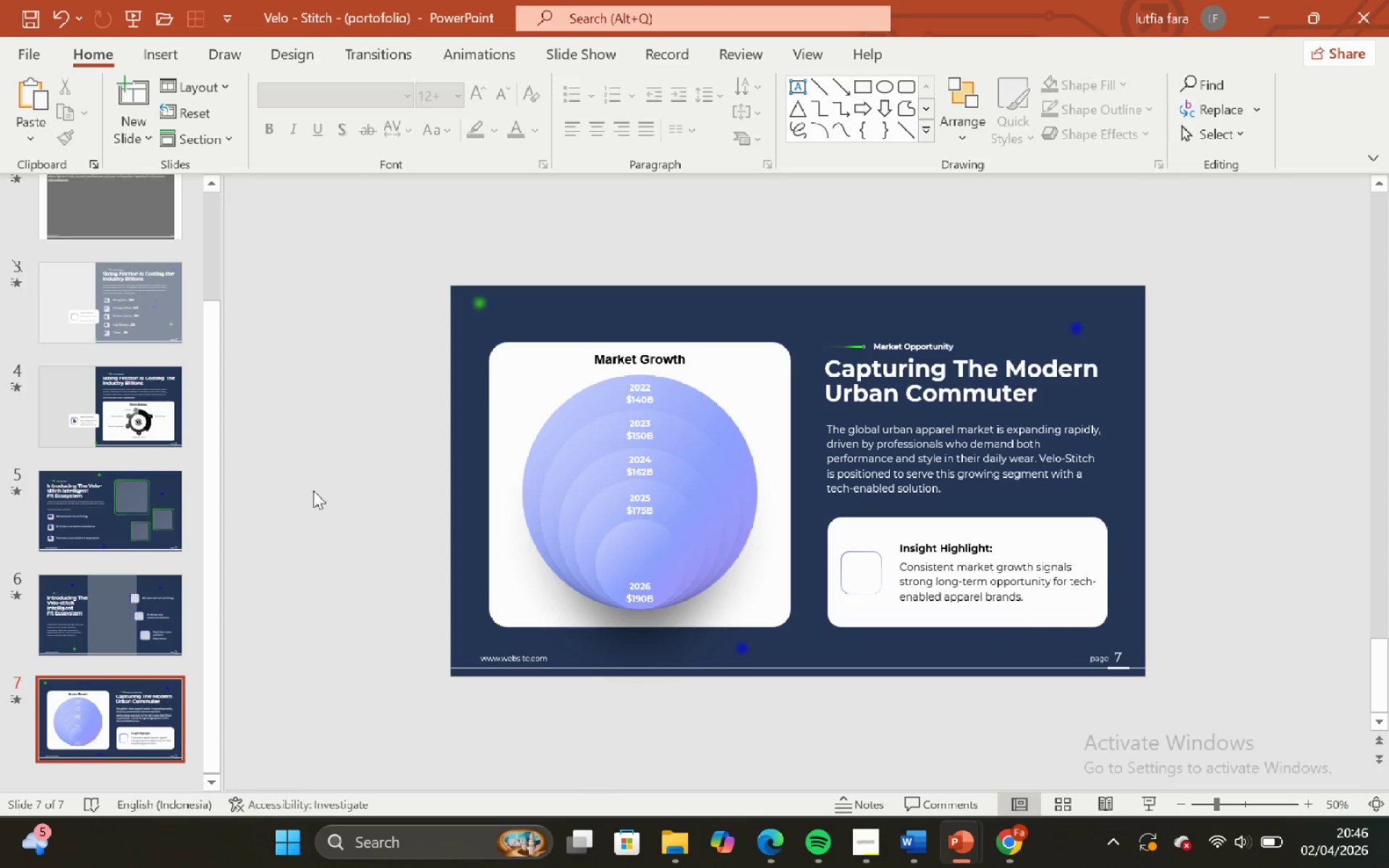 
hold_key(key=ControlLeft, duration=0.7)
hold_key(key=ShiftLeft, duration=0.62)
scroll: coordinate [328, 463], scroll_direction: up, amount: 1.0
 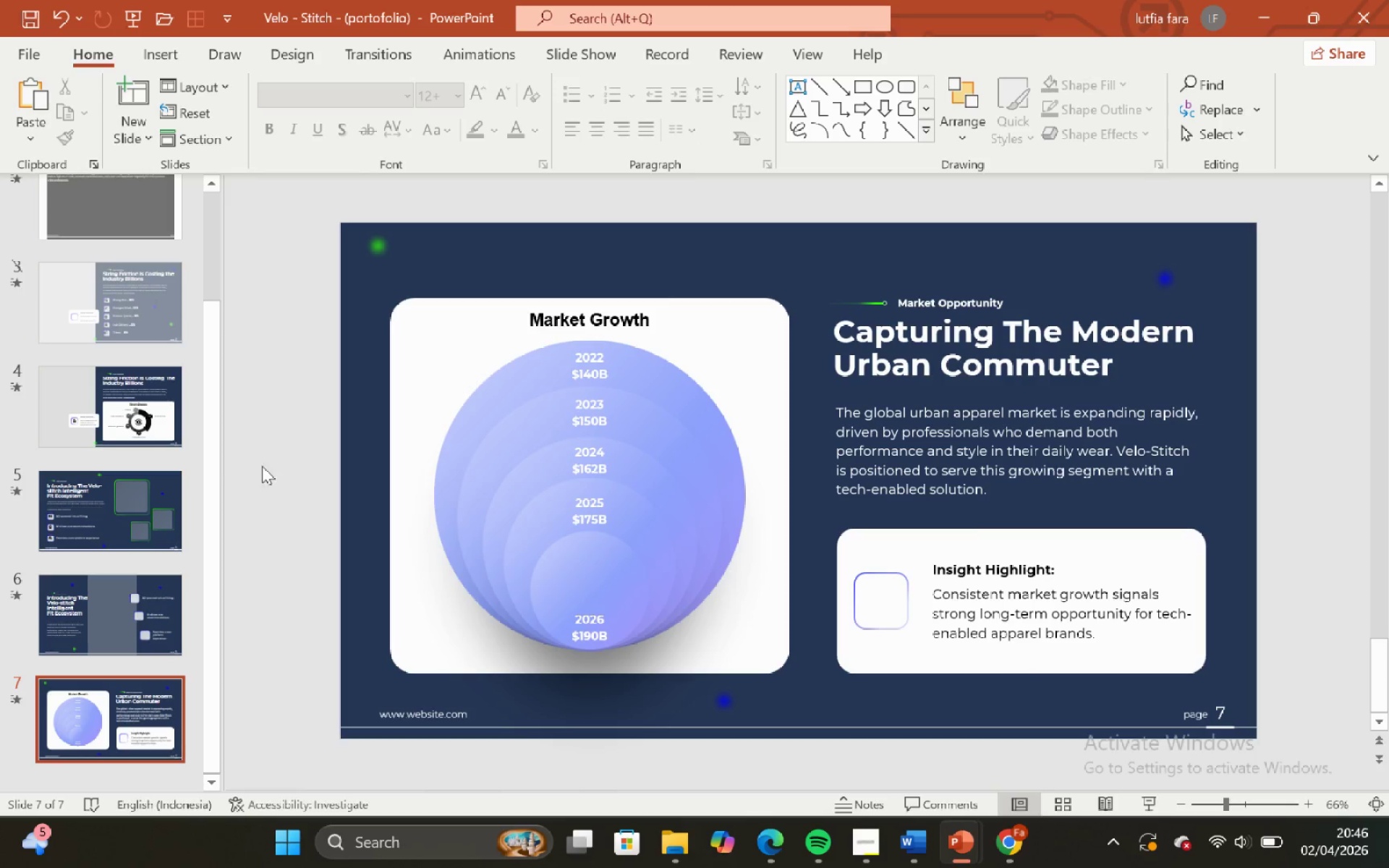 
left_click([394, 348])
 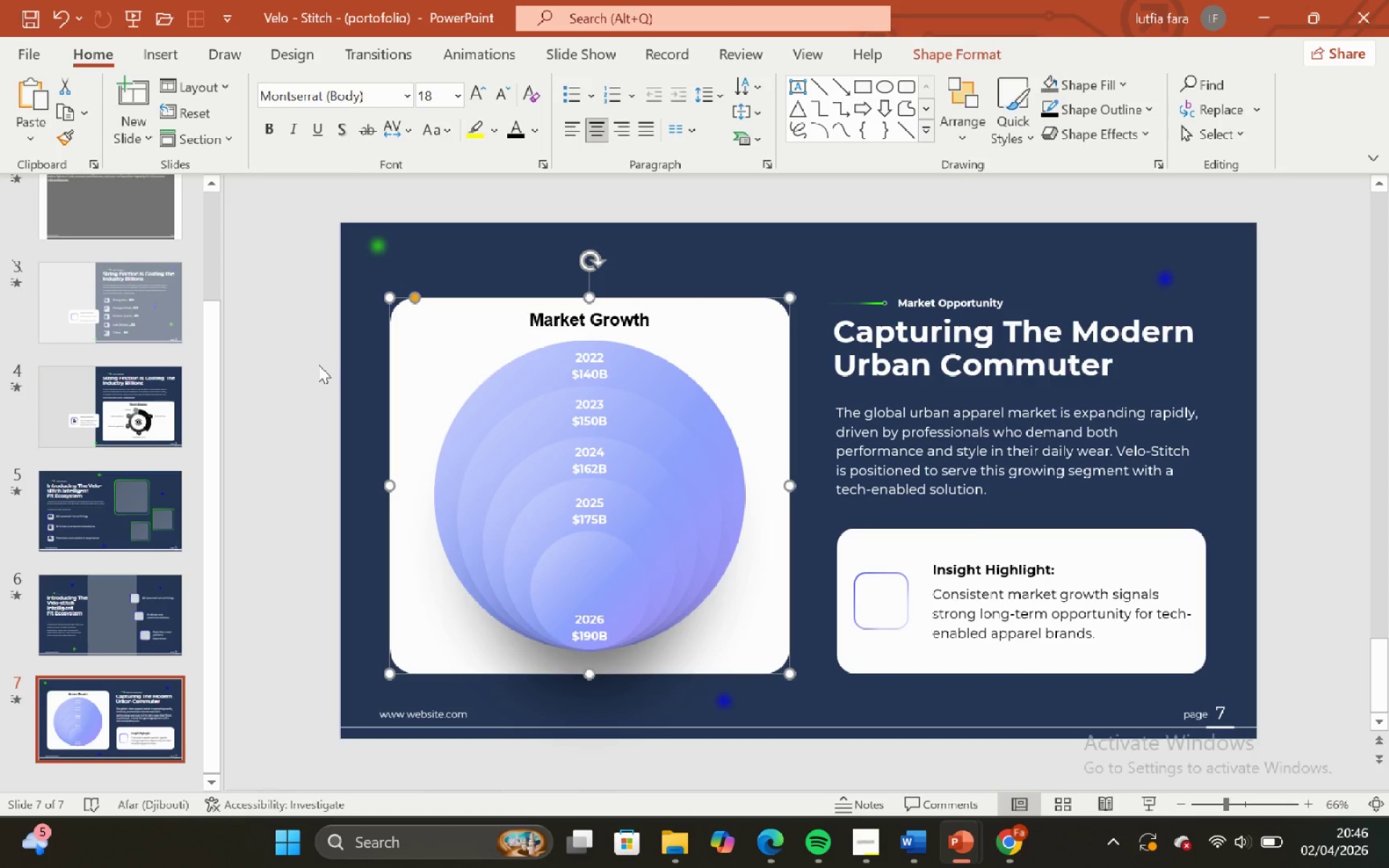 
left_click([318, 365])
 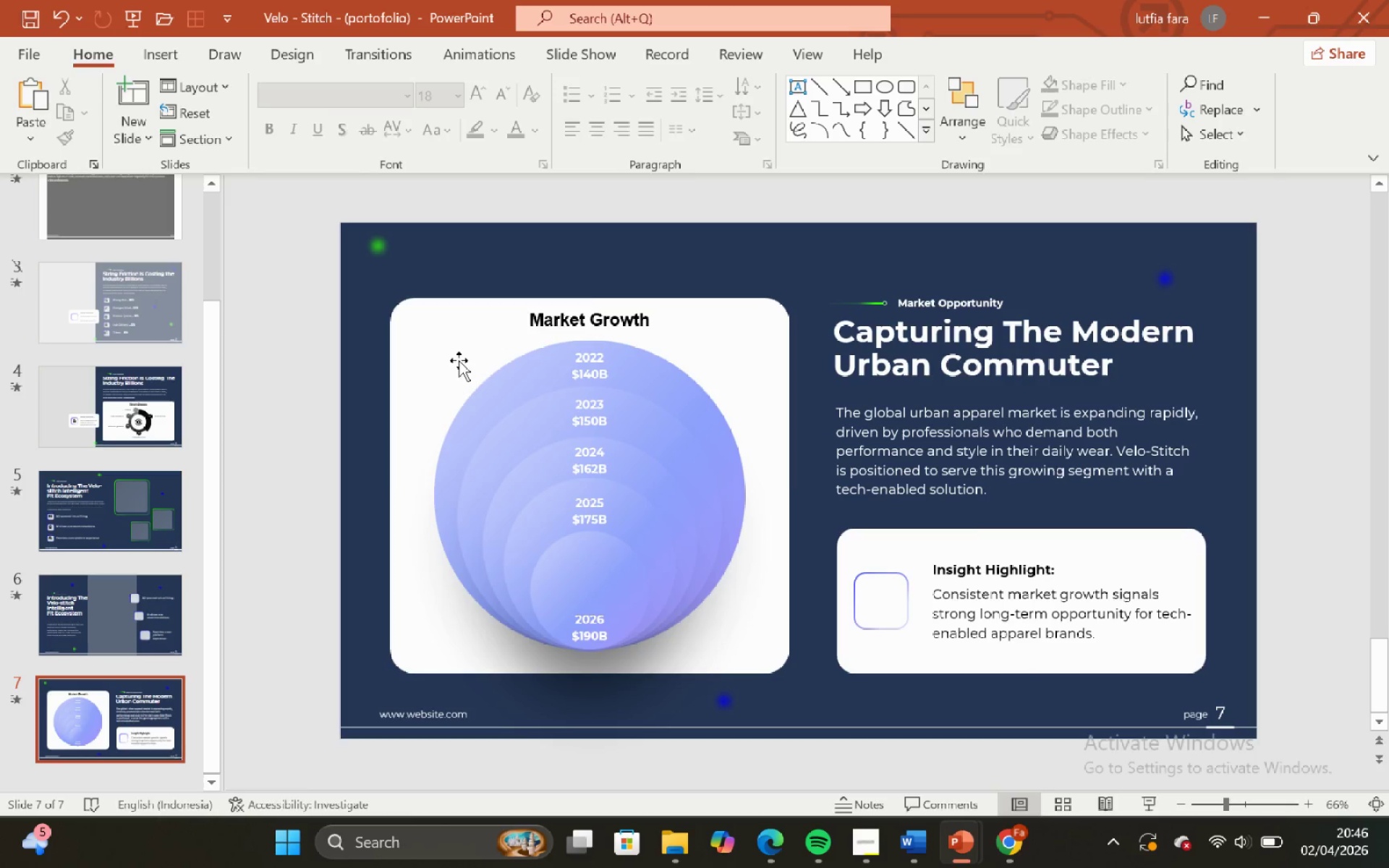 
left_click([457, 354])
 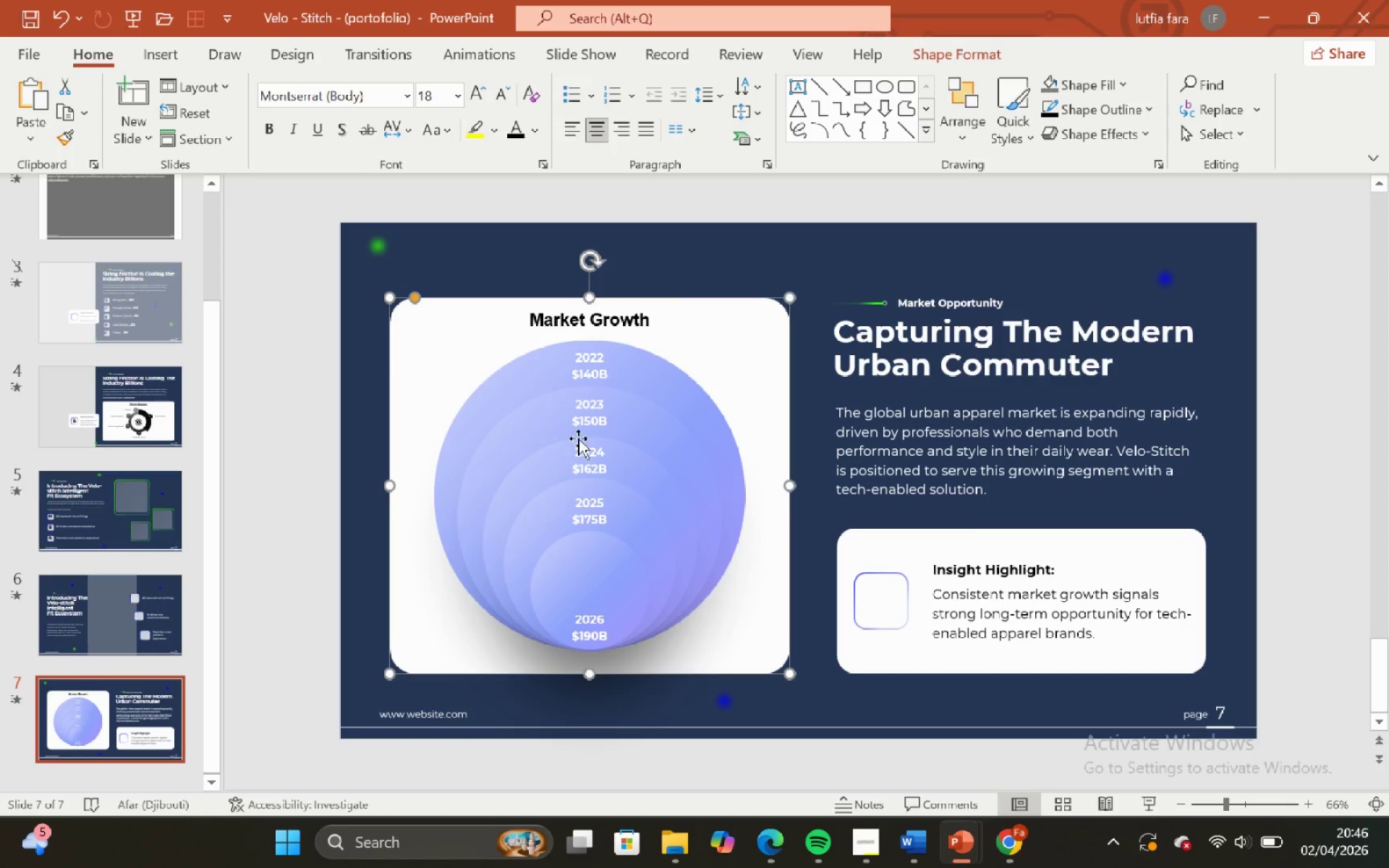 
hold_key(key=ShiftLeft, duration=0.38)
double_click([579, 438])
 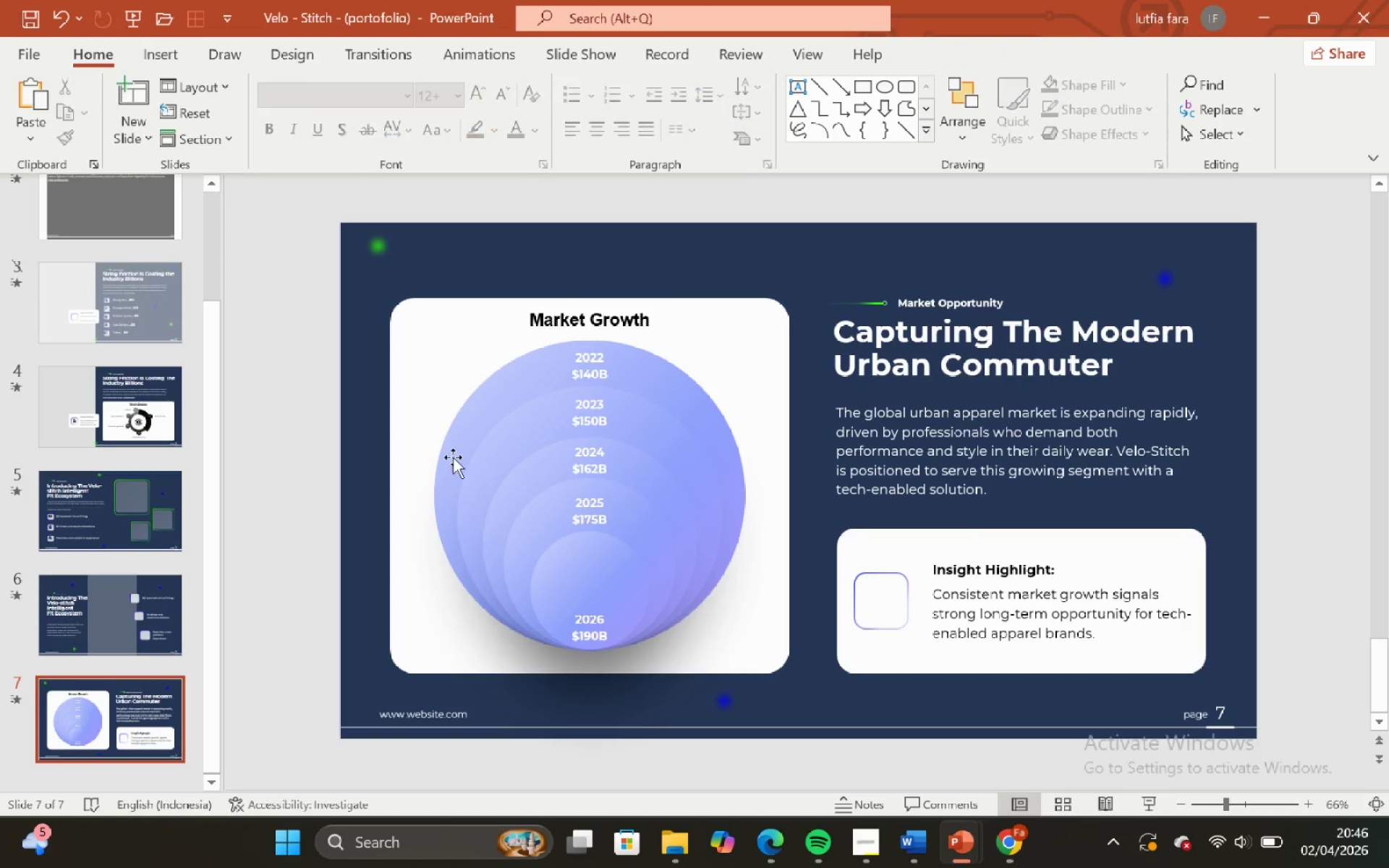 
double_click([486, 453])
 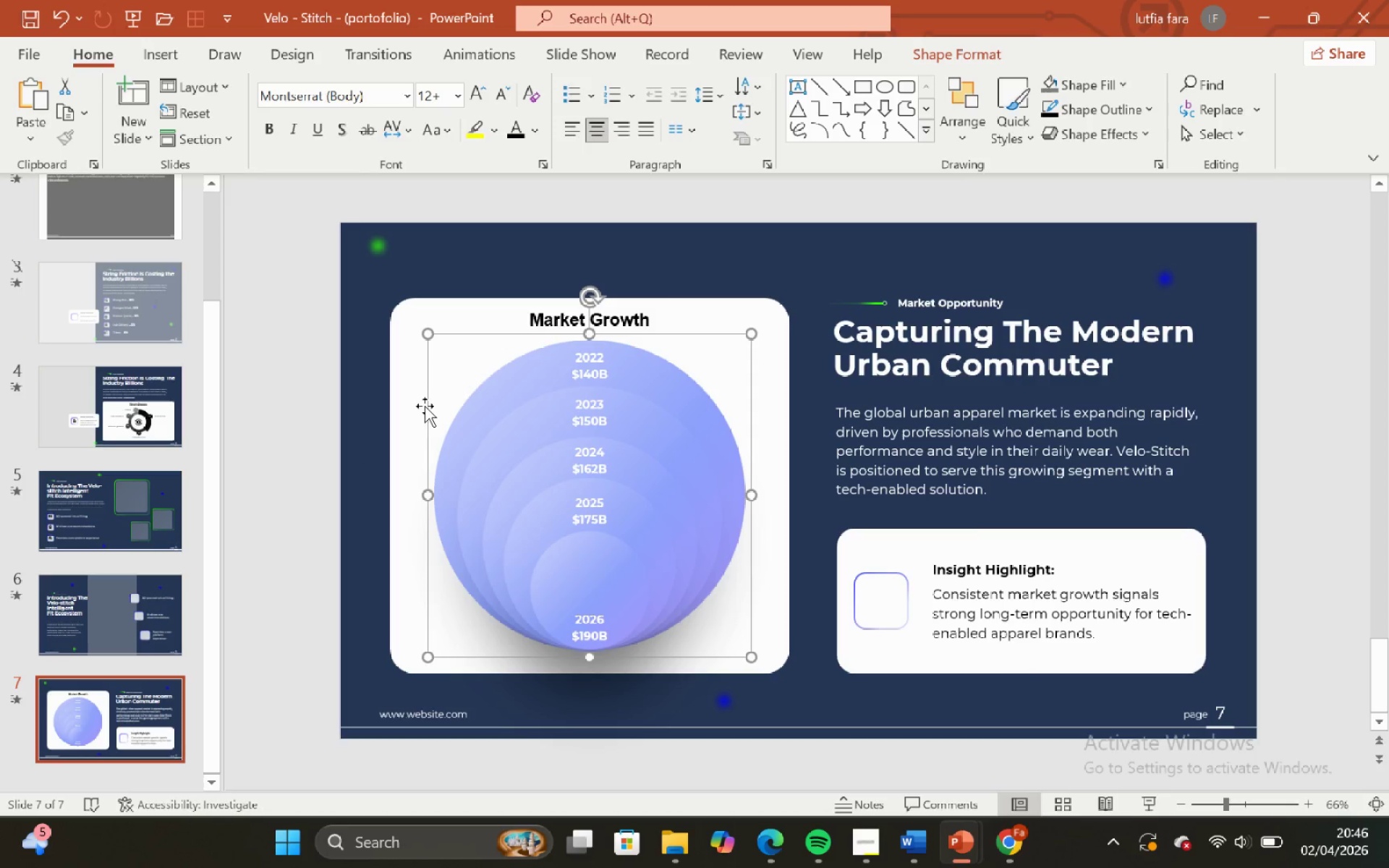 
left_click([408, 393])
 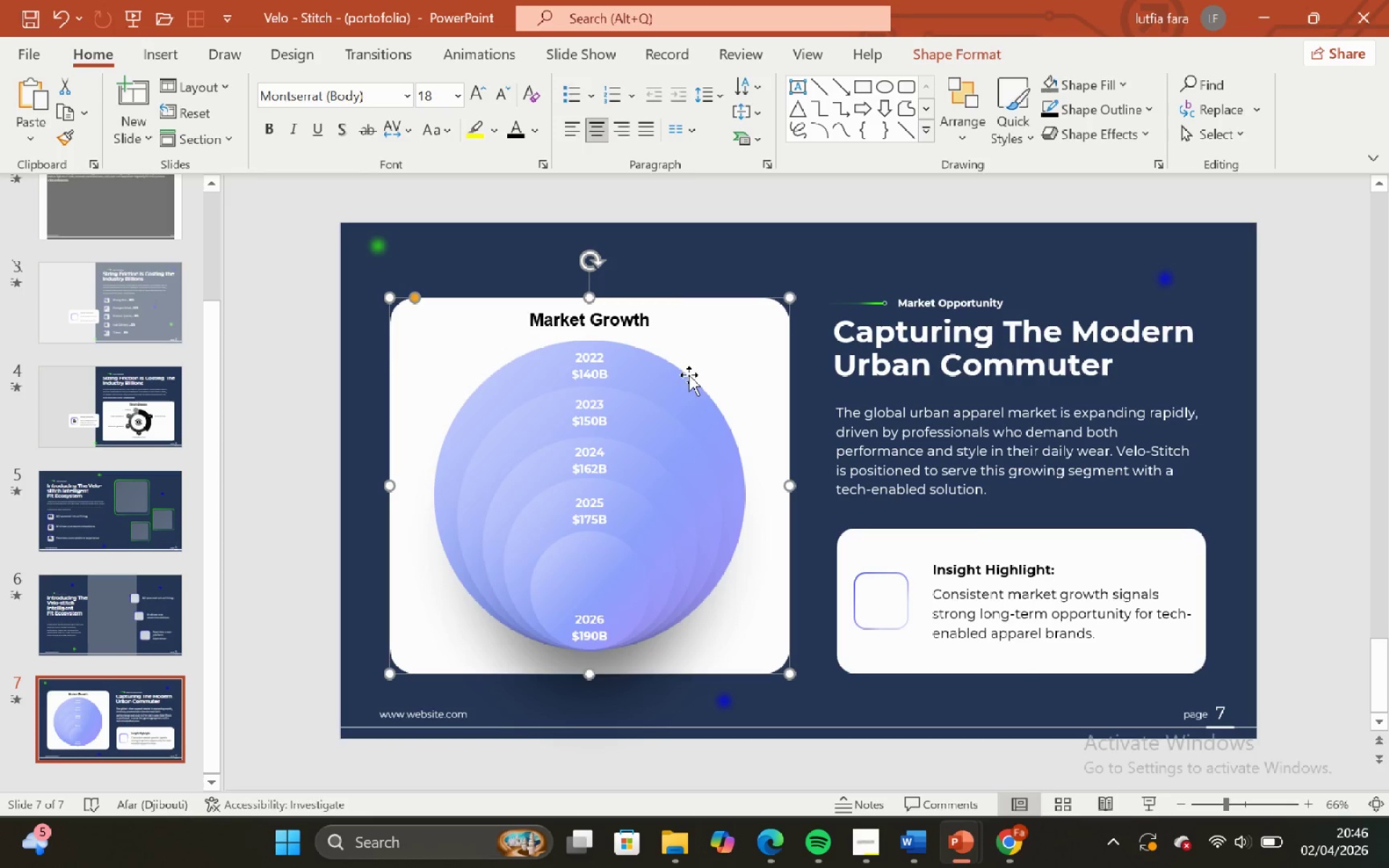 
hold_key(key=ShiftLeft, duration=0.58)
left_click([589, 441])
 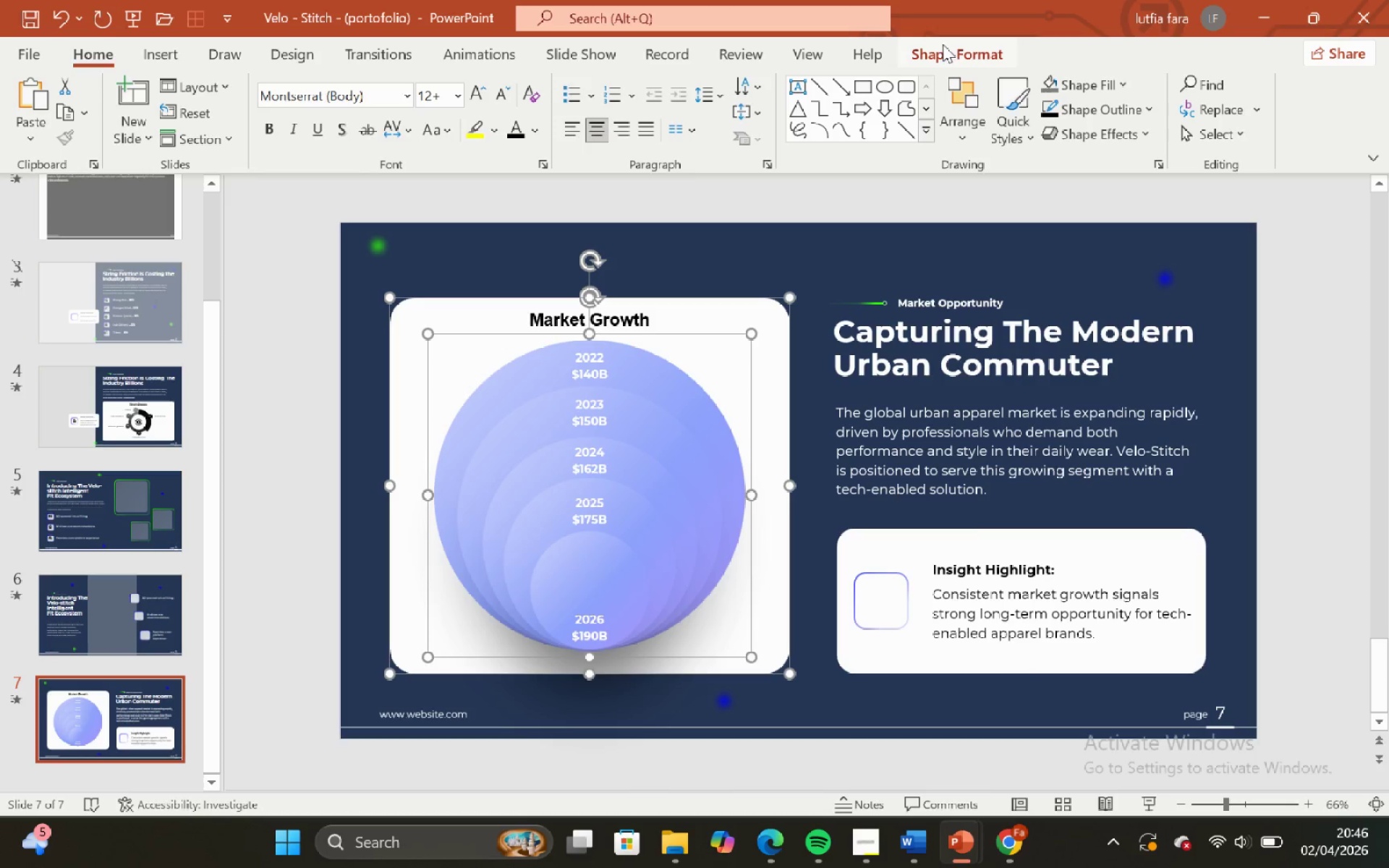 
left_click([948, 48])
 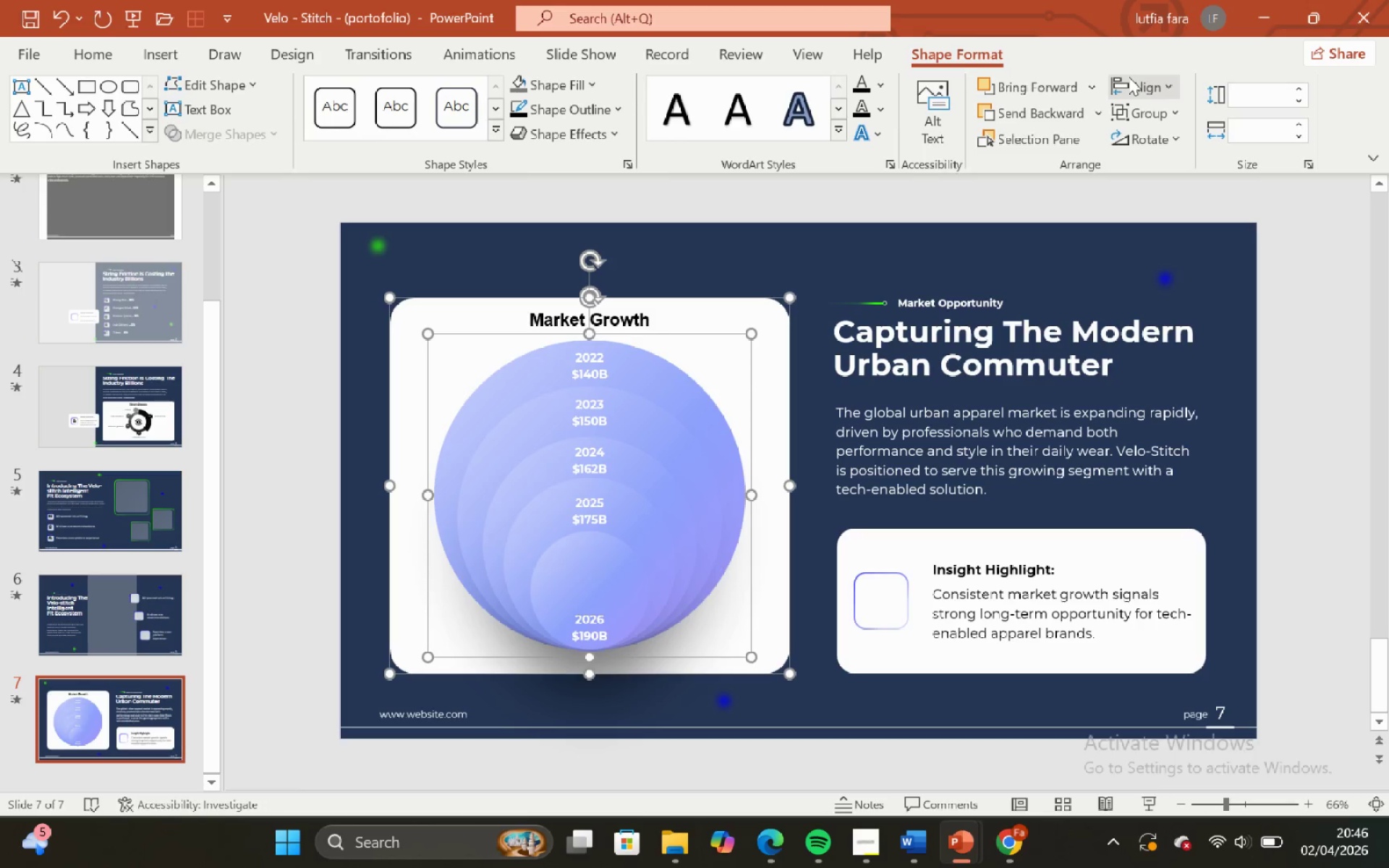 
left_click([1129, 77])
 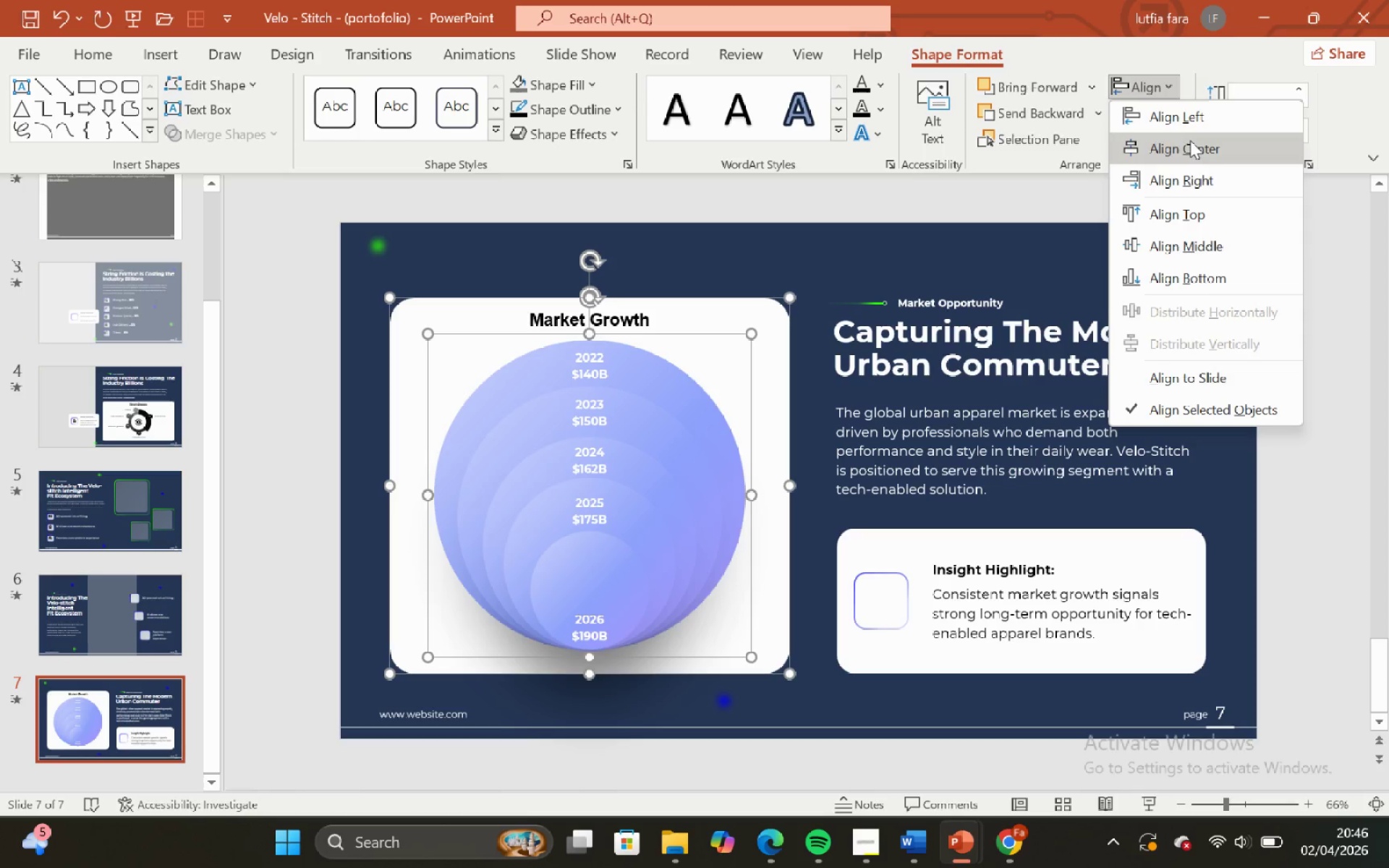 
left_click([1190, 140])
 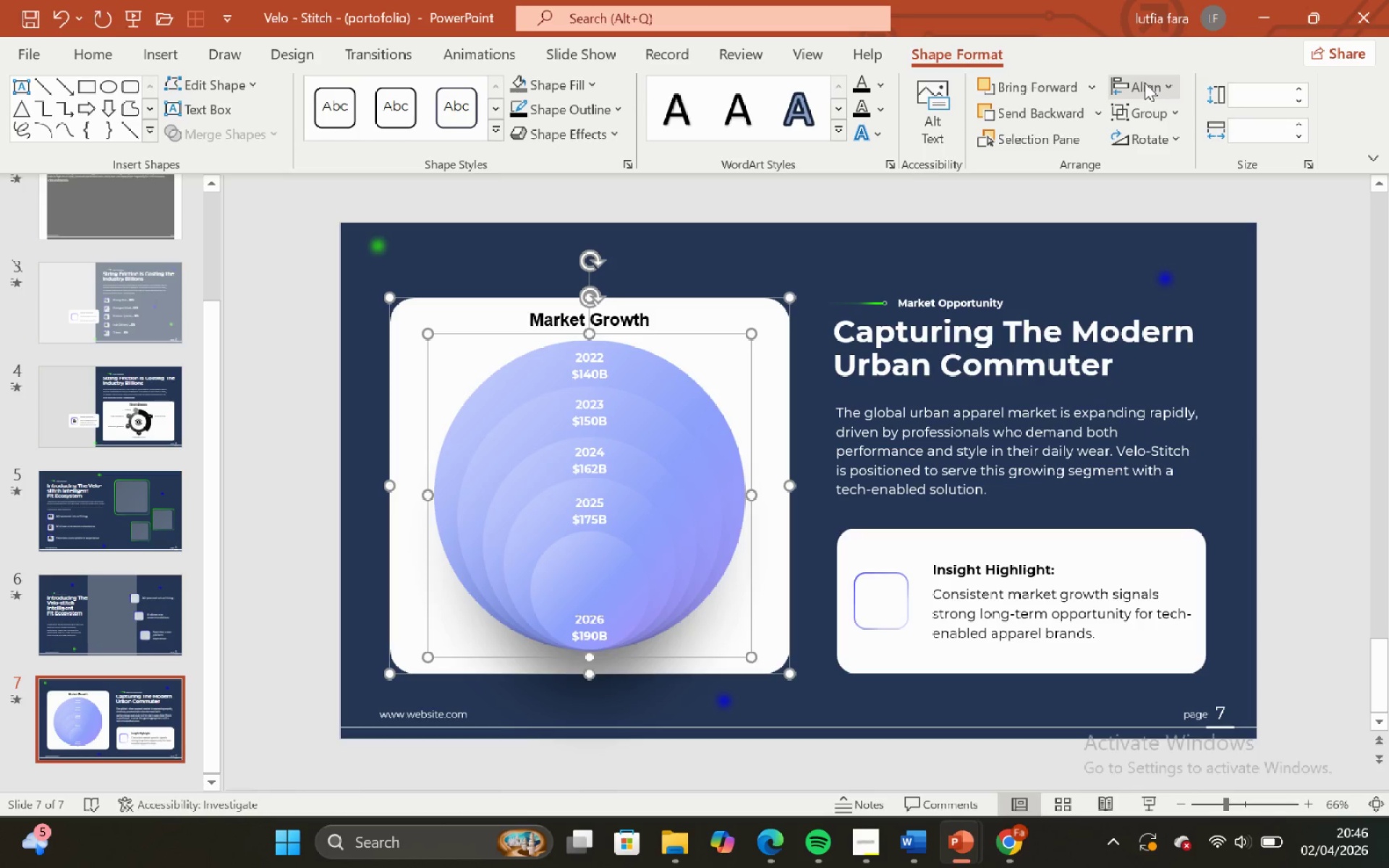 
left_click([1144, 81])
 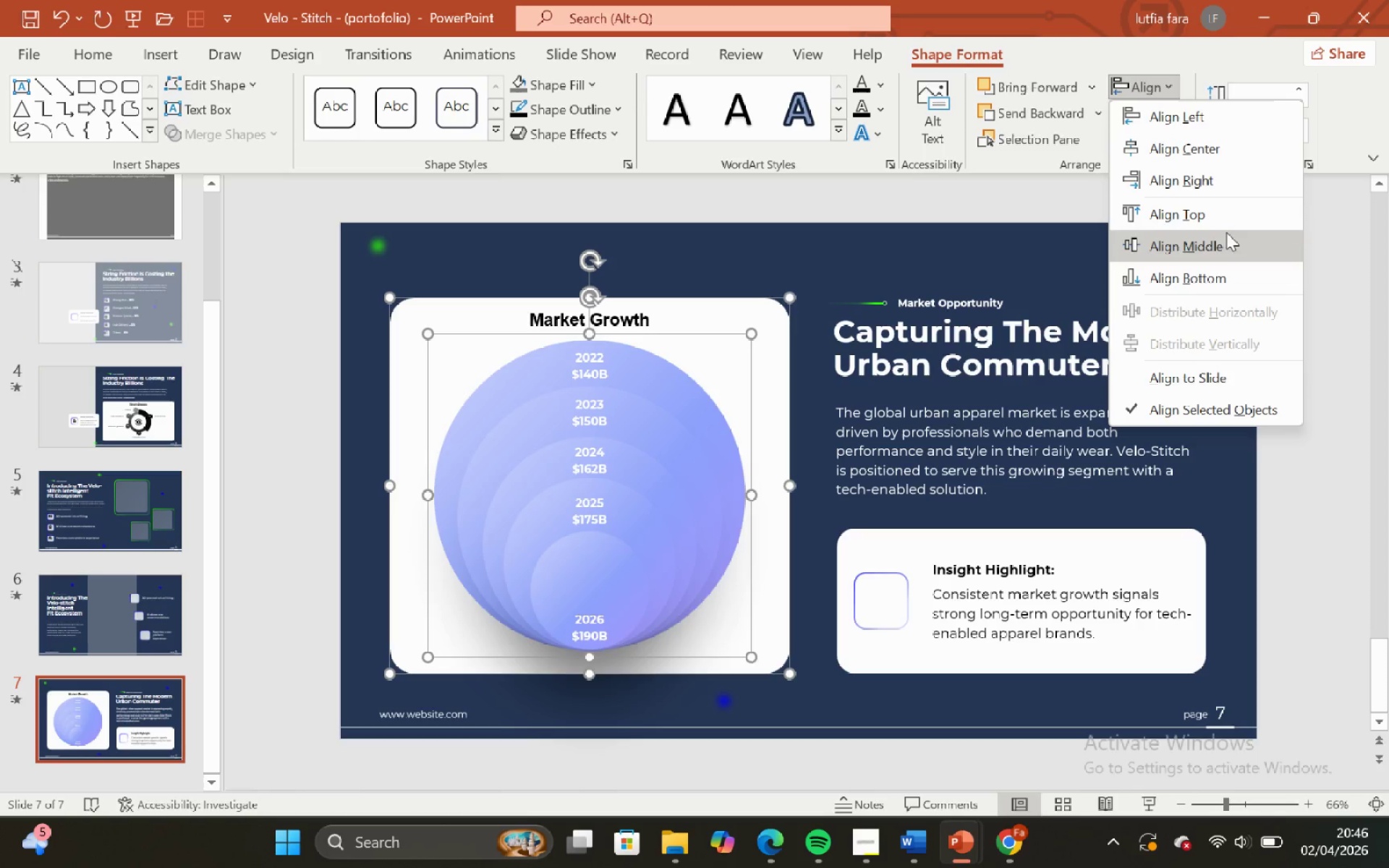 
left_click([1228, 238])
 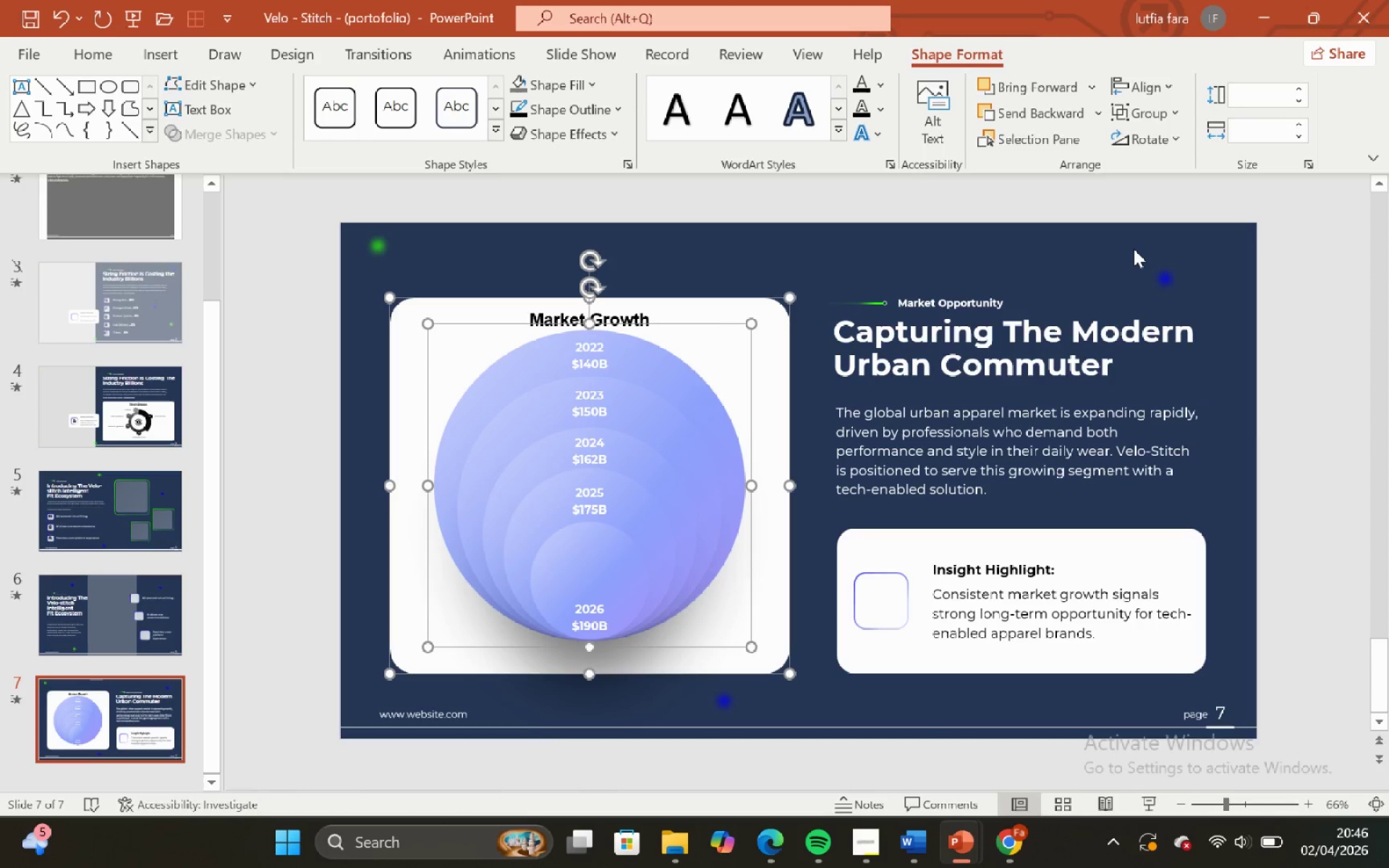 
wait(5.58)
 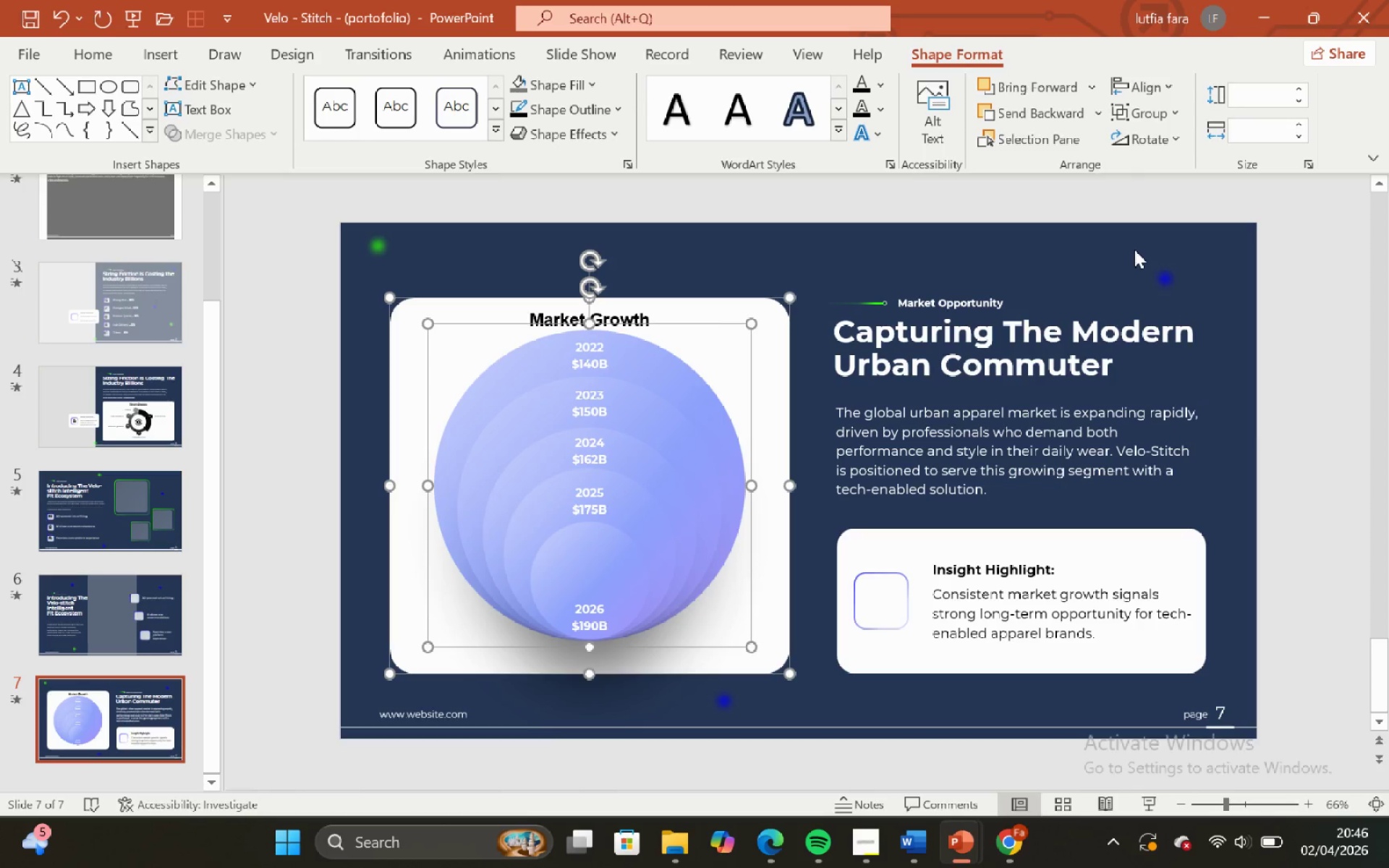 
key(Control+Z)
 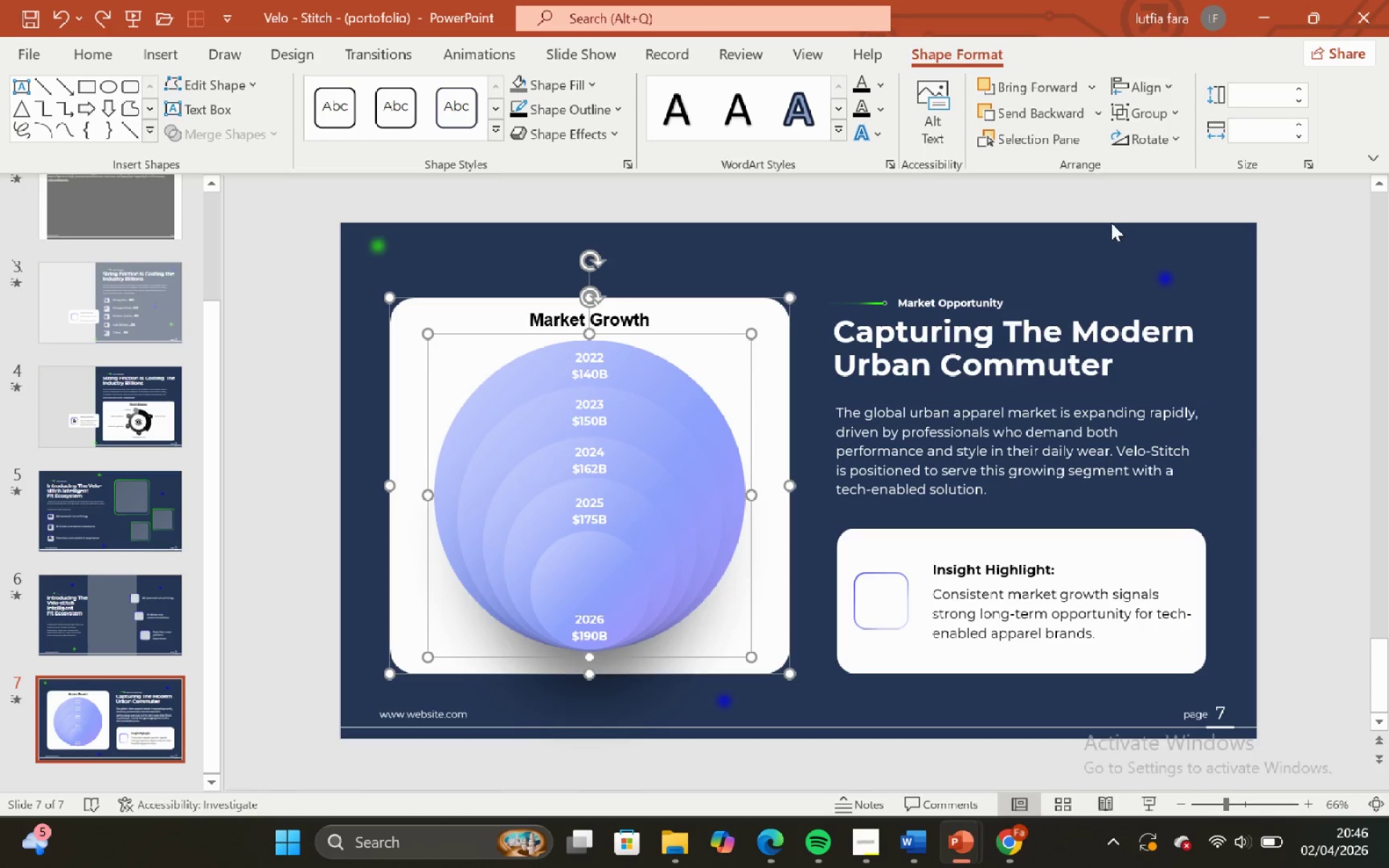 
left_click([1107, 218])
 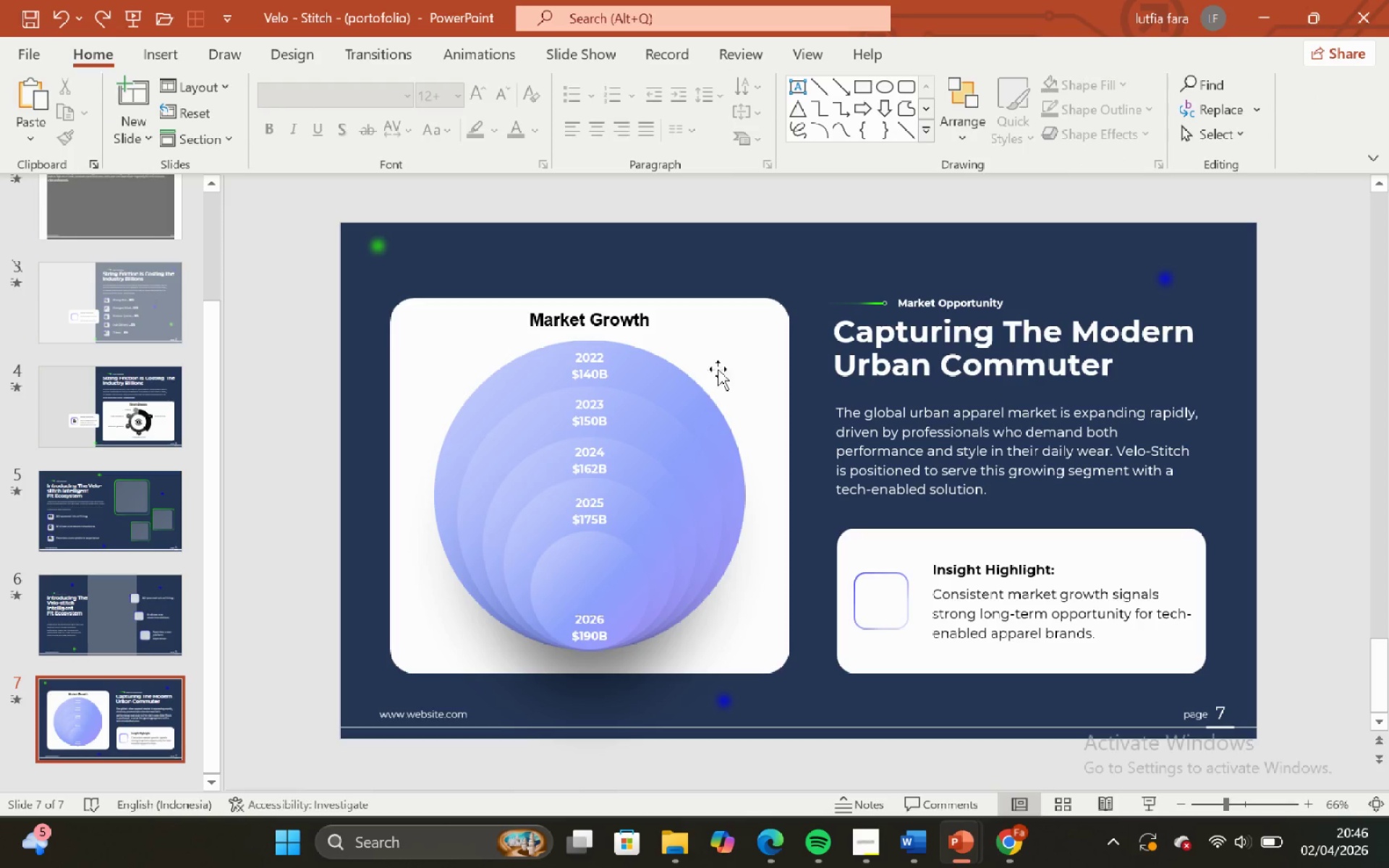 
left_click([739, 330])
 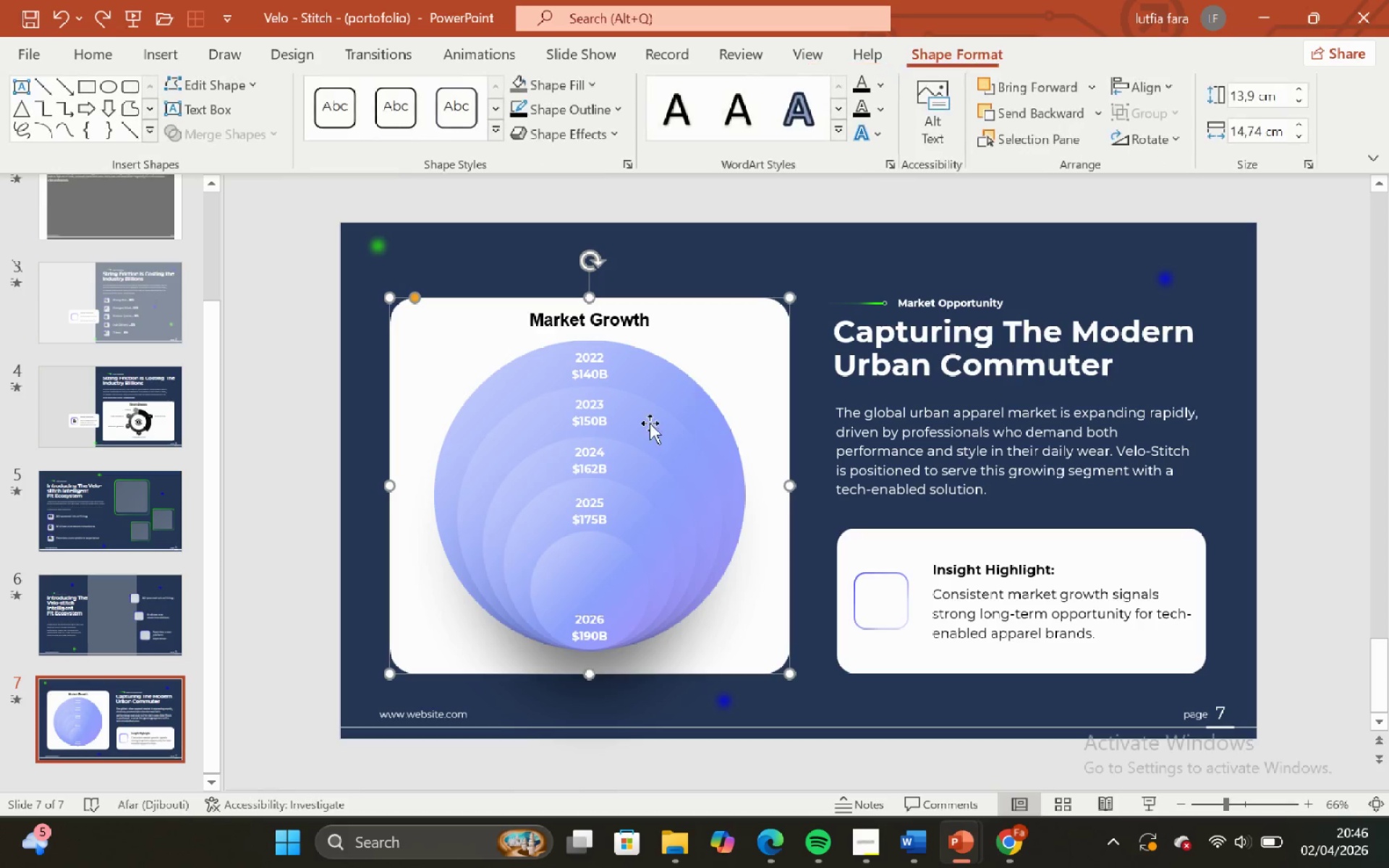 
hold_key(key=ShiftLeft, duration=0.81)
left_click([637, 433])
 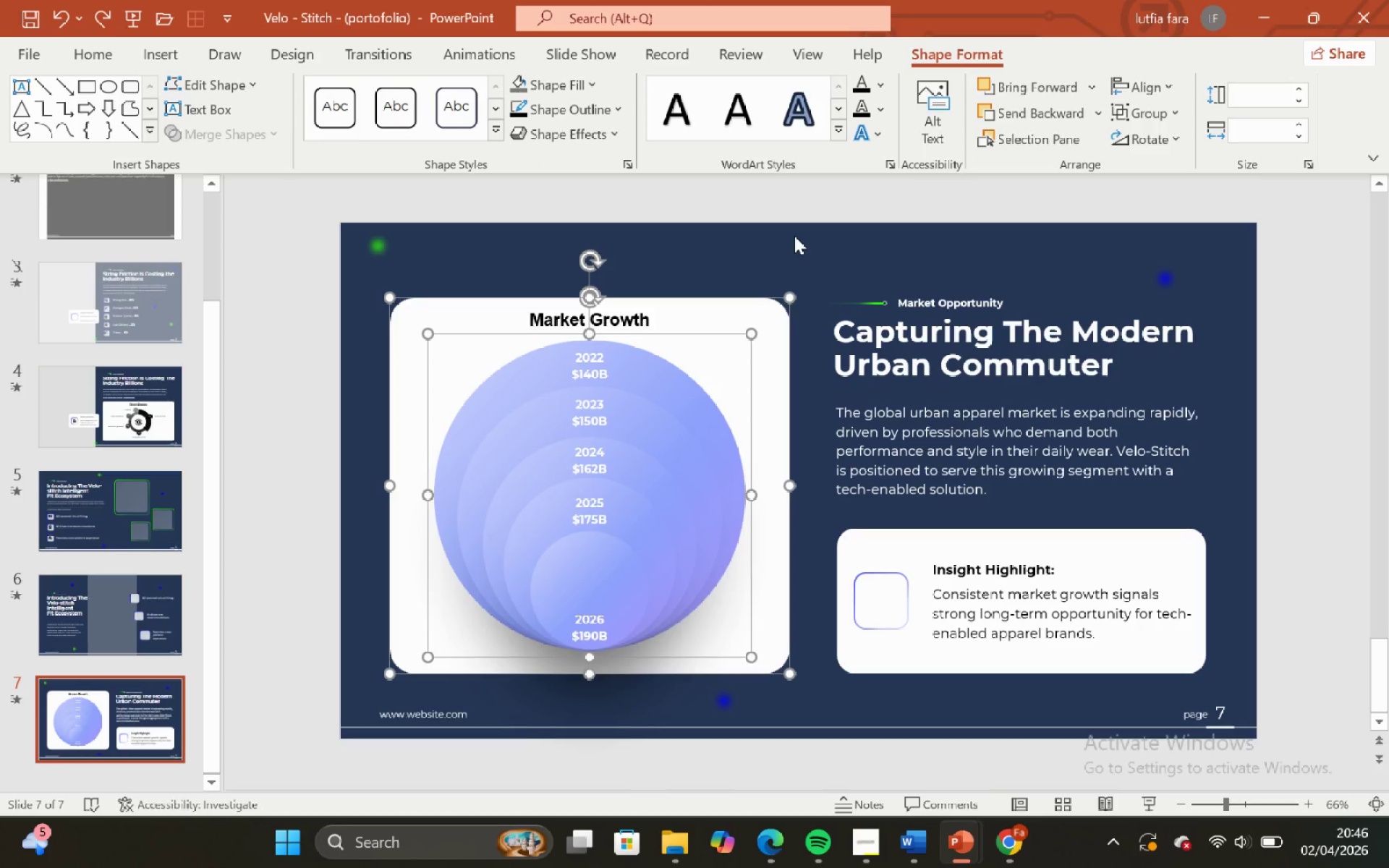 
left_click([794, 236])
 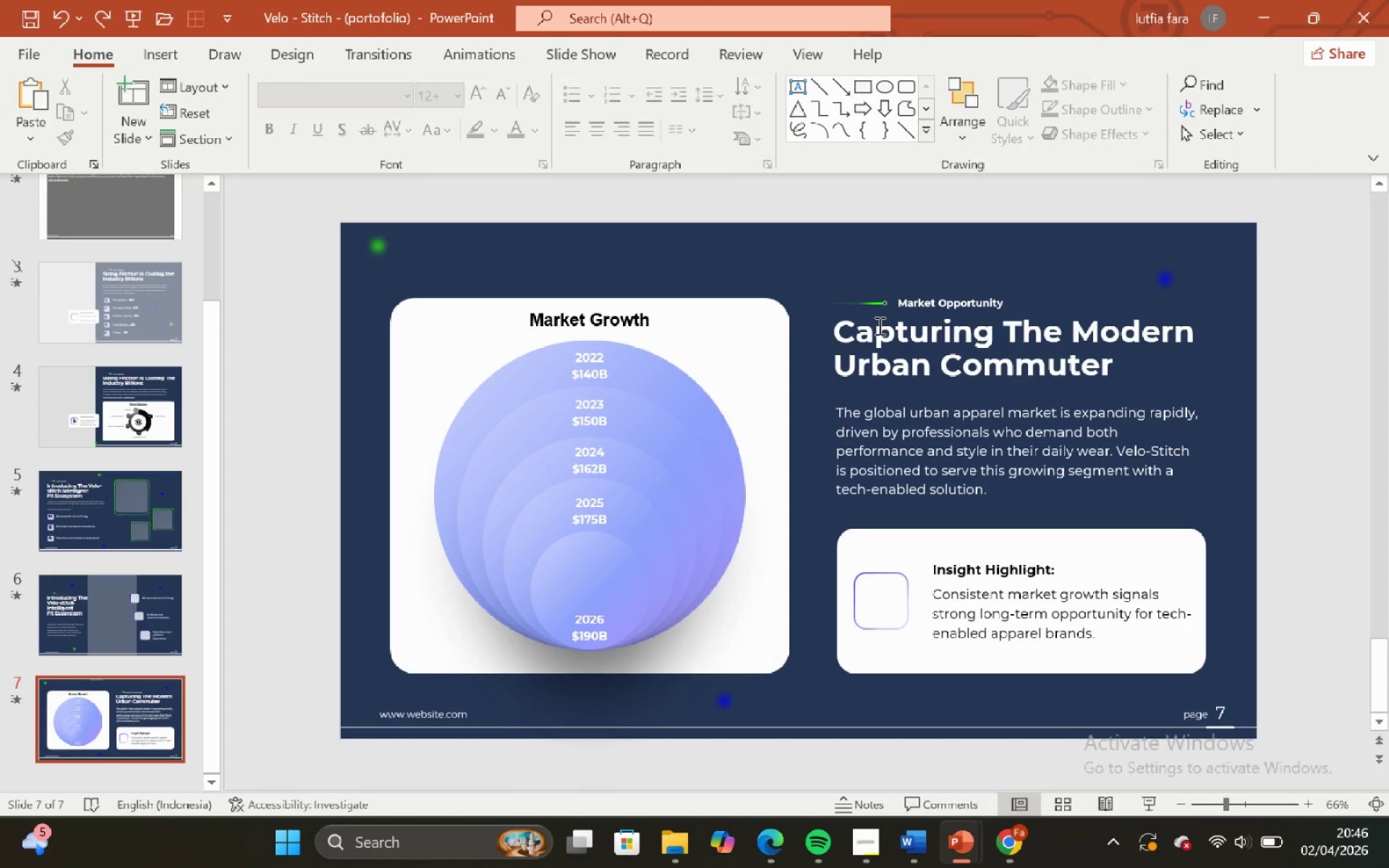 
left_click([847, 302])
 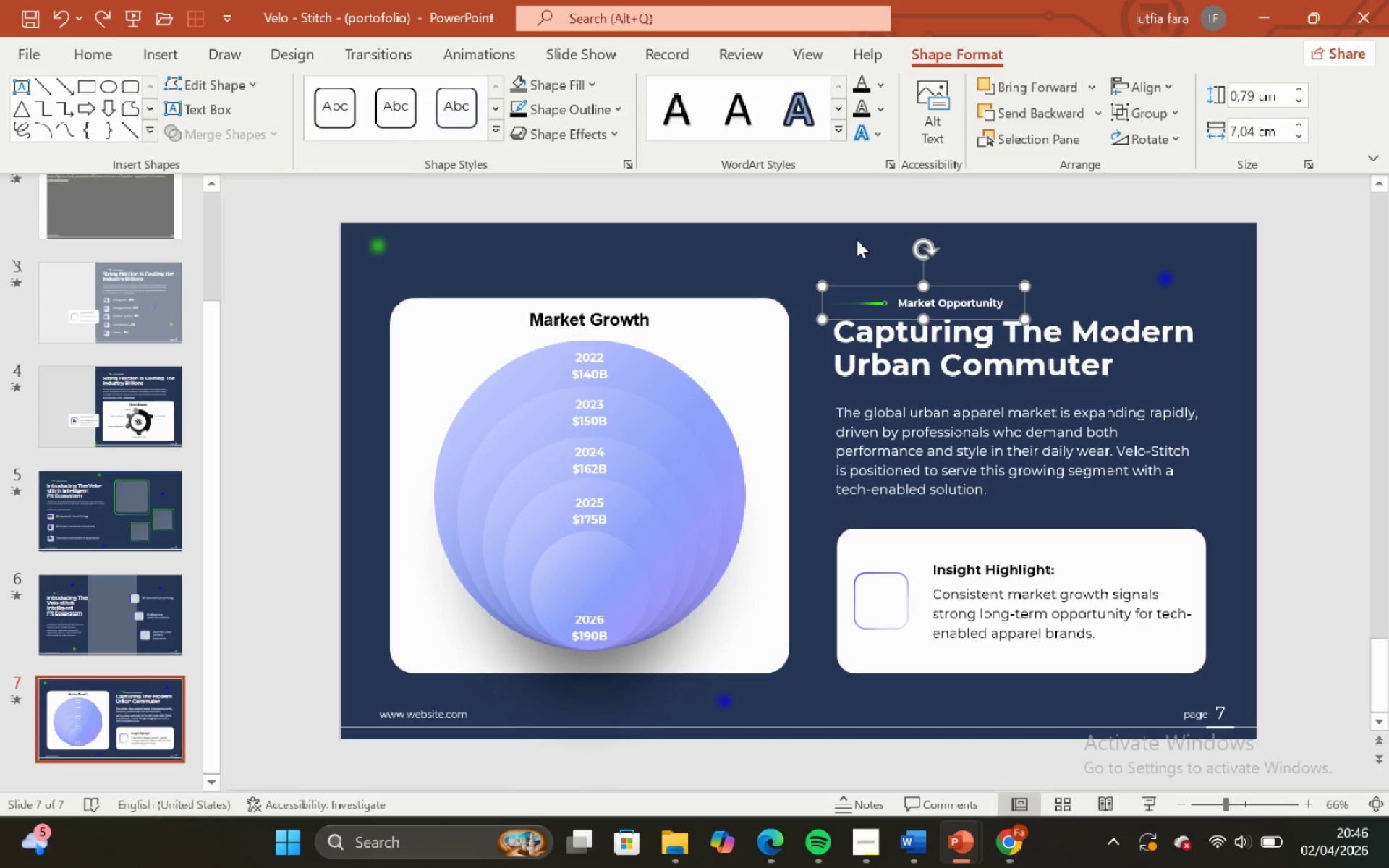 
left_click([857, 239])
 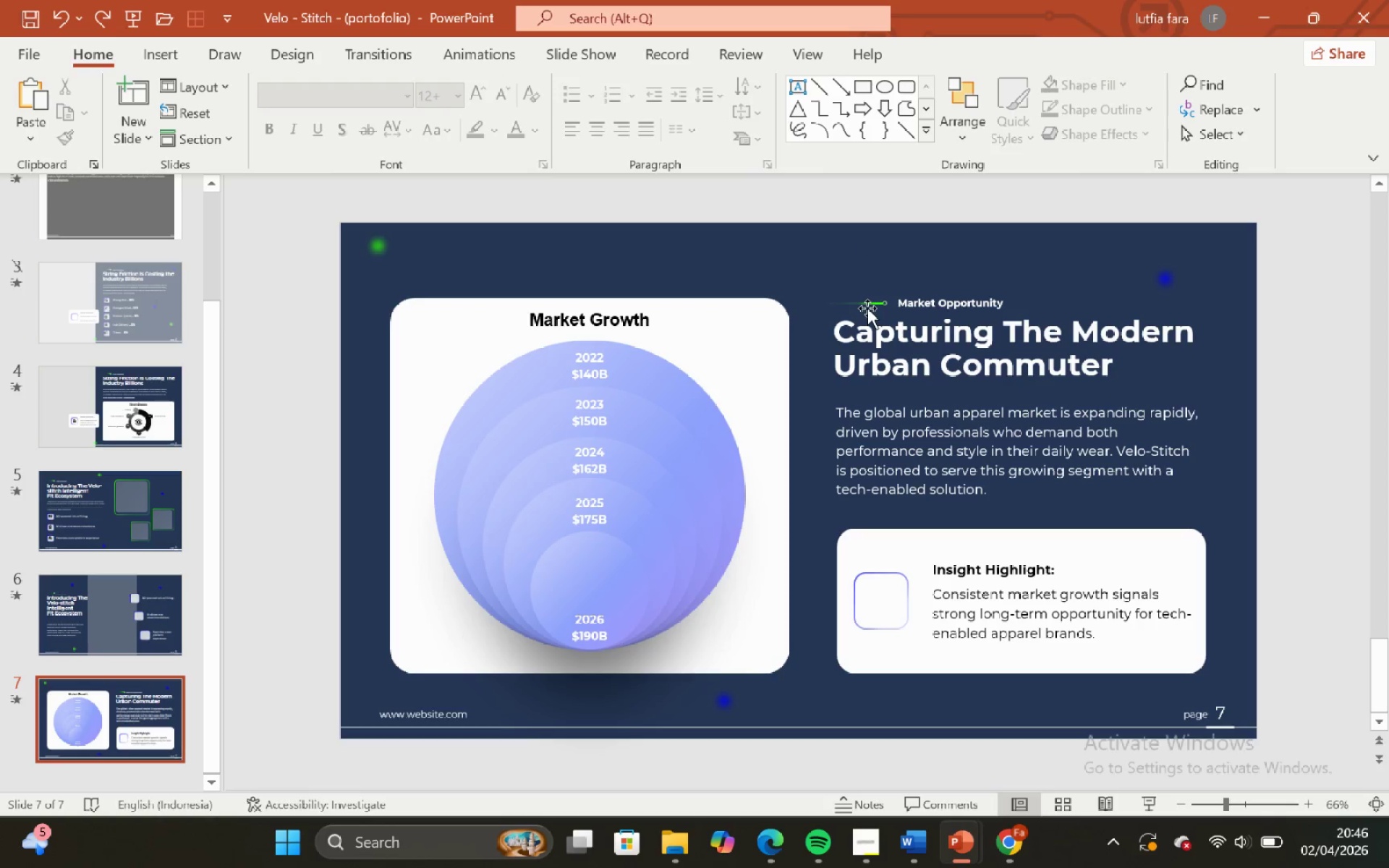 
left_click_drag(start_coordinate=[867, 308], to_coordinate=[867, 338])
 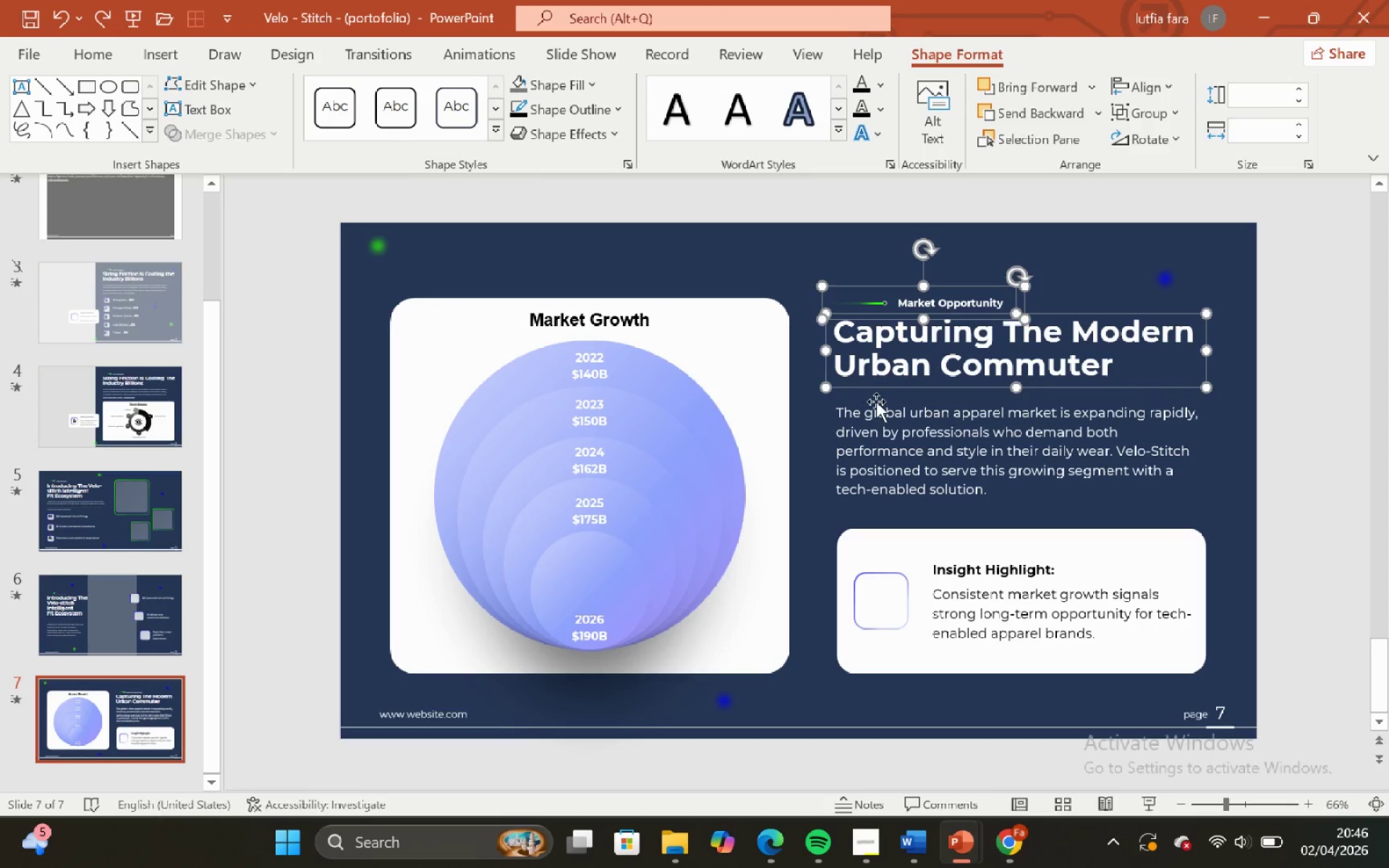 
hold_key(key=ShiftLeft, duration=0.52)
double_click([867, 338])
 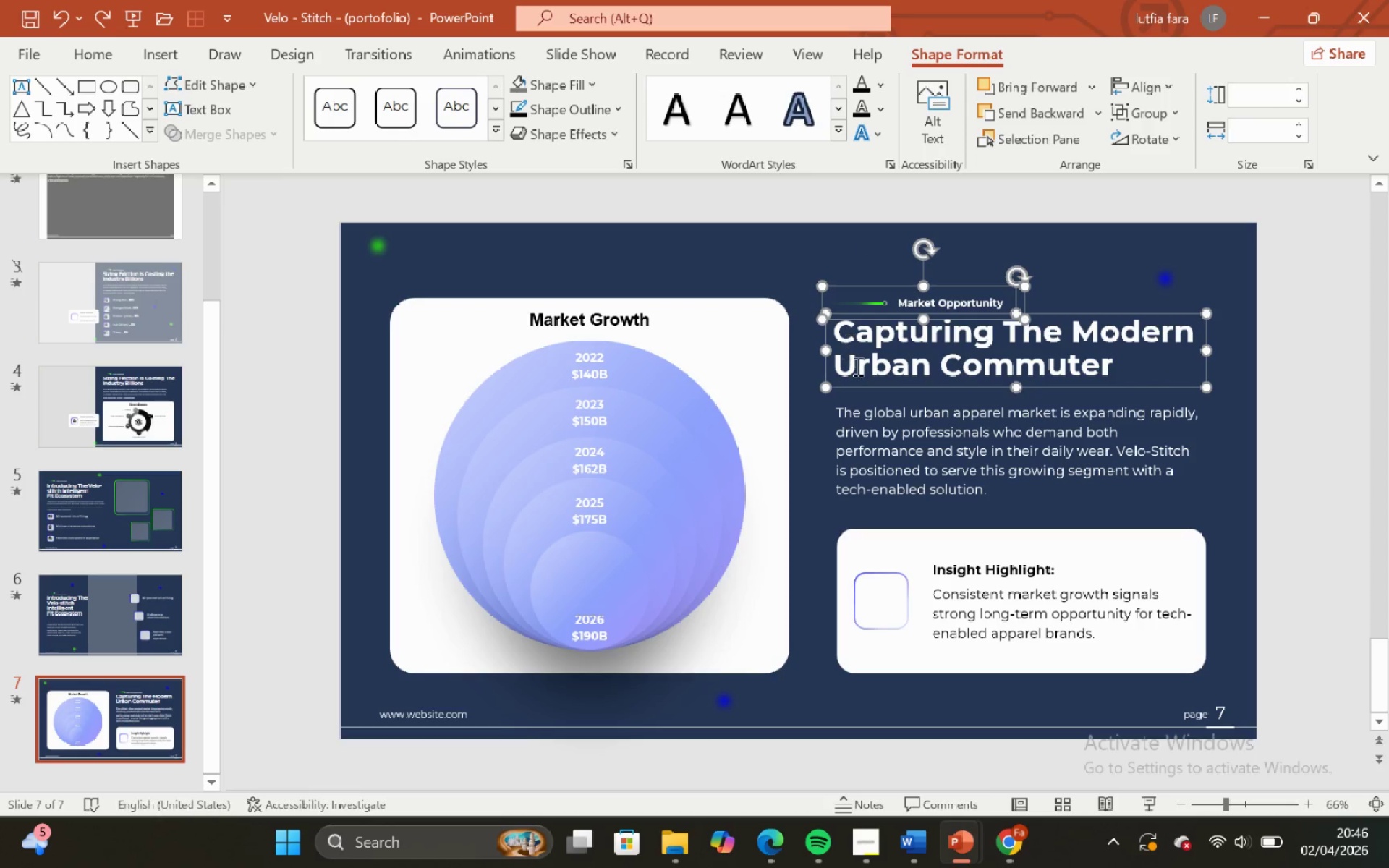 
hold_key(key=ShiftLeft, duration=0.52)
left_click([878, 406])
 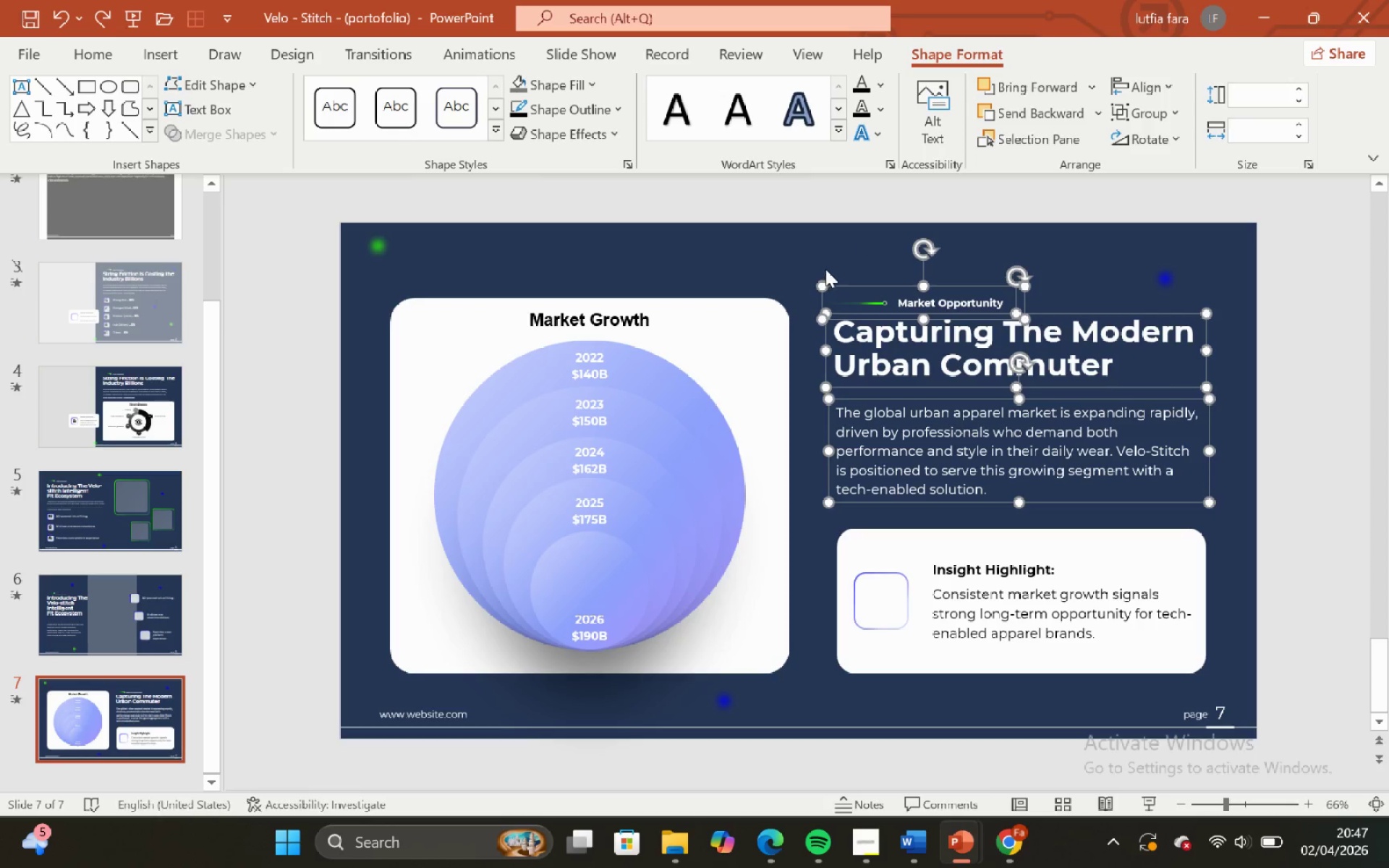 
left_click([825, 267])
 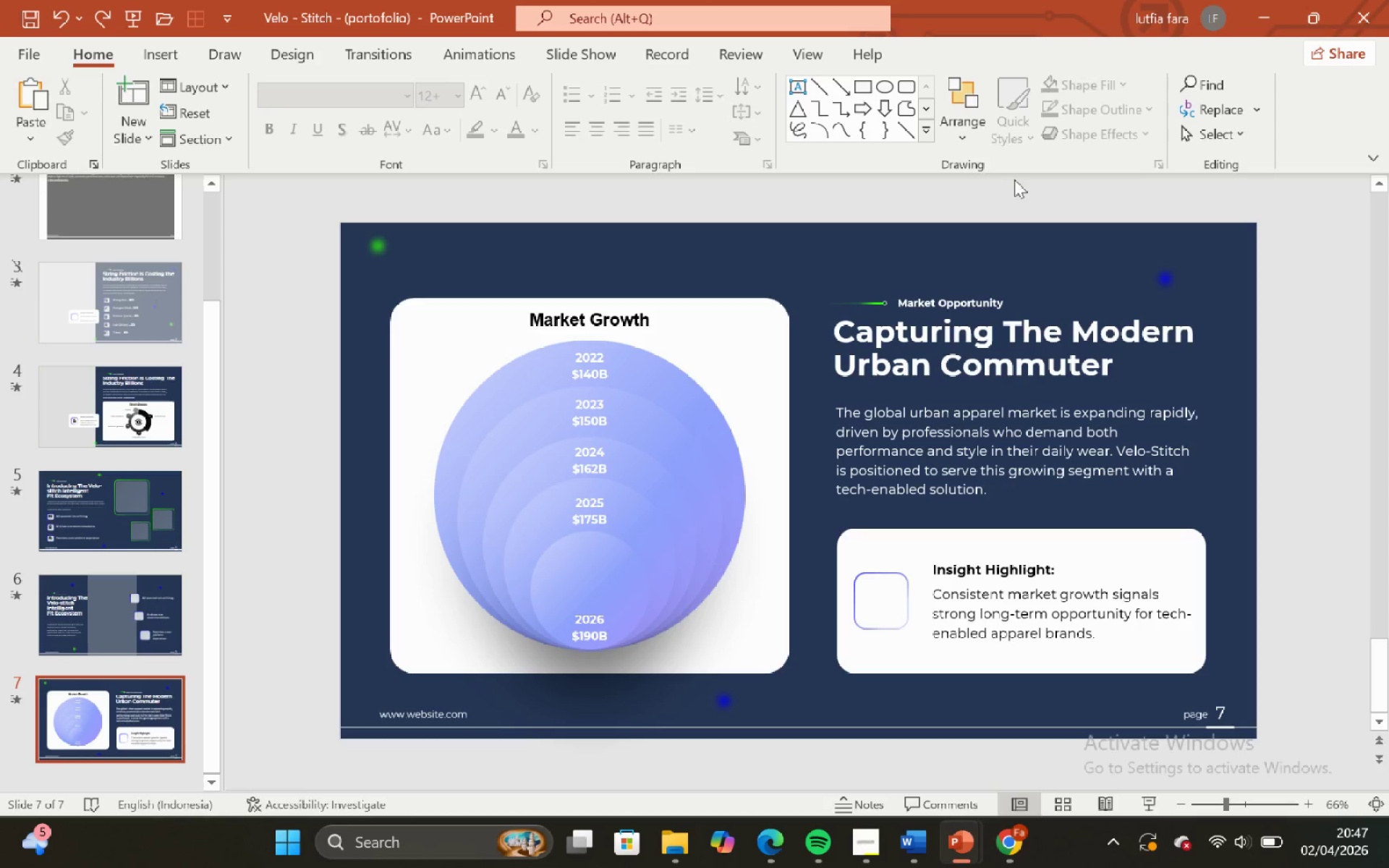 
wait(6.38)
 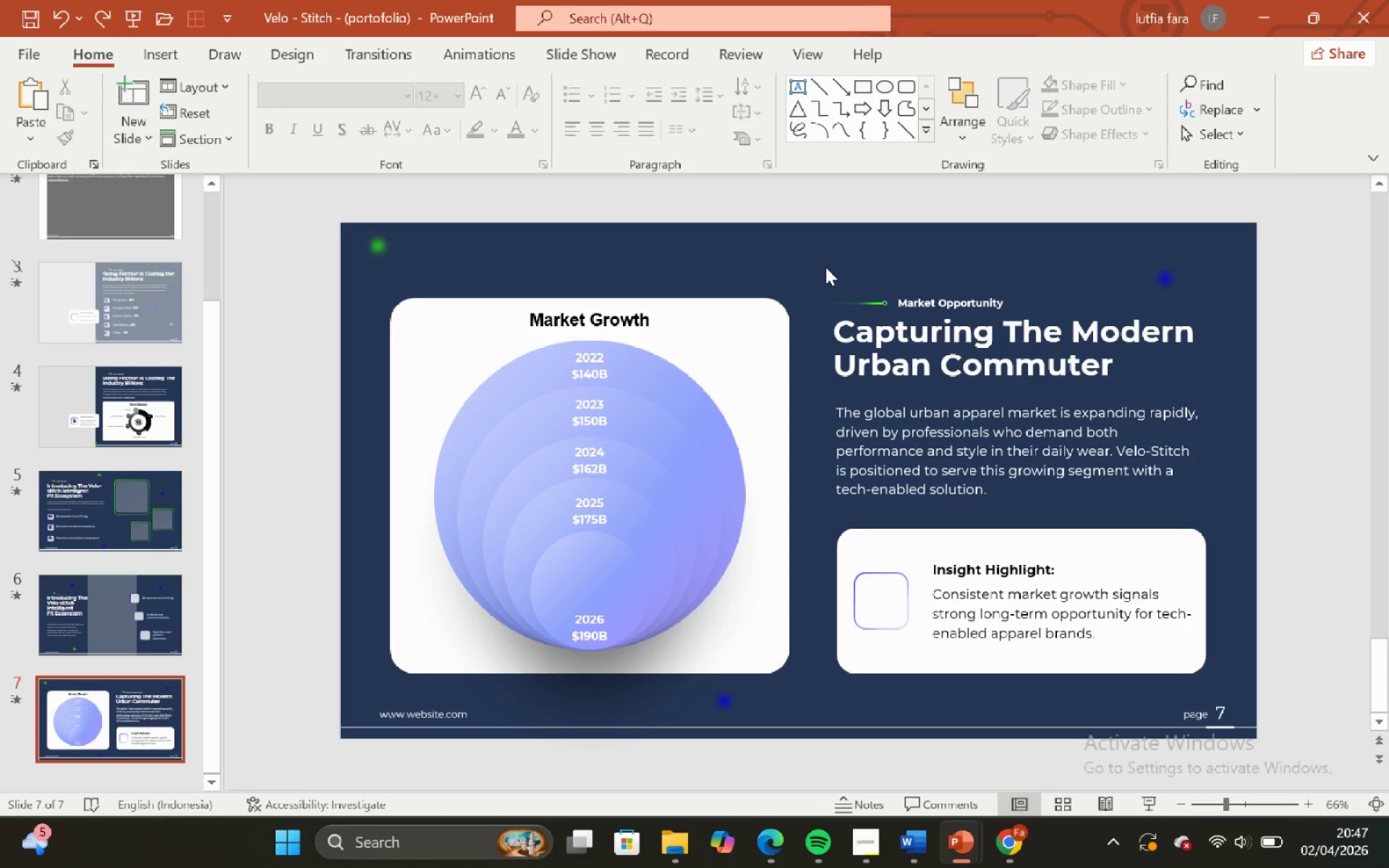 
left_click([959, 242])
 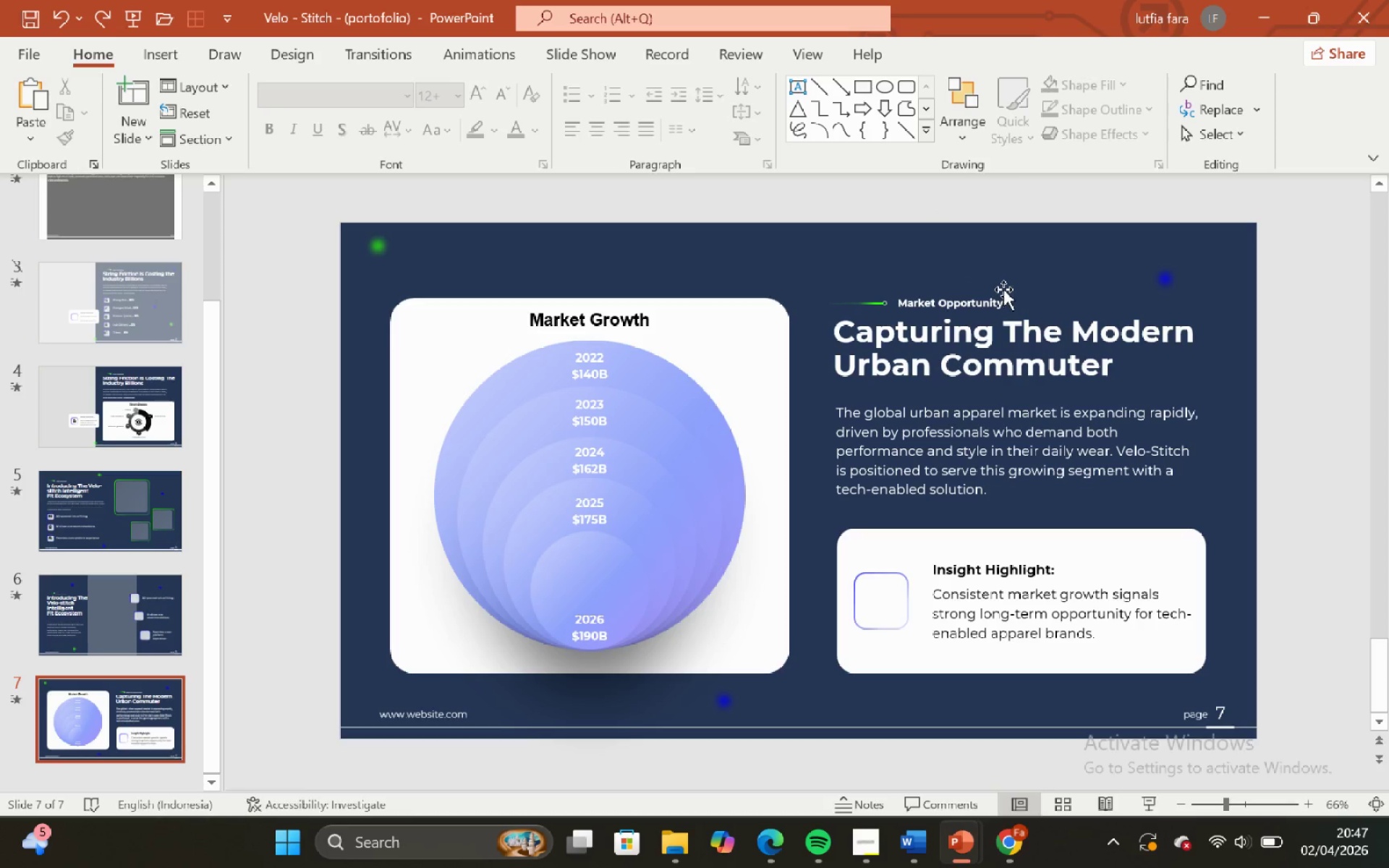 
left_click([1011, 291])
 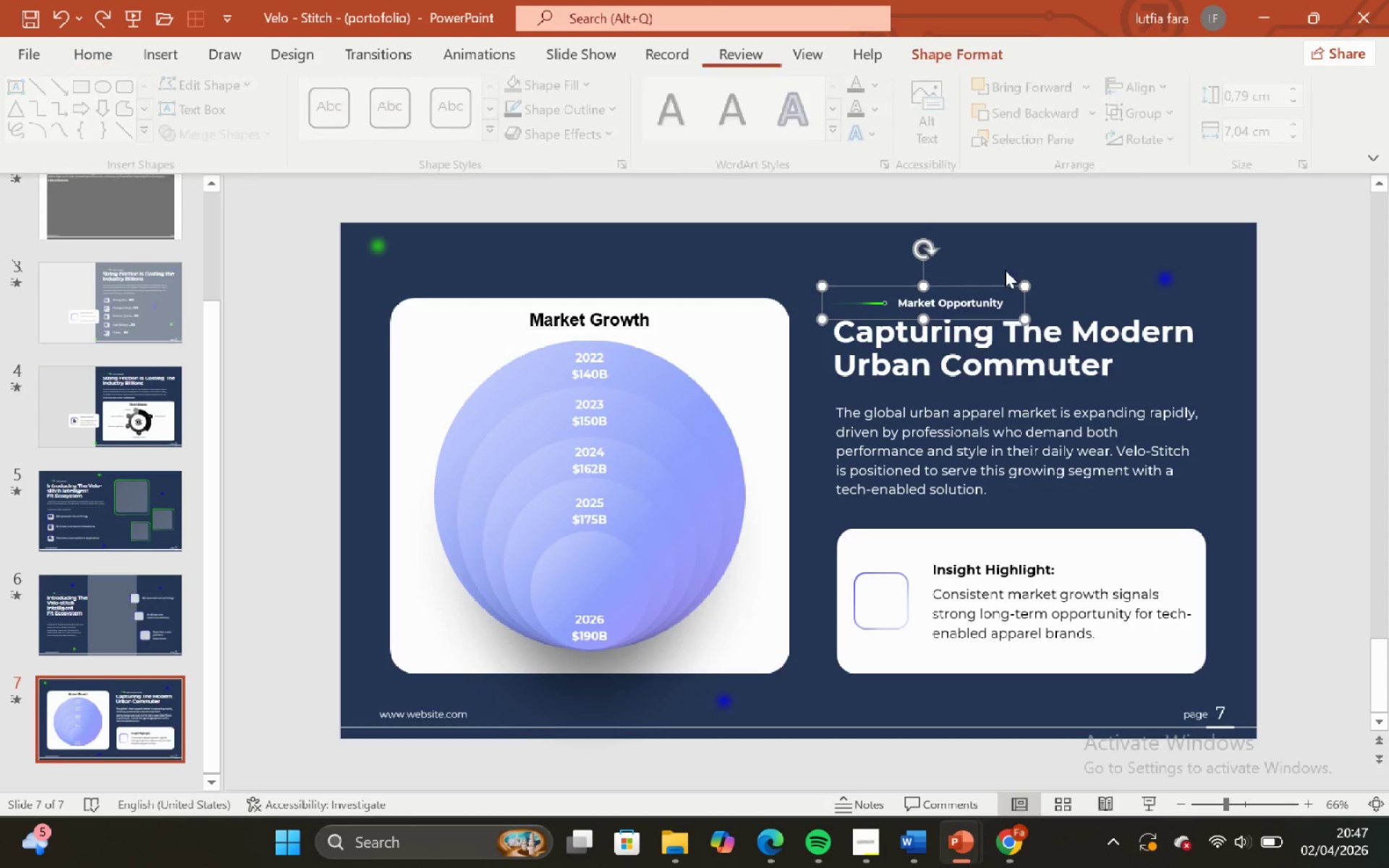 
left_click([1004, 269])
 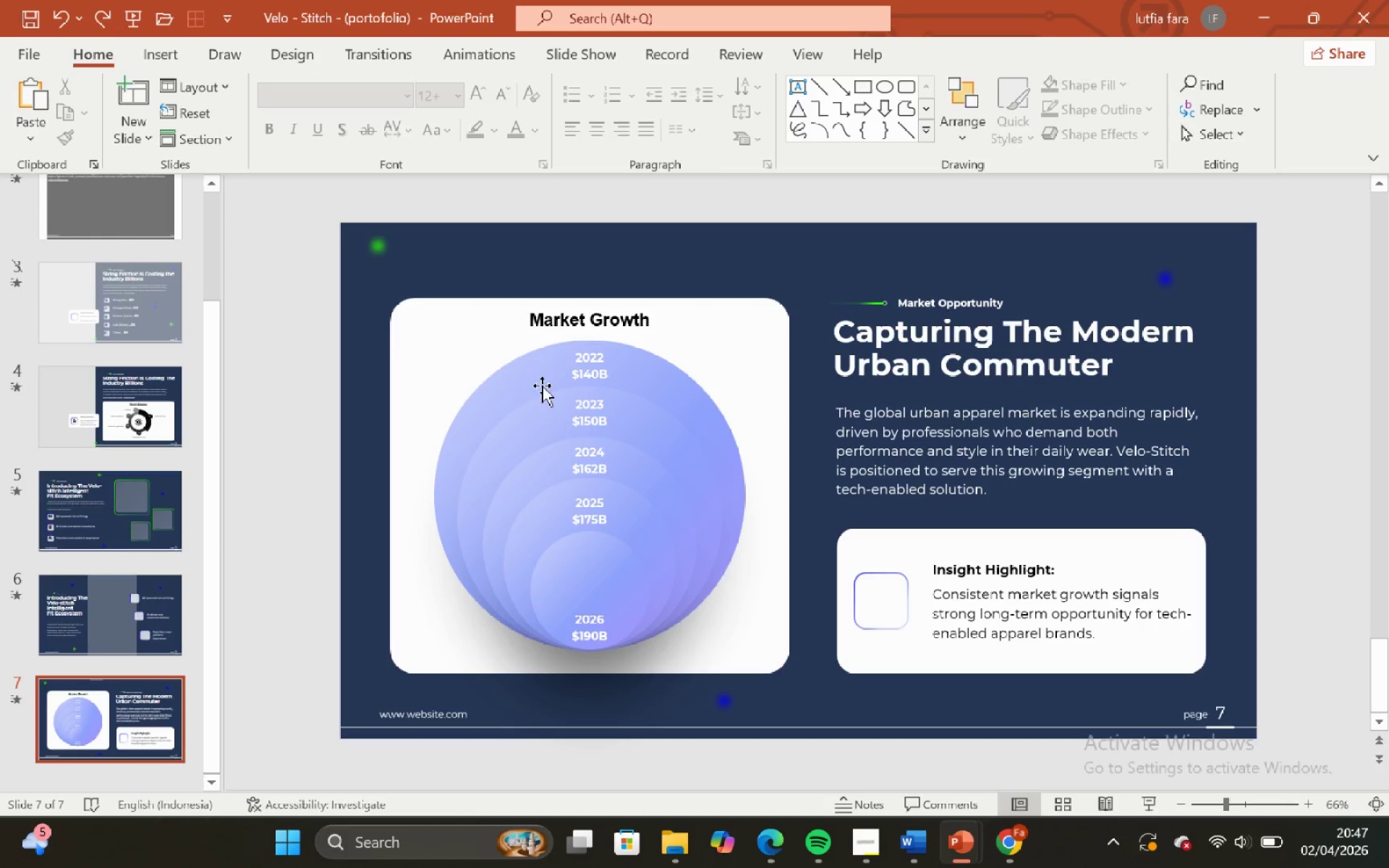 
left_click([528, 396])
 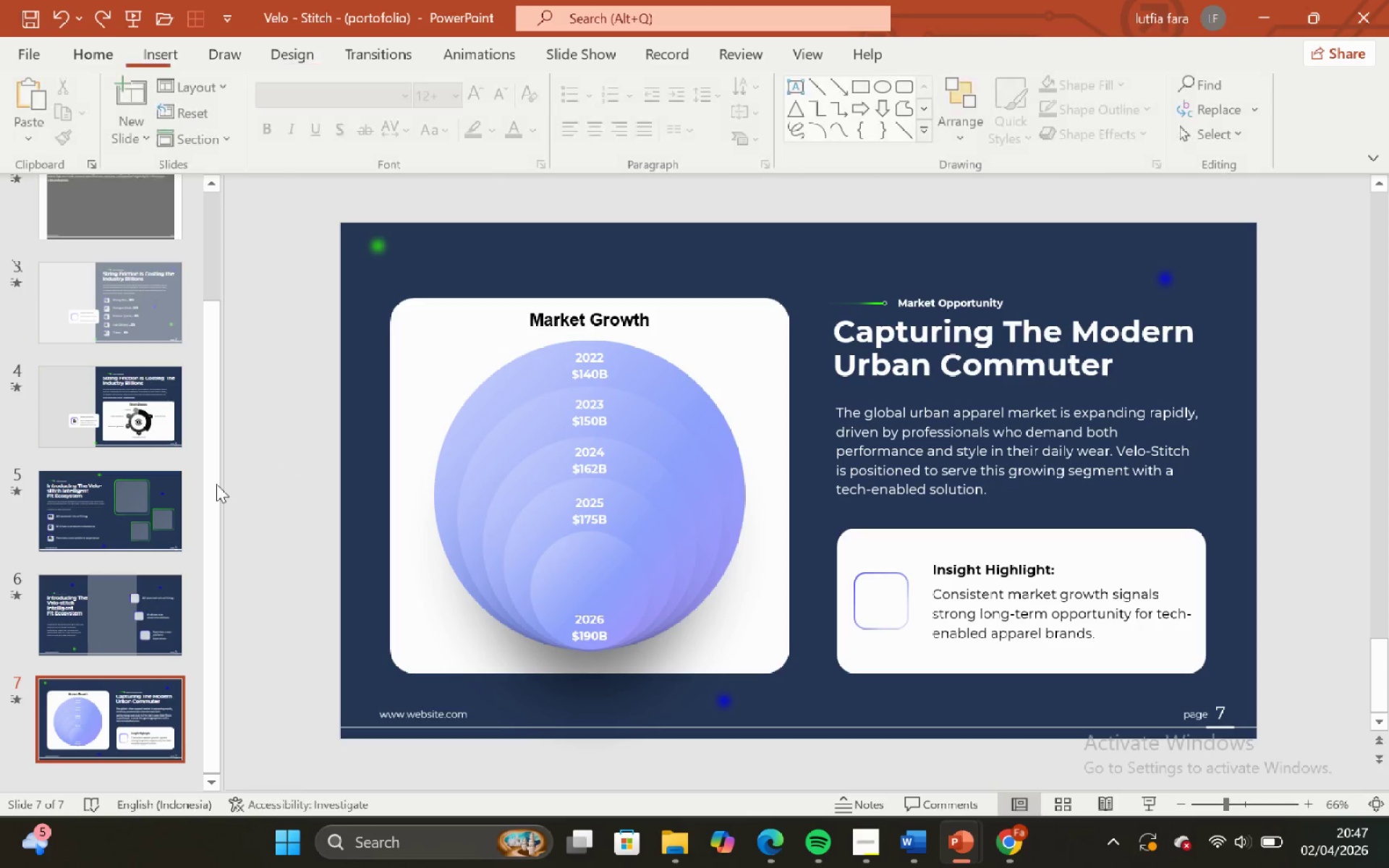 
left_click([75, 615])
 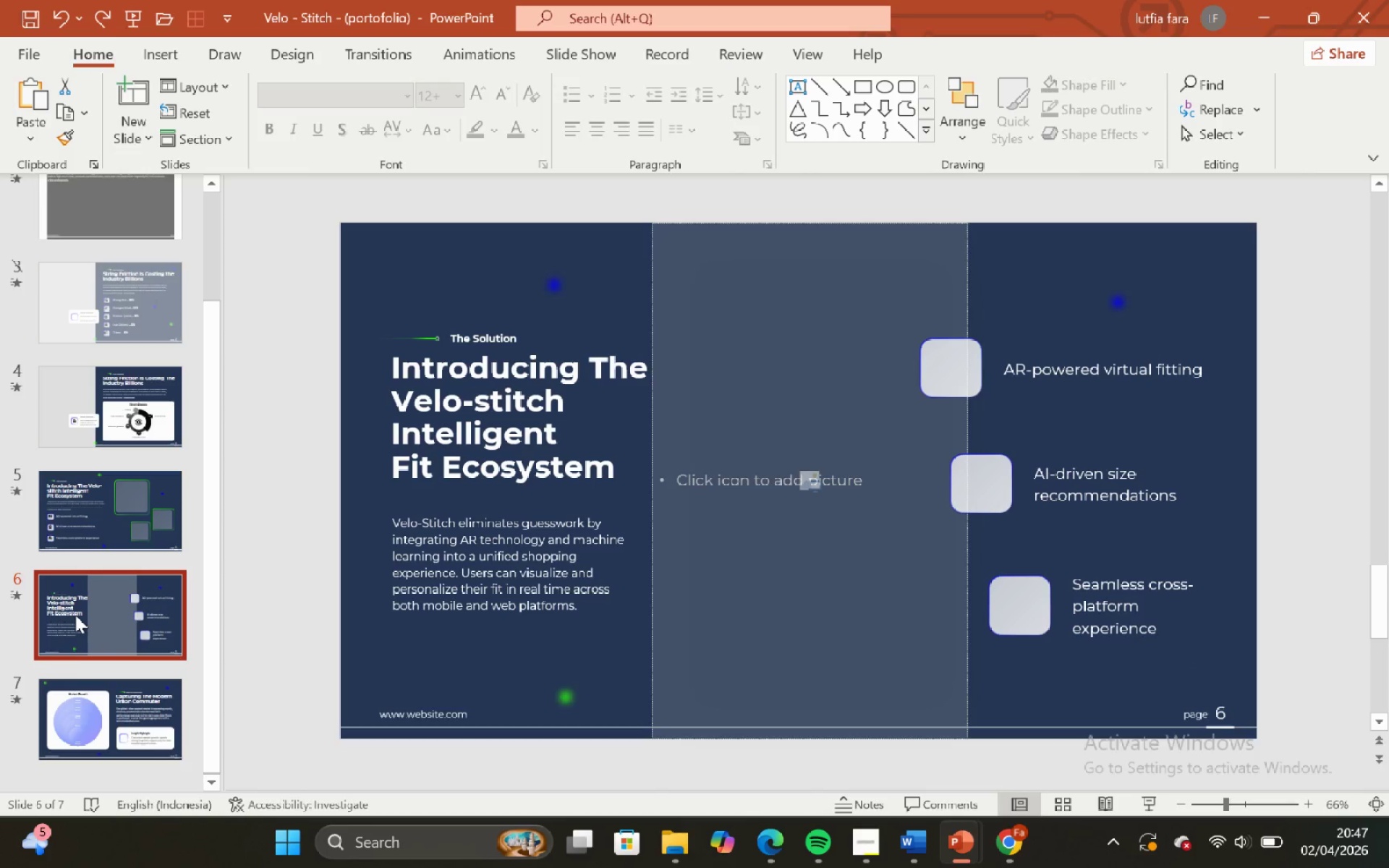 
left_click([93, 712])
 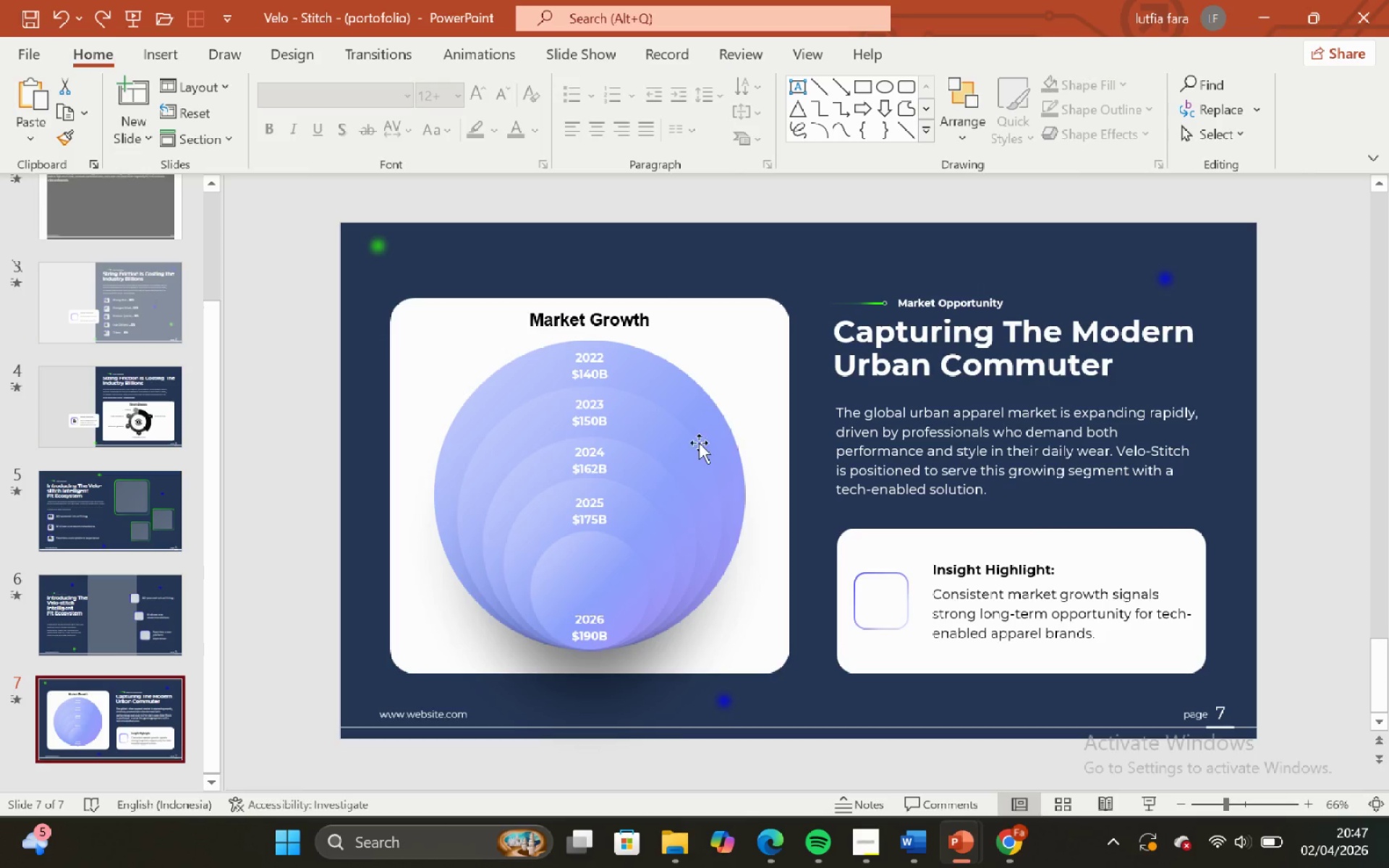 
scroll: coordinate [68, 660], scroll_direction: down, amount: 3.0
 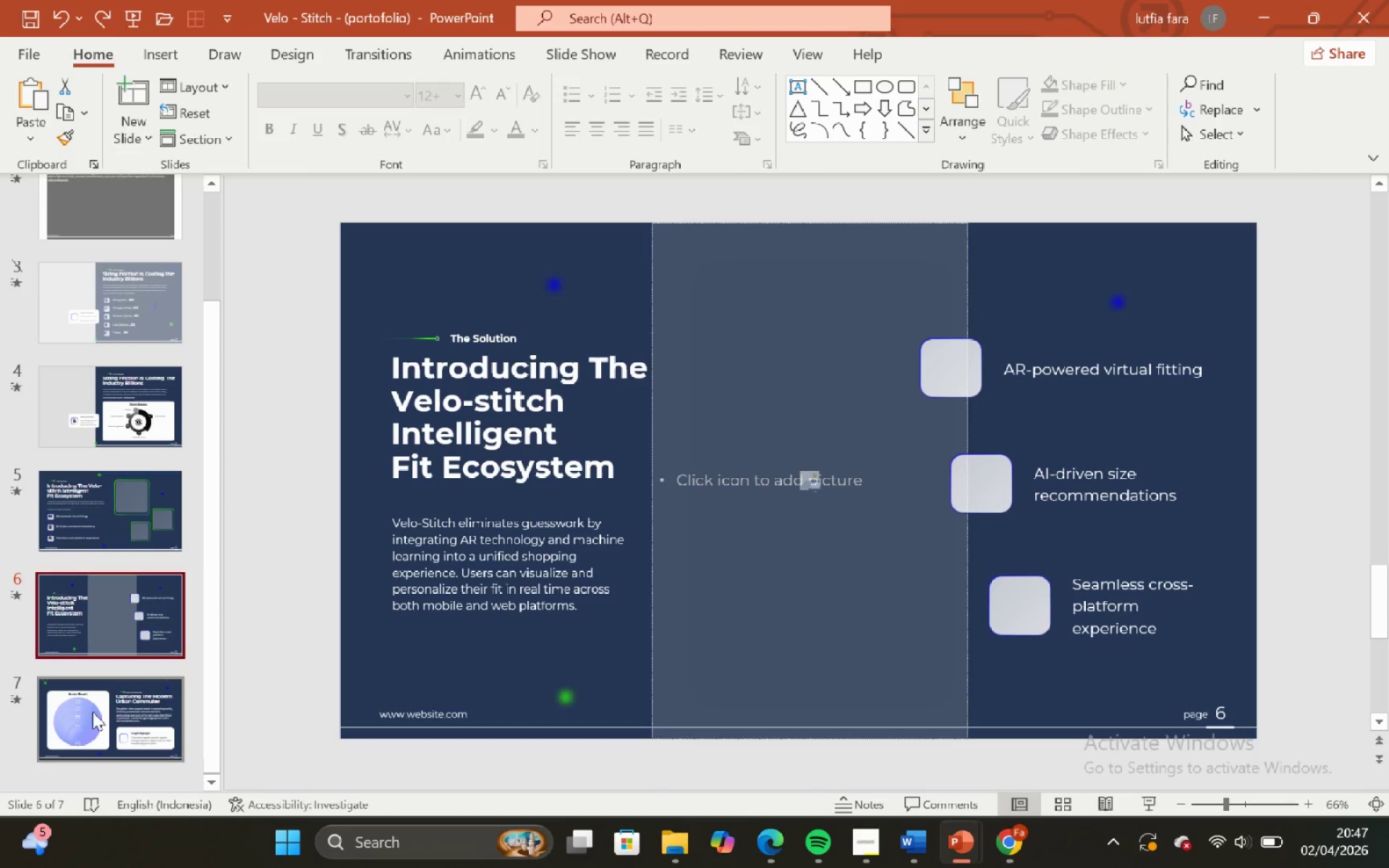 
left_click([641, 452])
 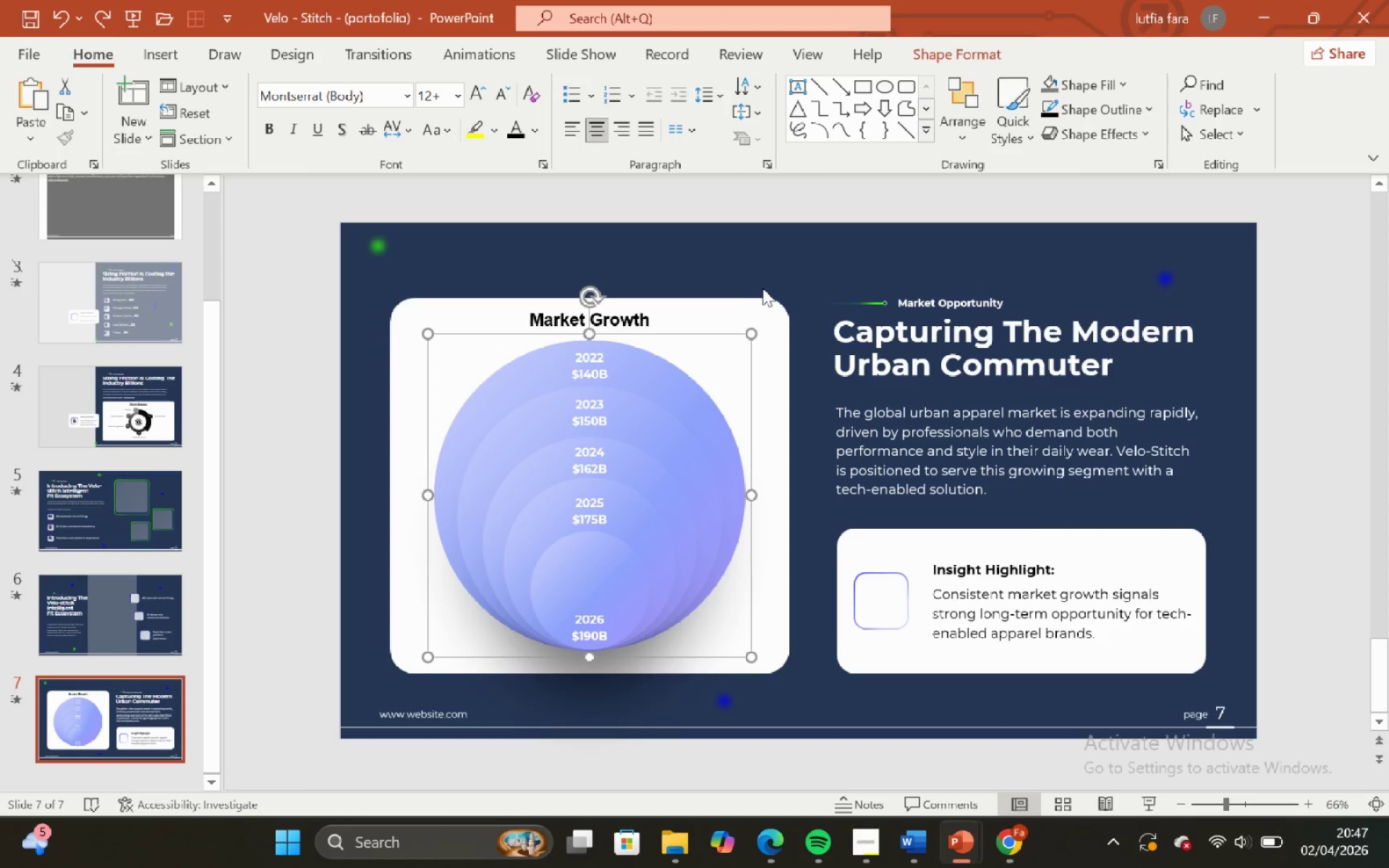 
hold_key(key=ShiftLeft, duration=0.69)
left_click([754, 302])
 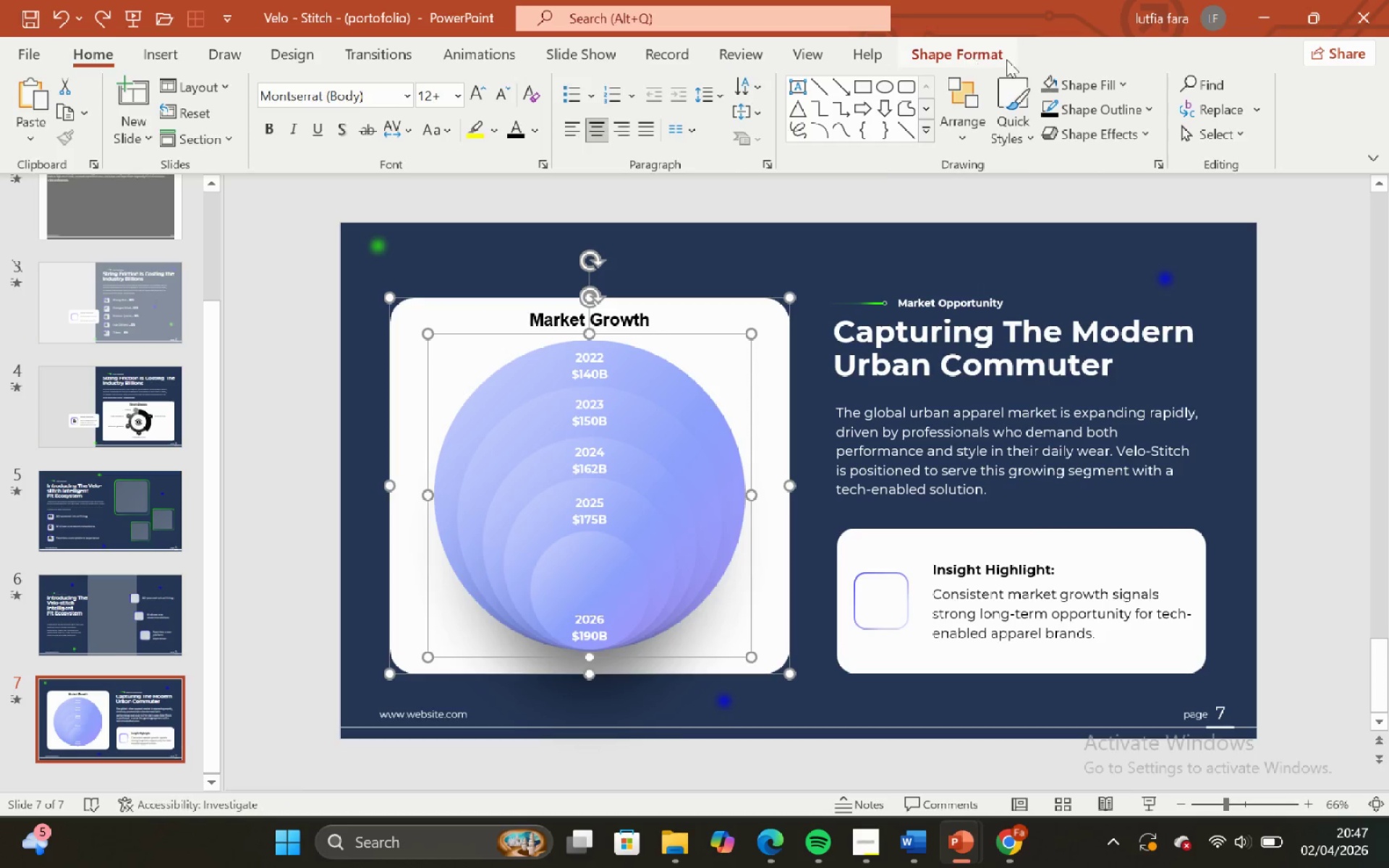 
left_click([1136, 88])
 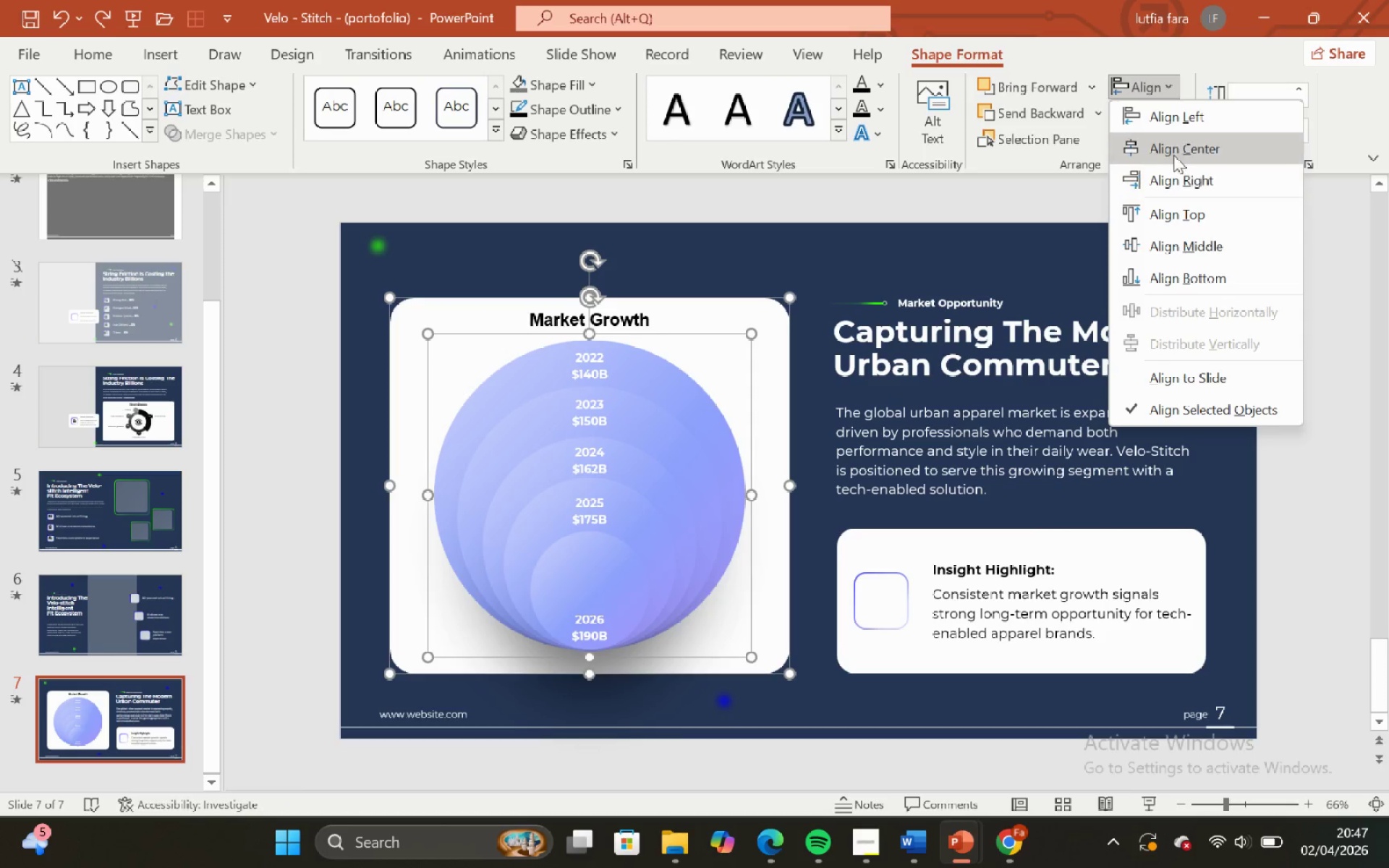 
left_click([1173, 150])
 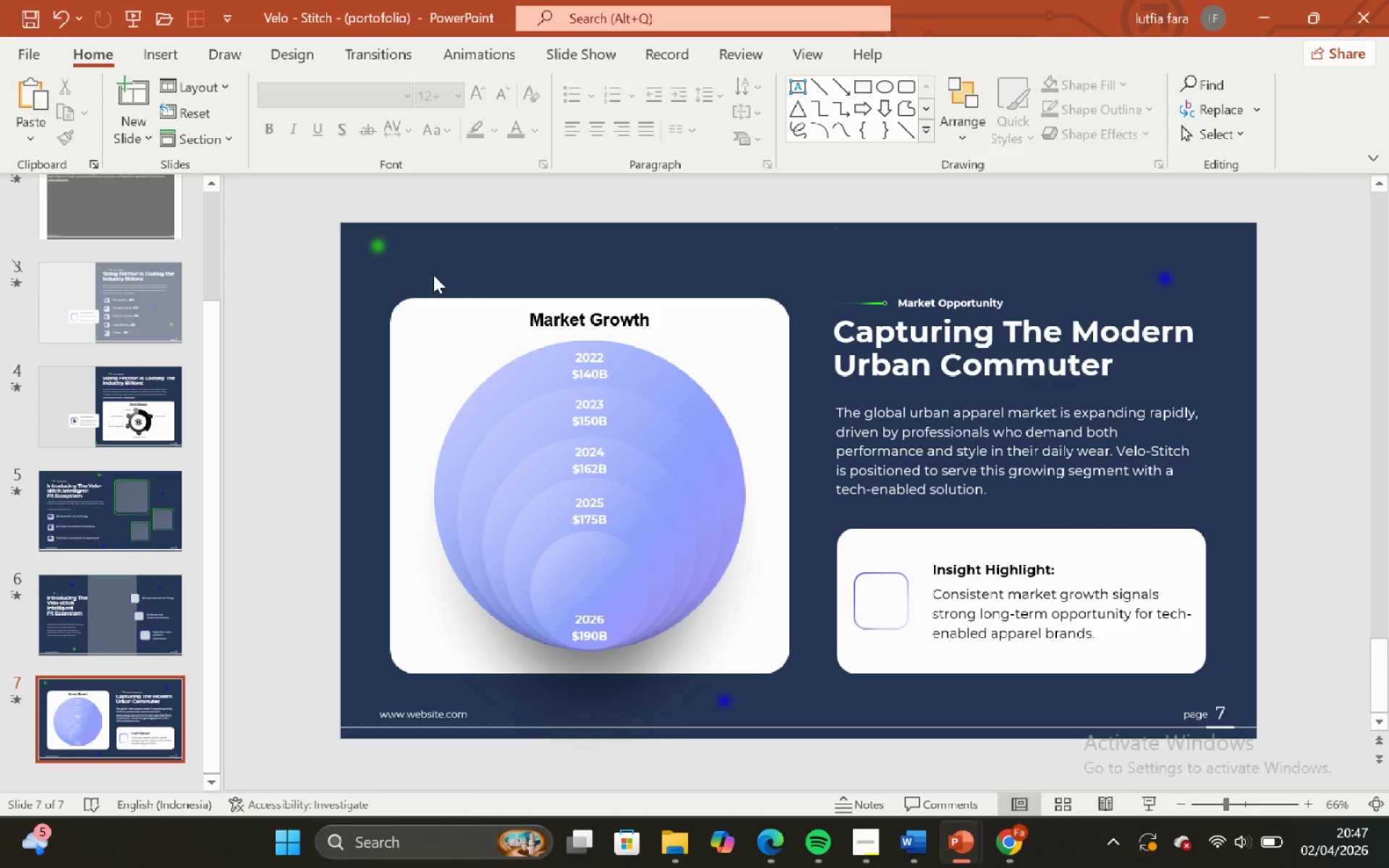 
left_click([388, 246])
 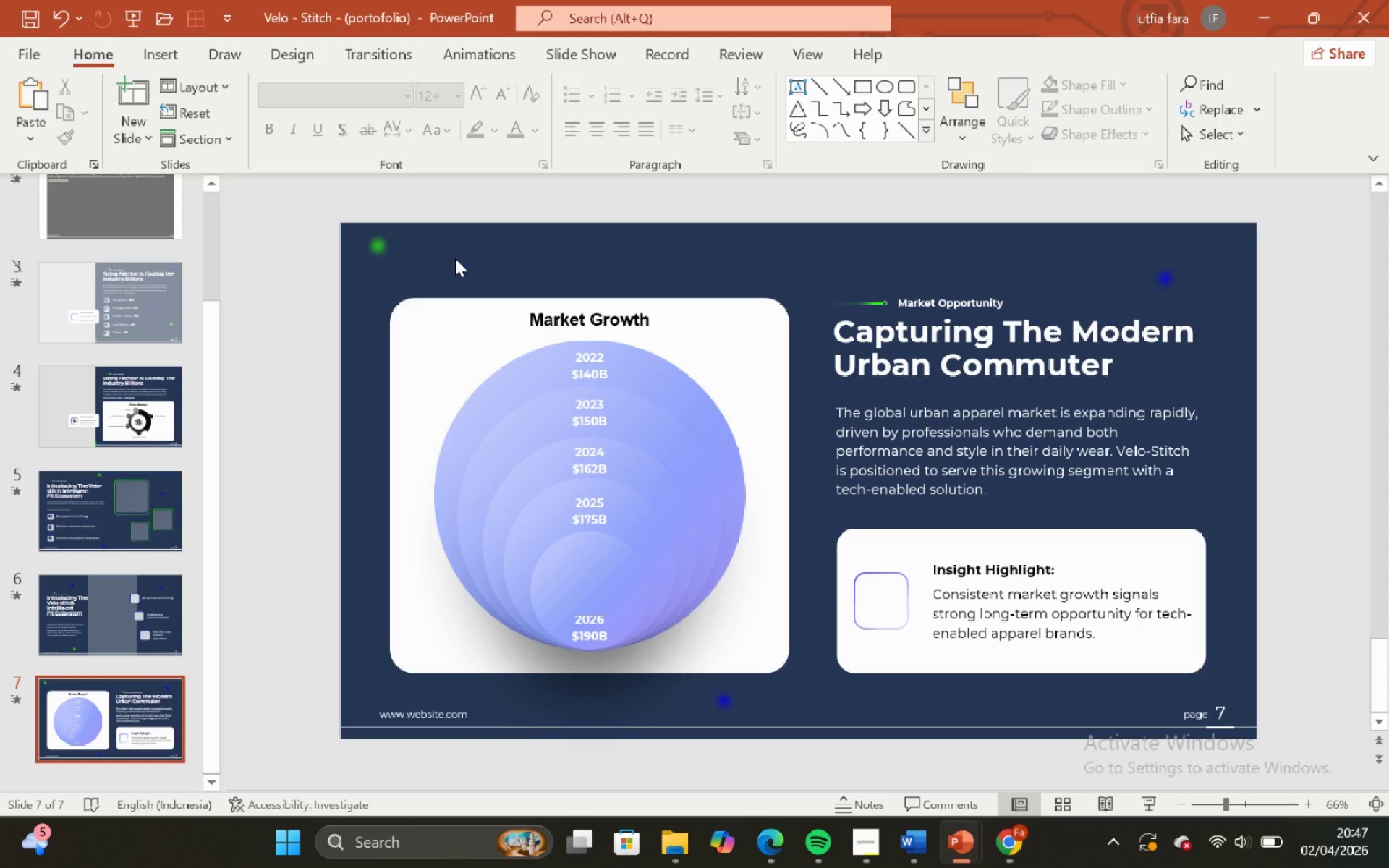 
scroll: coordinate [456, 263], scroll_direction: down, amount: 5.0
 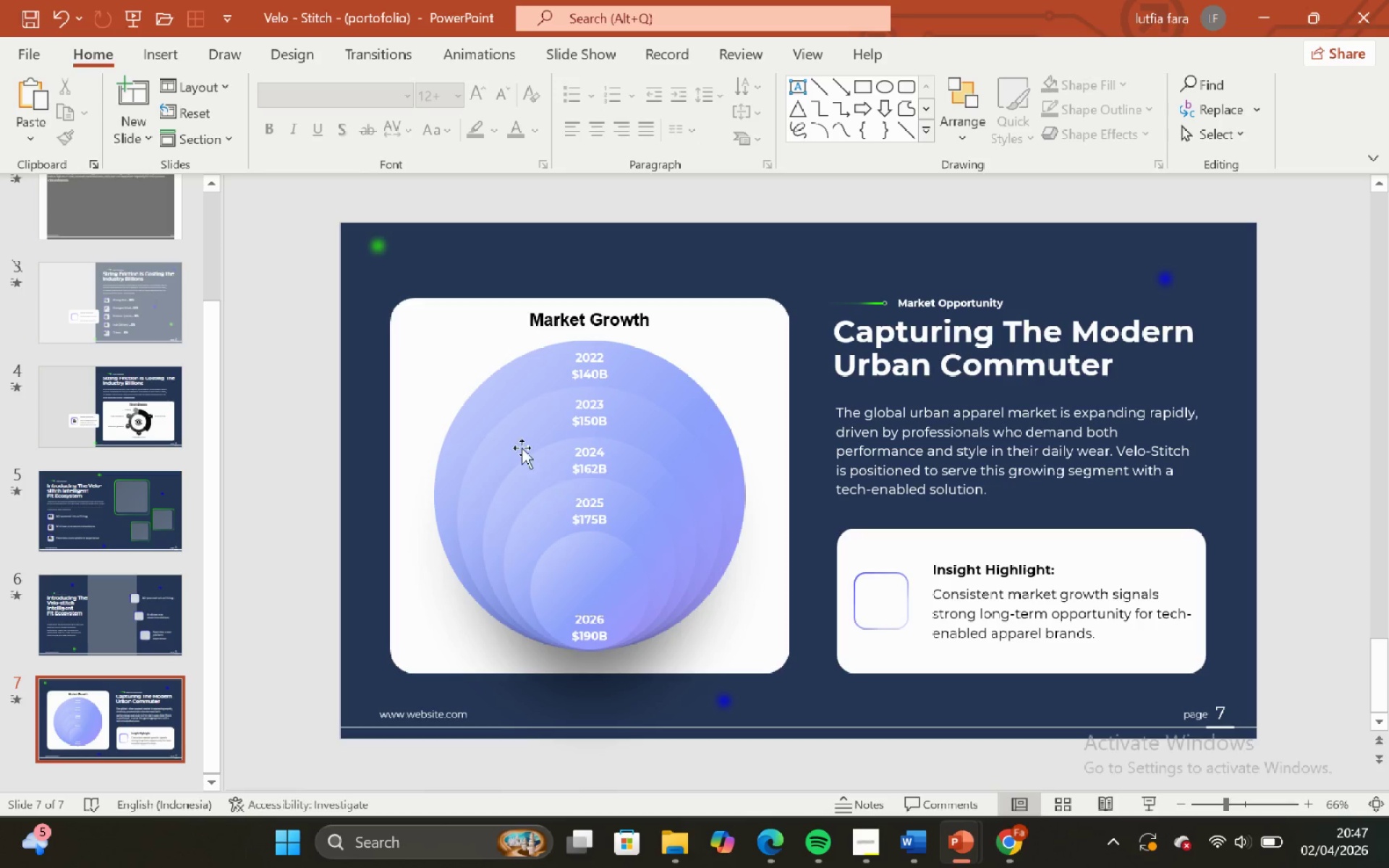 
left_click([521, 447])
 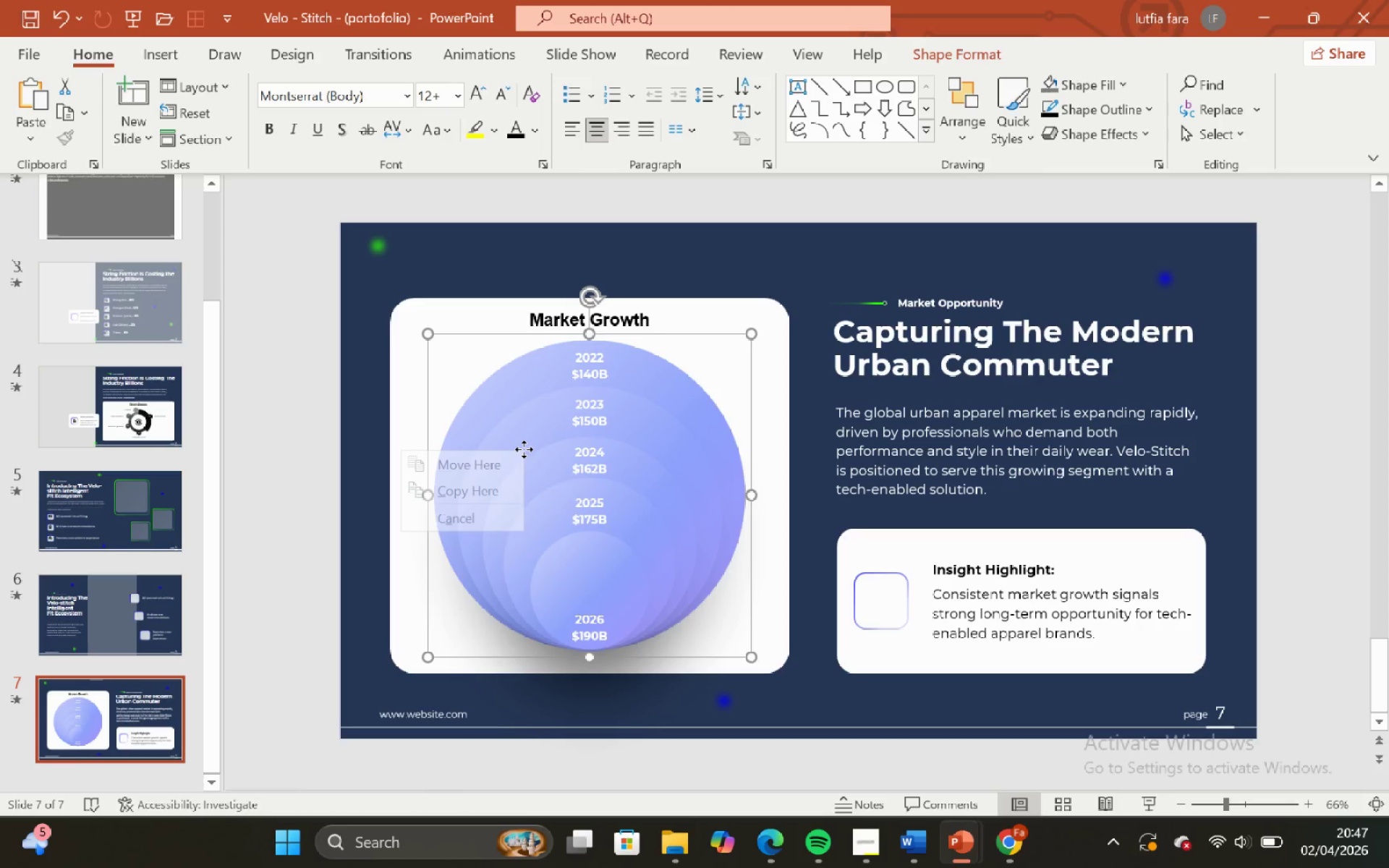 
wait(9.02)
 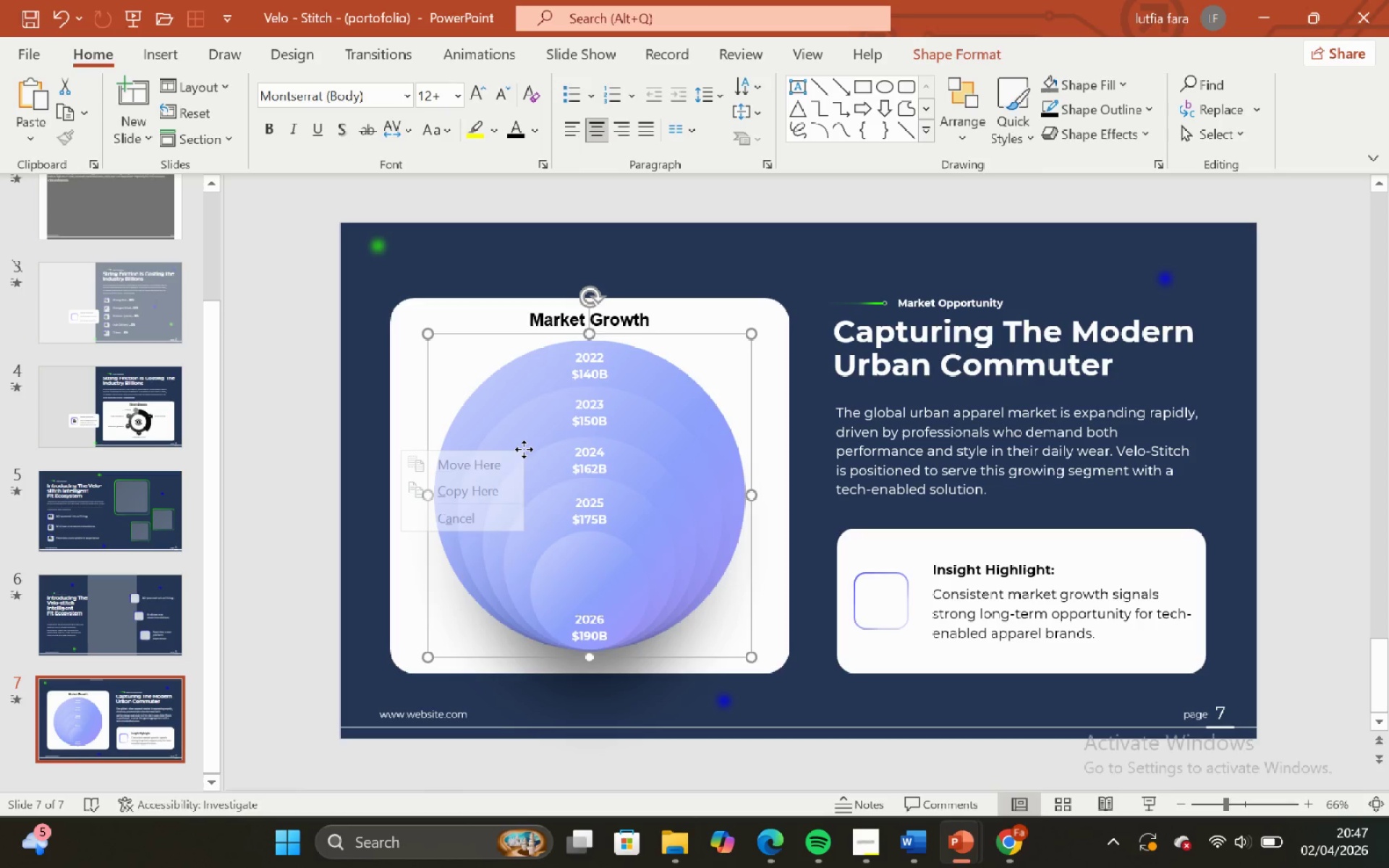 
left_click([114, 624])
 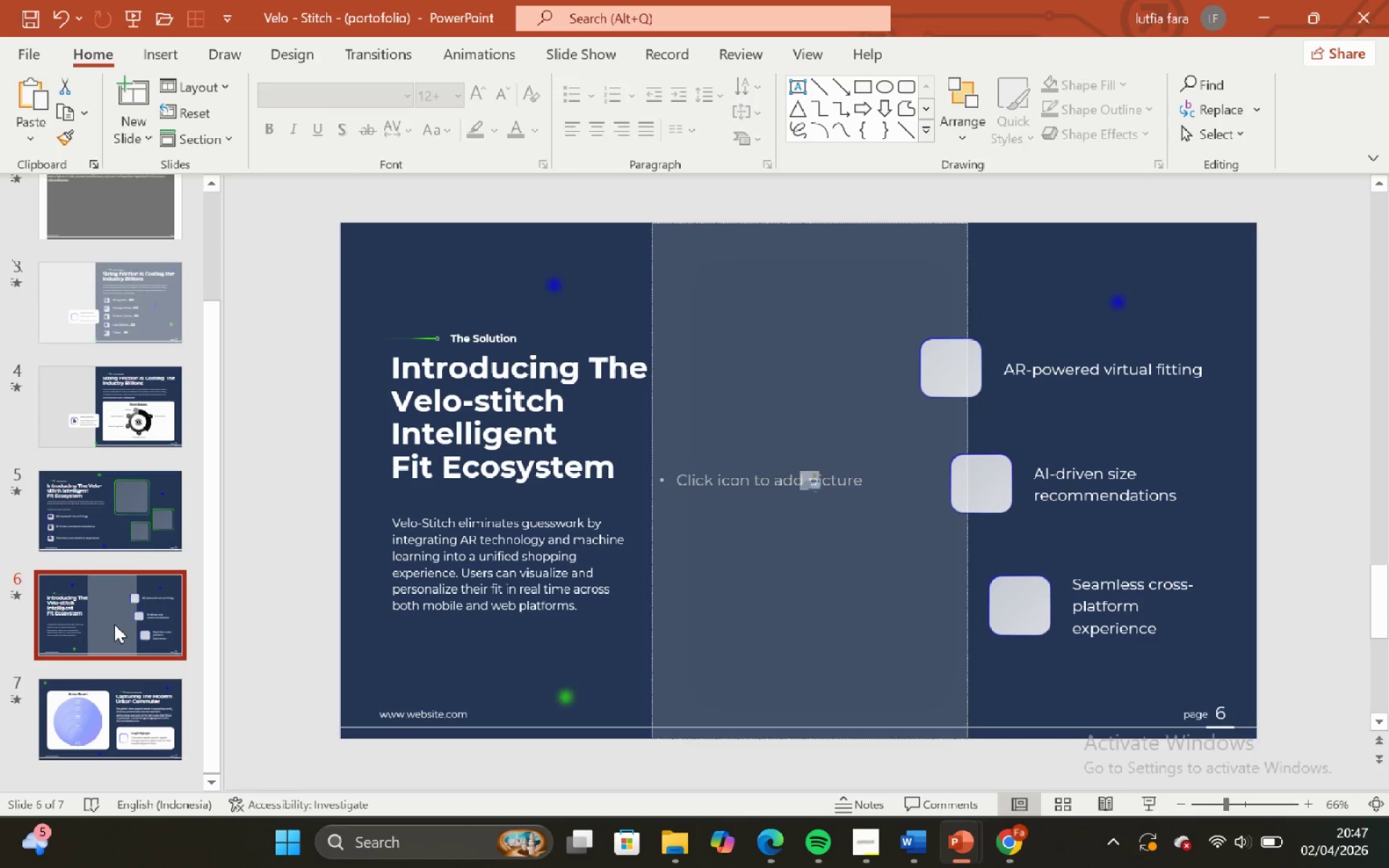 
left_click([114, 619])
 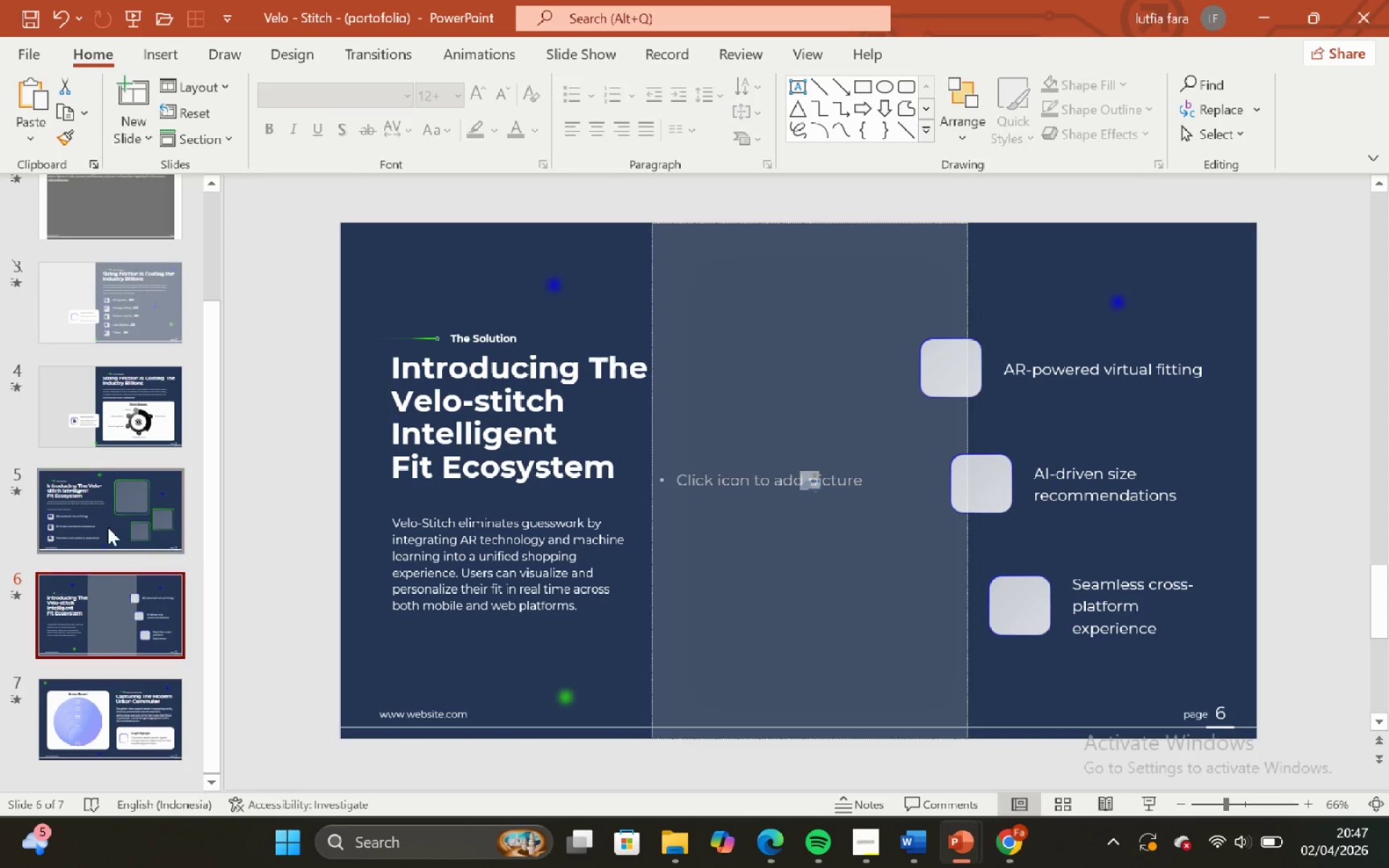 
left_click([106, 522])
 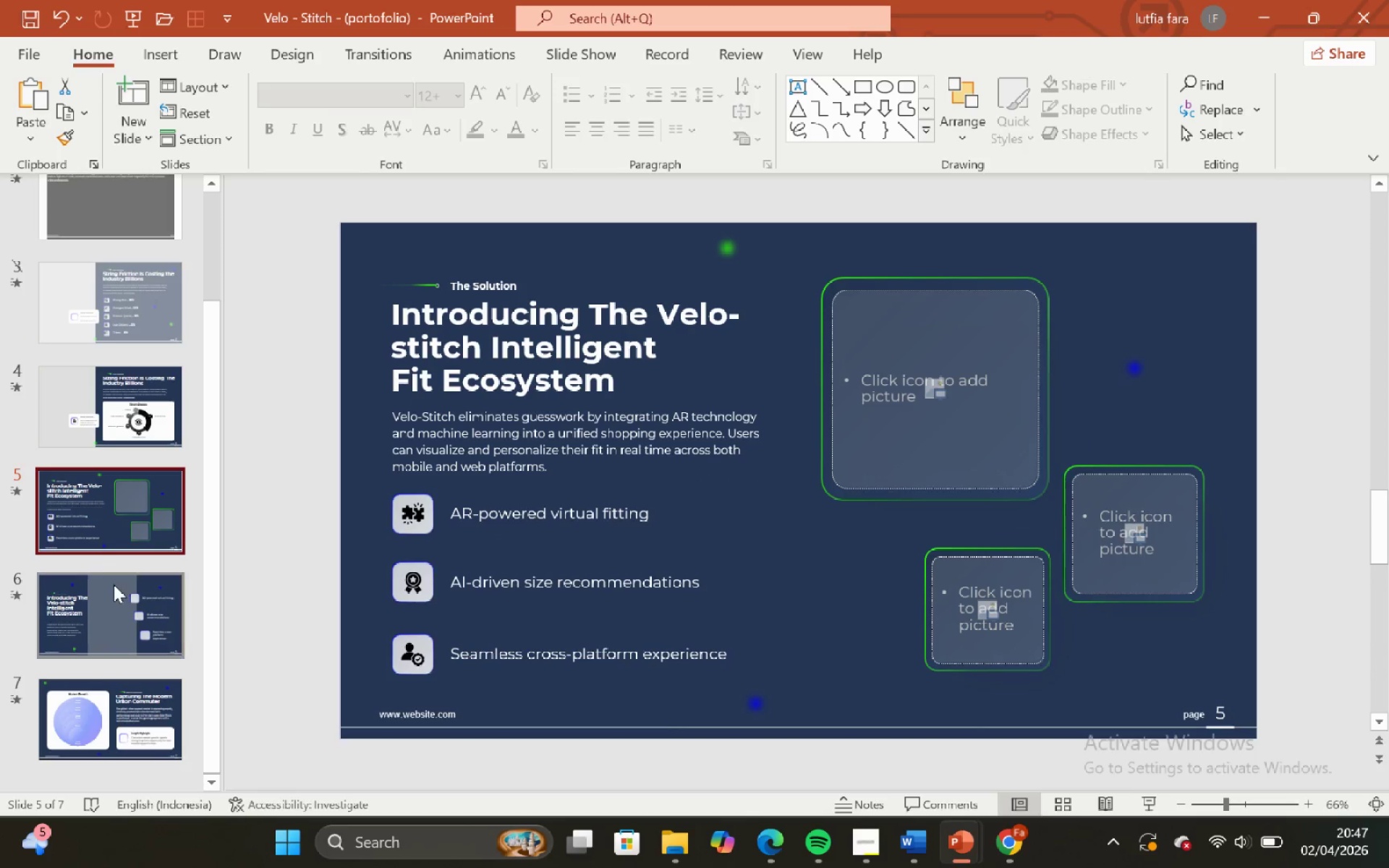 
left_click([114, 584])
 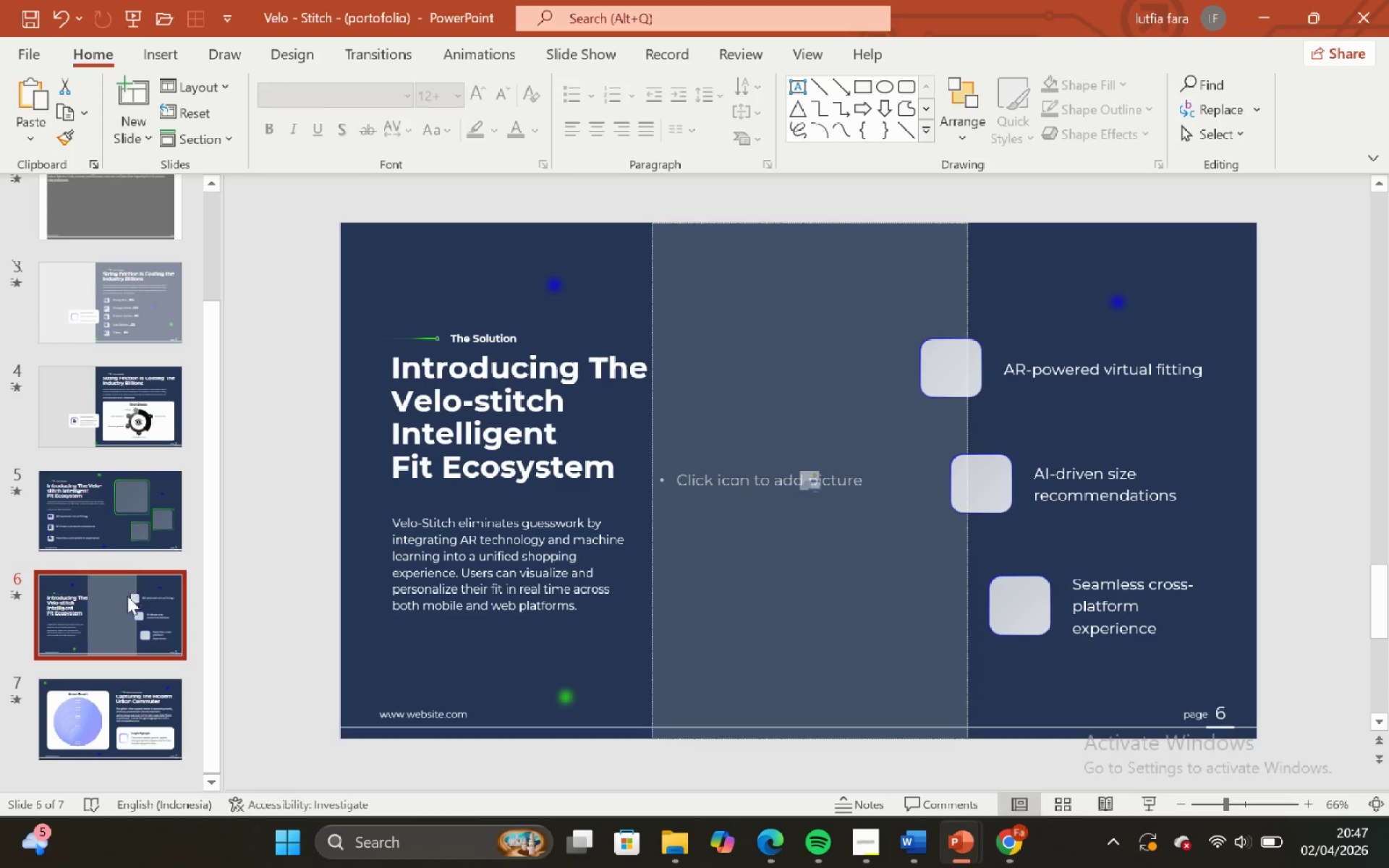 
scroll: coordinate [131, 612], scroll_direction: down, amount: 1.0
 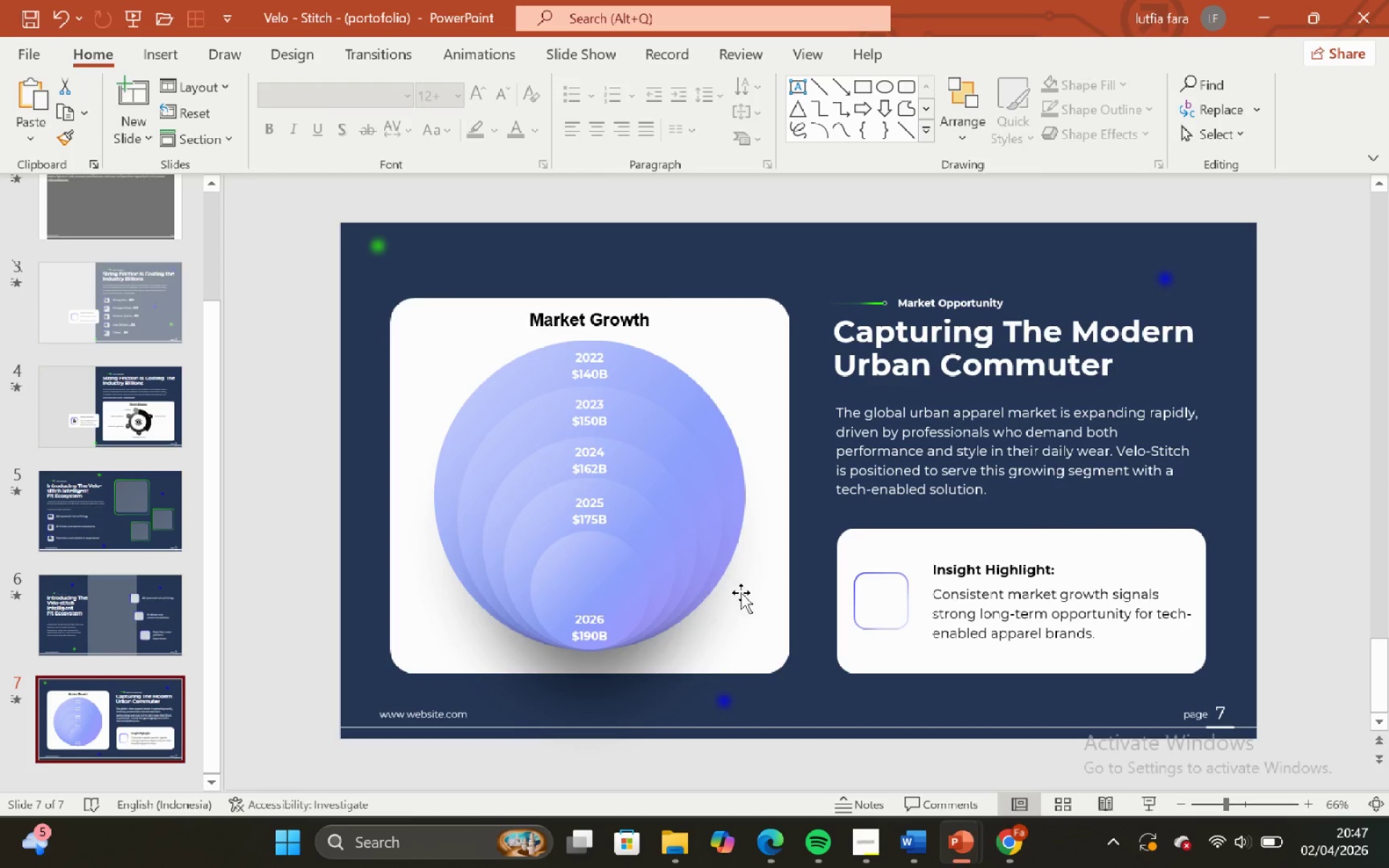 
left_click([898, 542])
 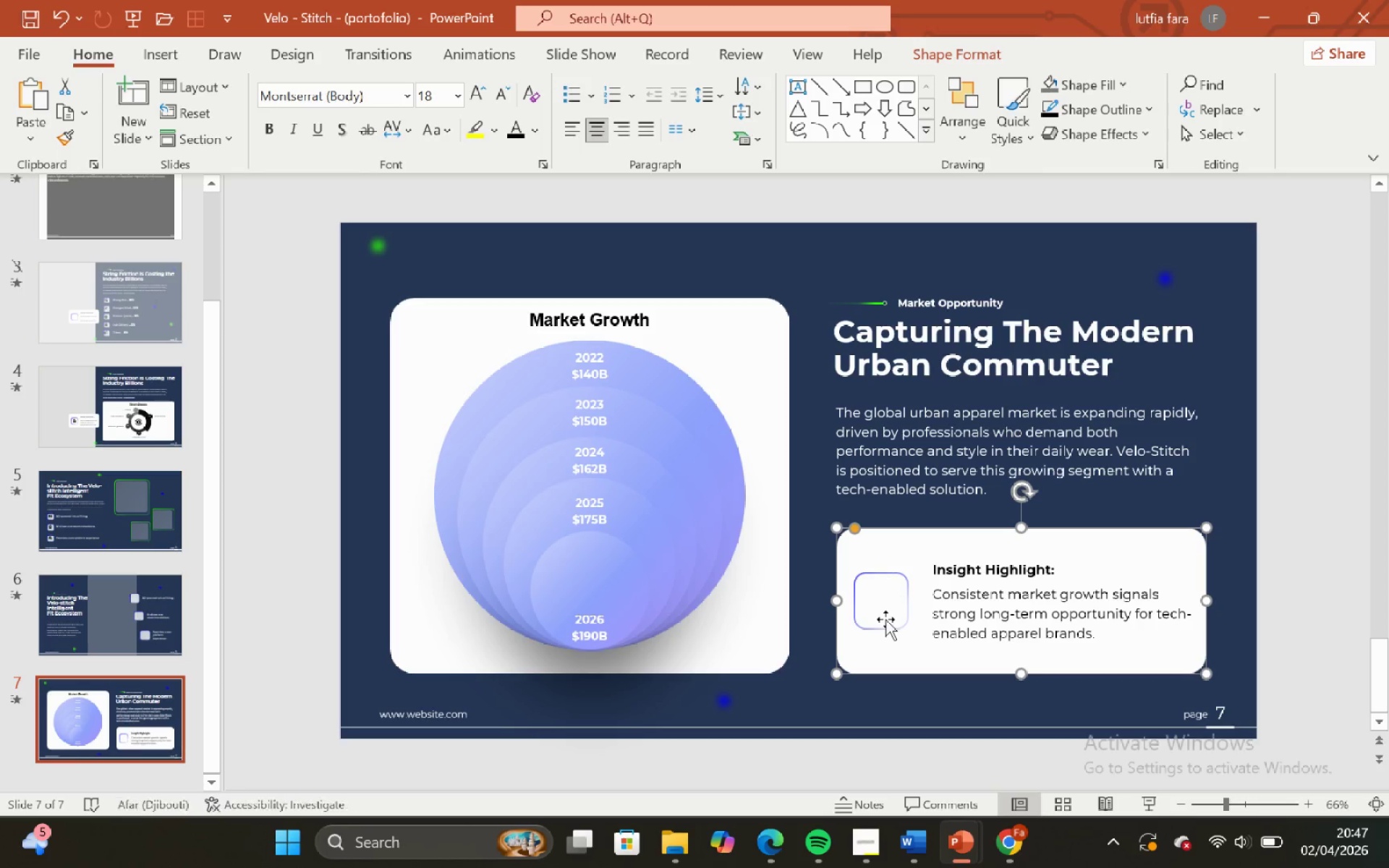 
hold_key(key=ShiftLeft, duration=0.55)
left_click([887, 605])
 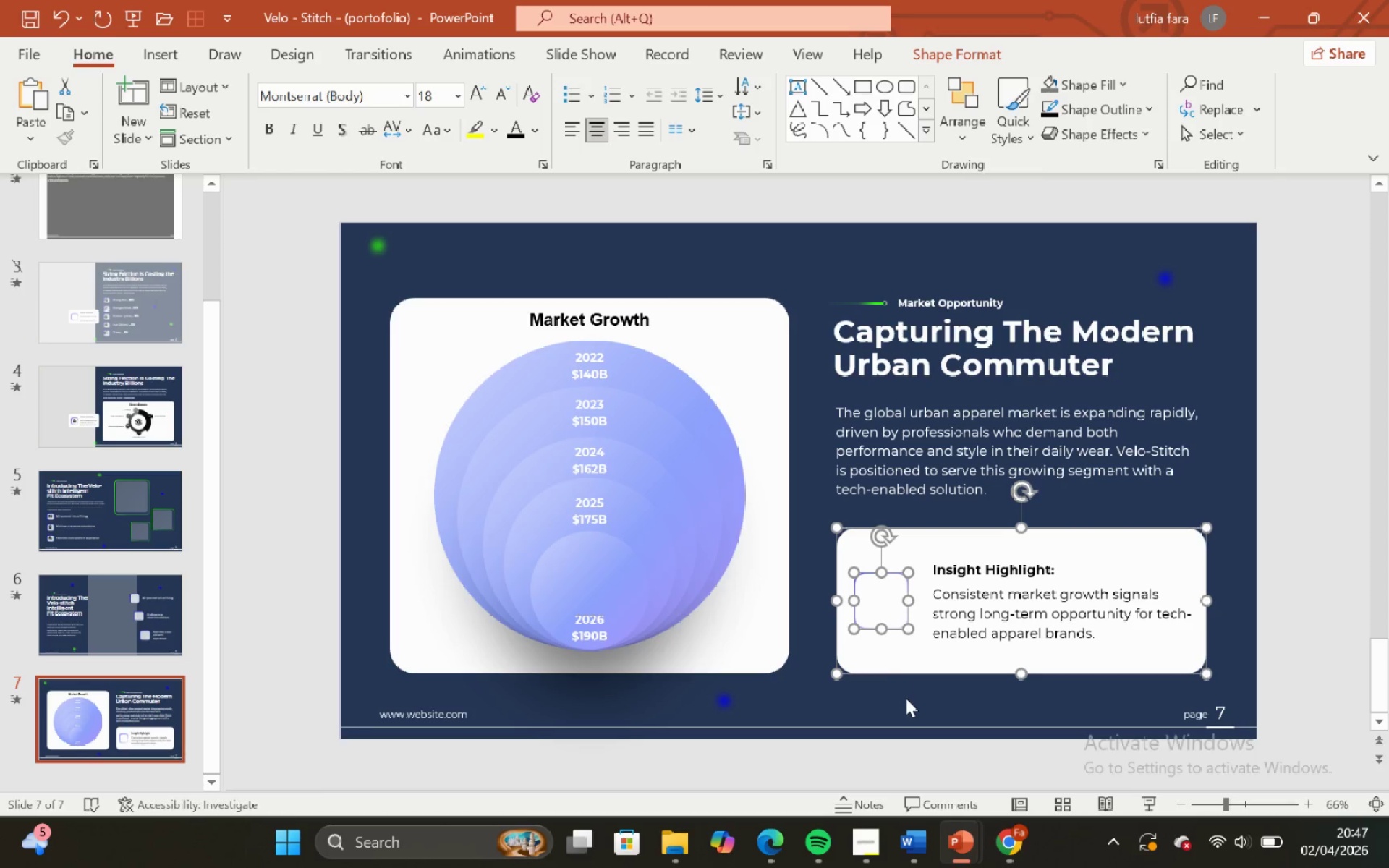 
left_click([906, 700])
 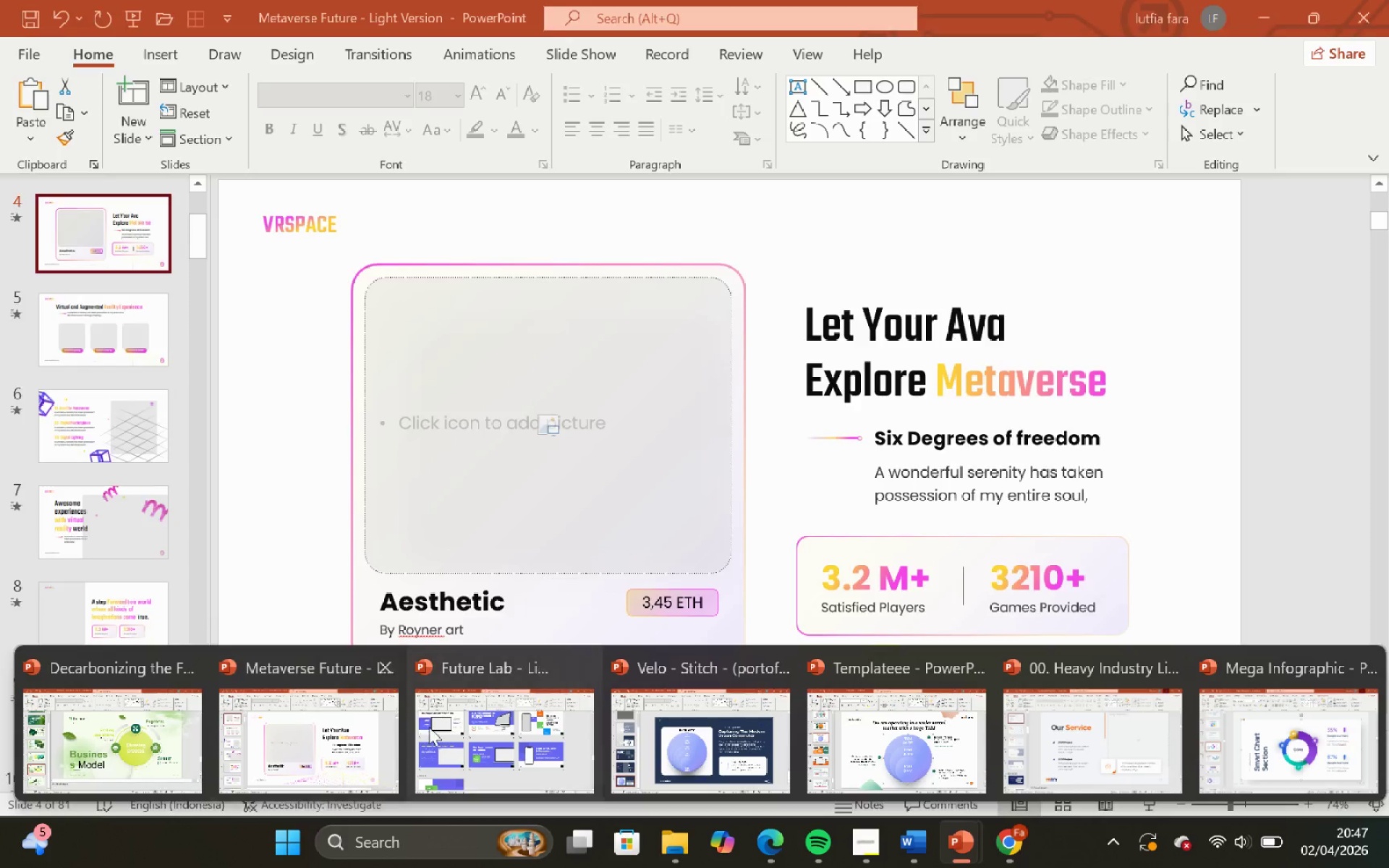 
wait(5.81)
 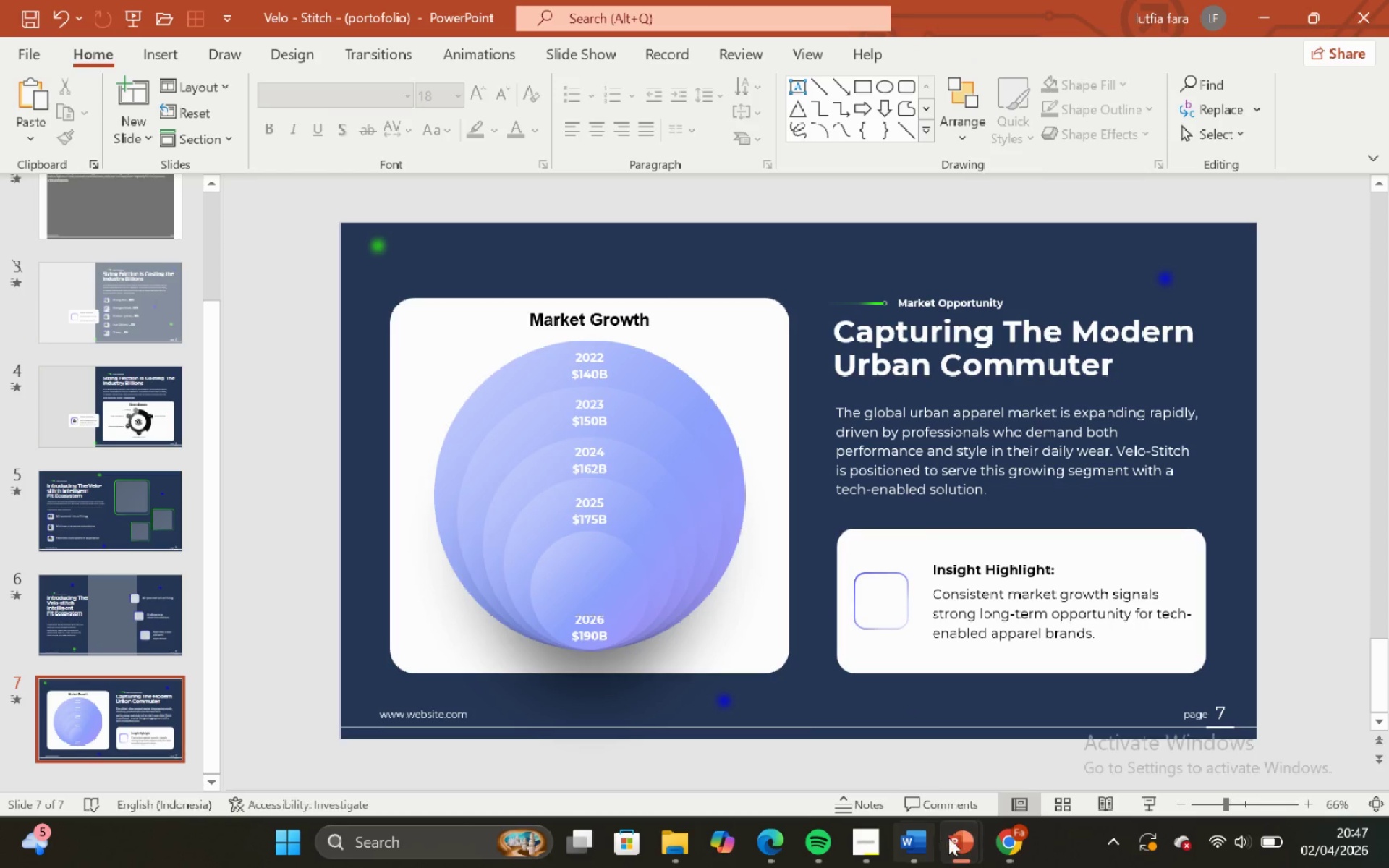 
left_click([899, 728])
 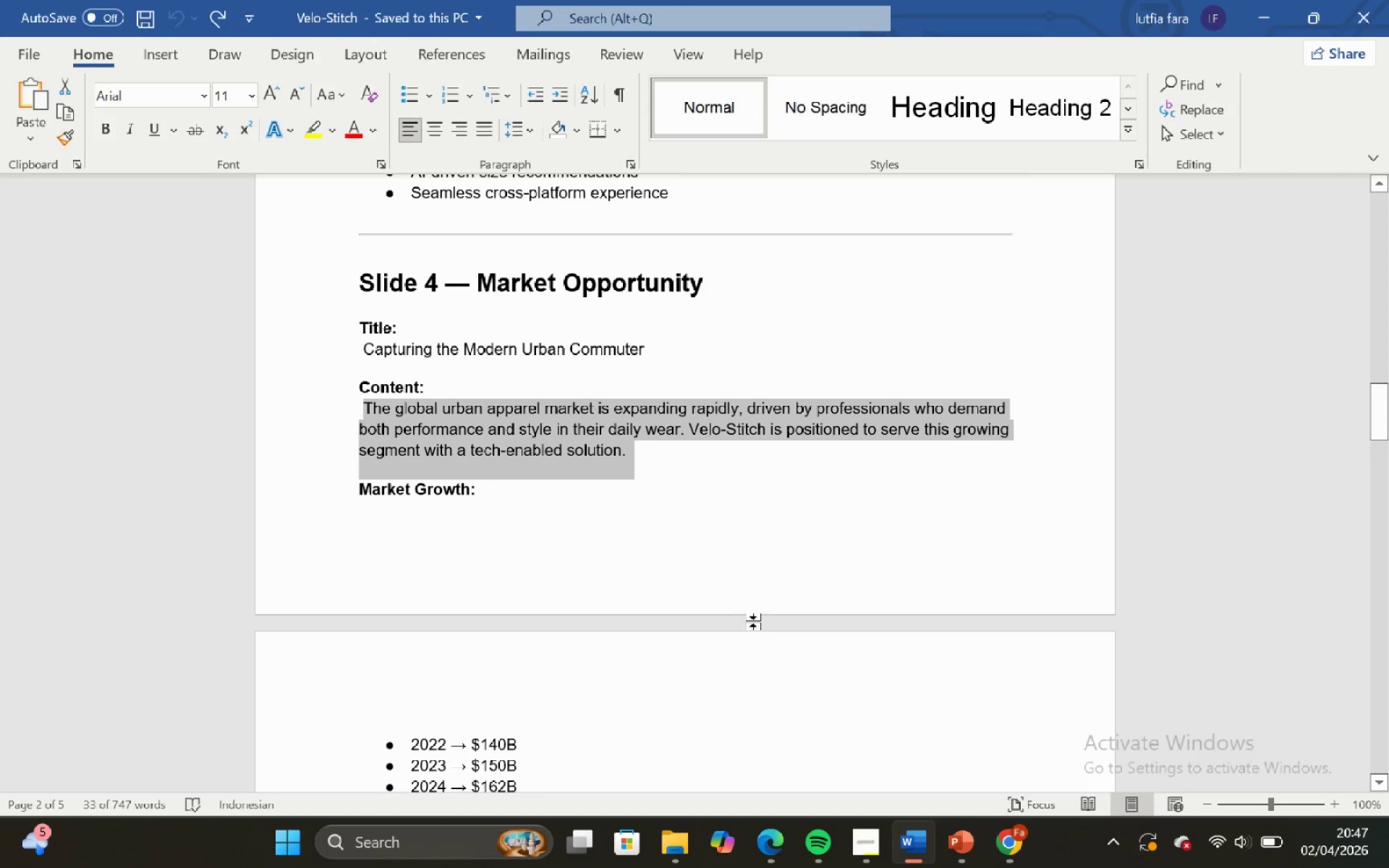 
left_click([747, 602])
 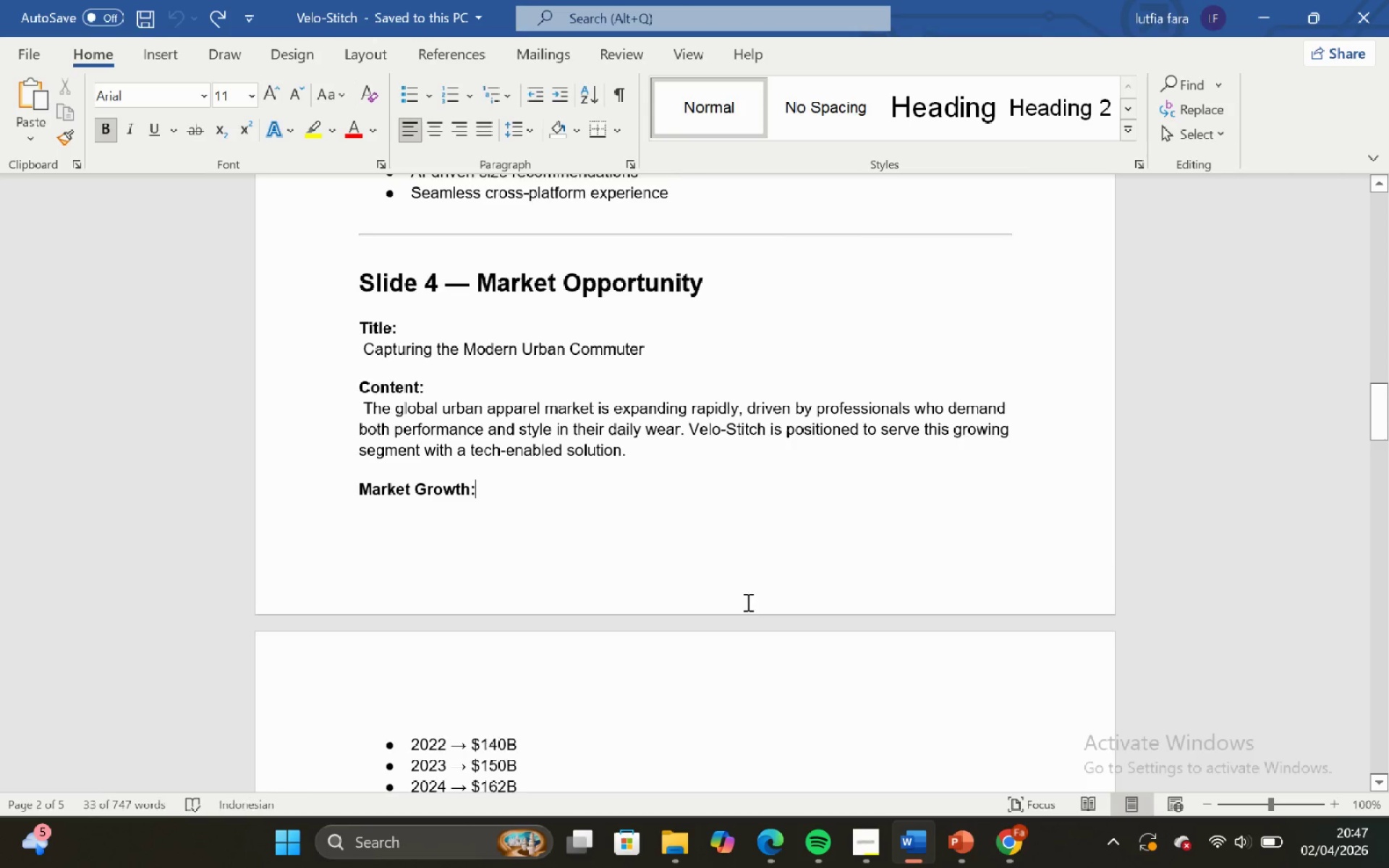 
scroll: coordinate [601, 587], scroll_direction: down, amount: 15.0
 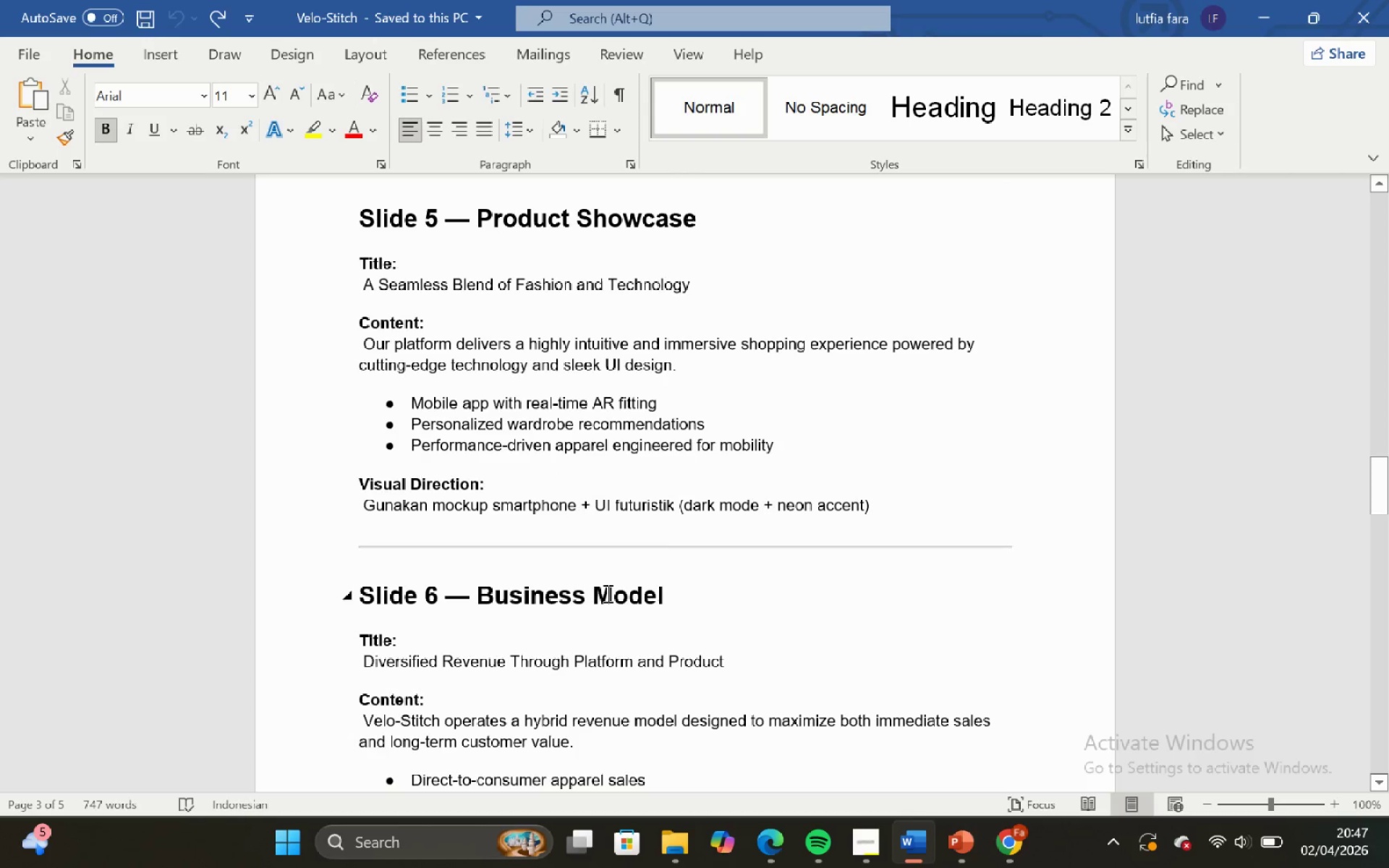 
scroll: coordinate [619, 569], scroll_direction: up, amount: 2.0
 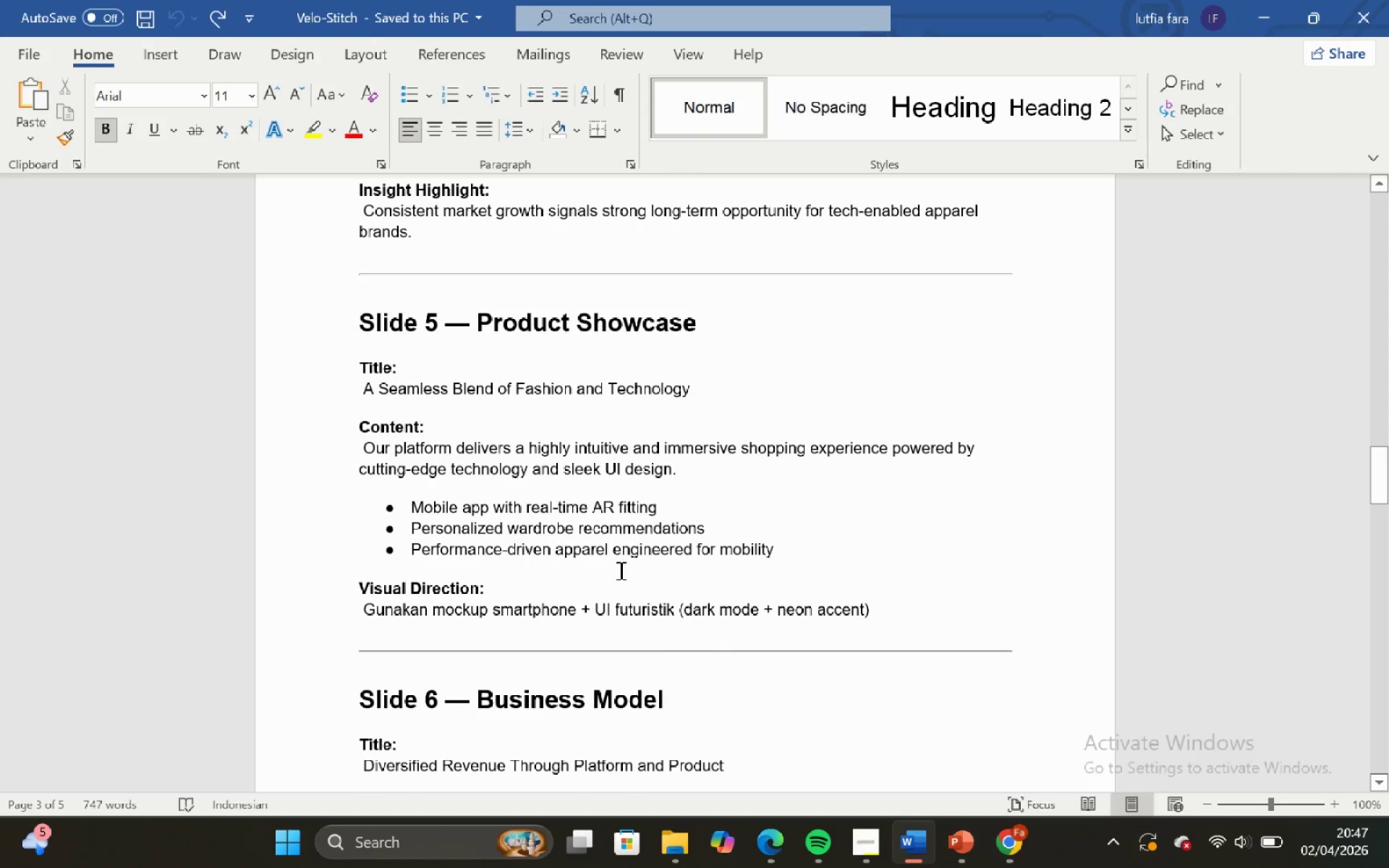 
scroll: coordinate [619, 570], scroll_direction: down, amount: 1.0
 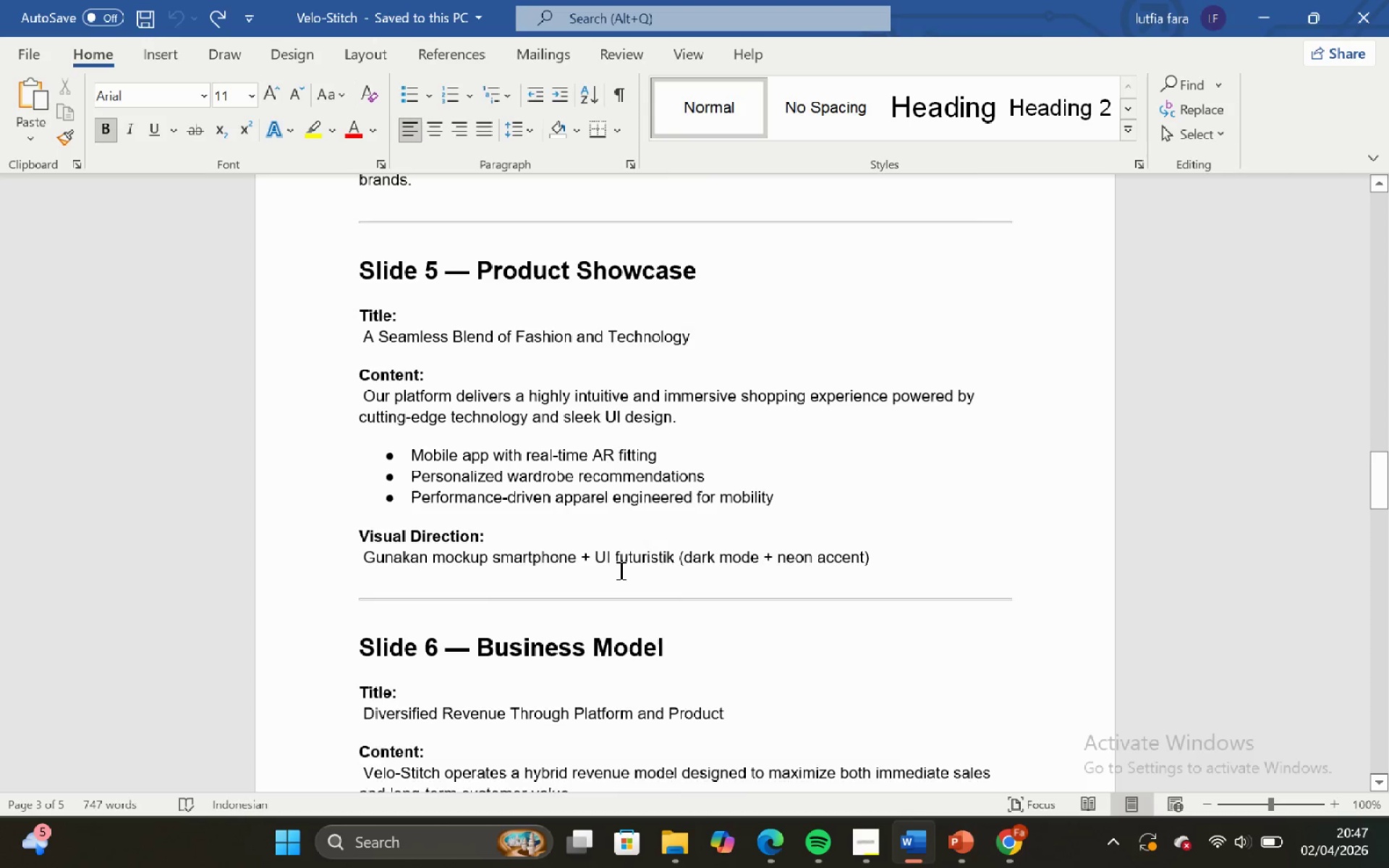 
scroll: coordinate [619, 570], scroll_direction: up, amount: 1.0
 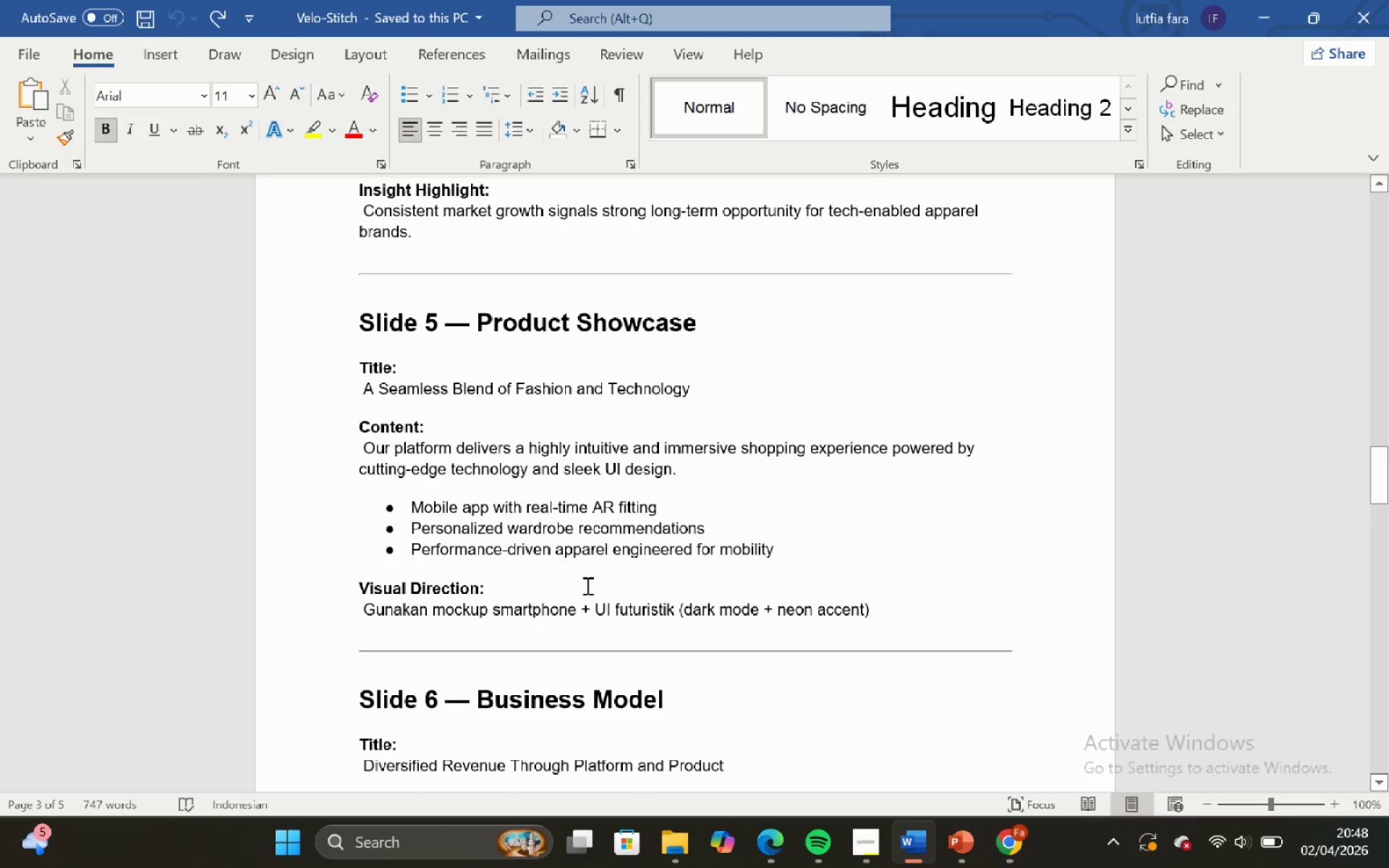 
scroll: coordinate [586, 585], scroll_direction: down, amount: 1.0
 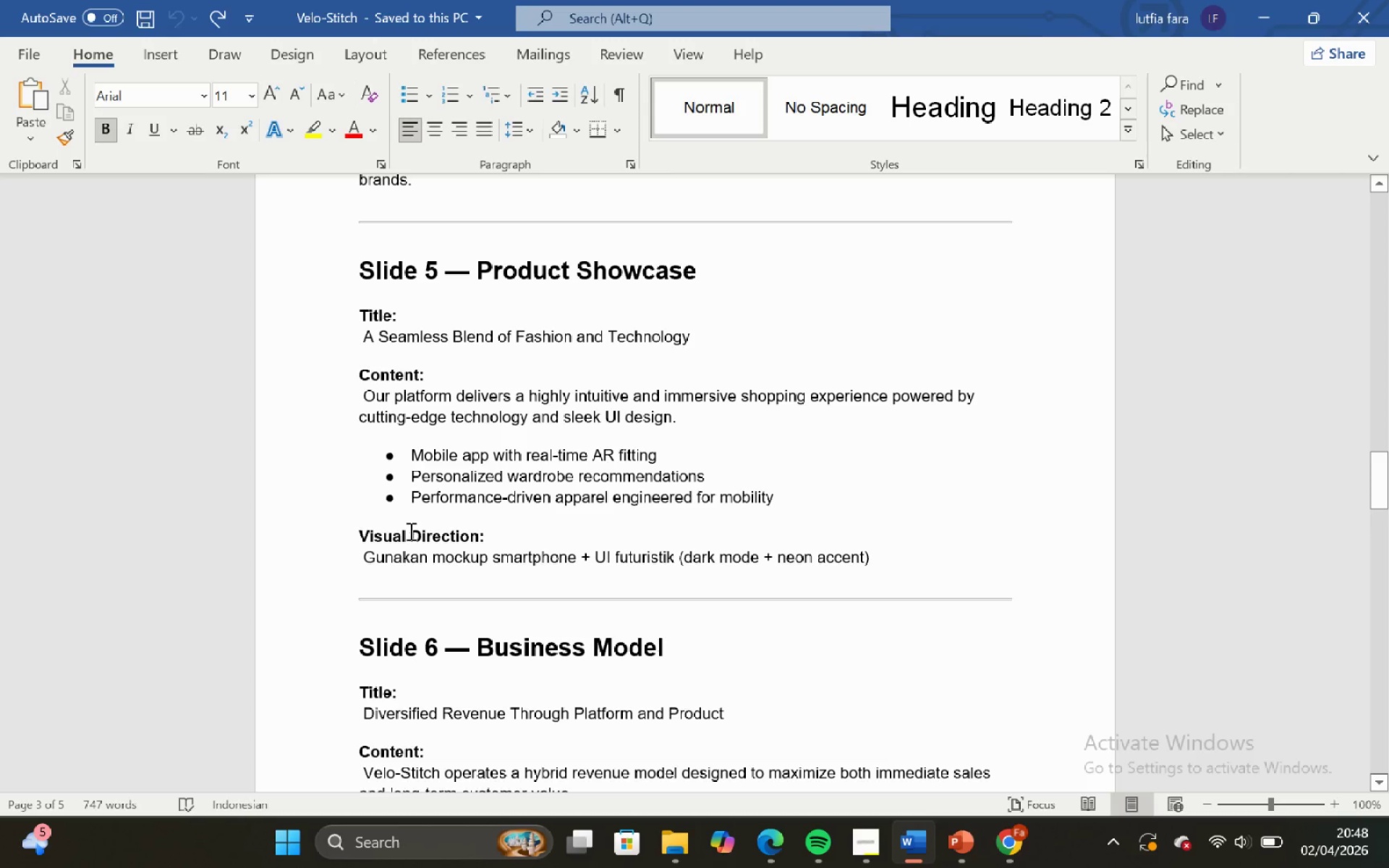 
left_click_drag(start_coordinate=[355, 537], to_coordinate=[686, 522])
 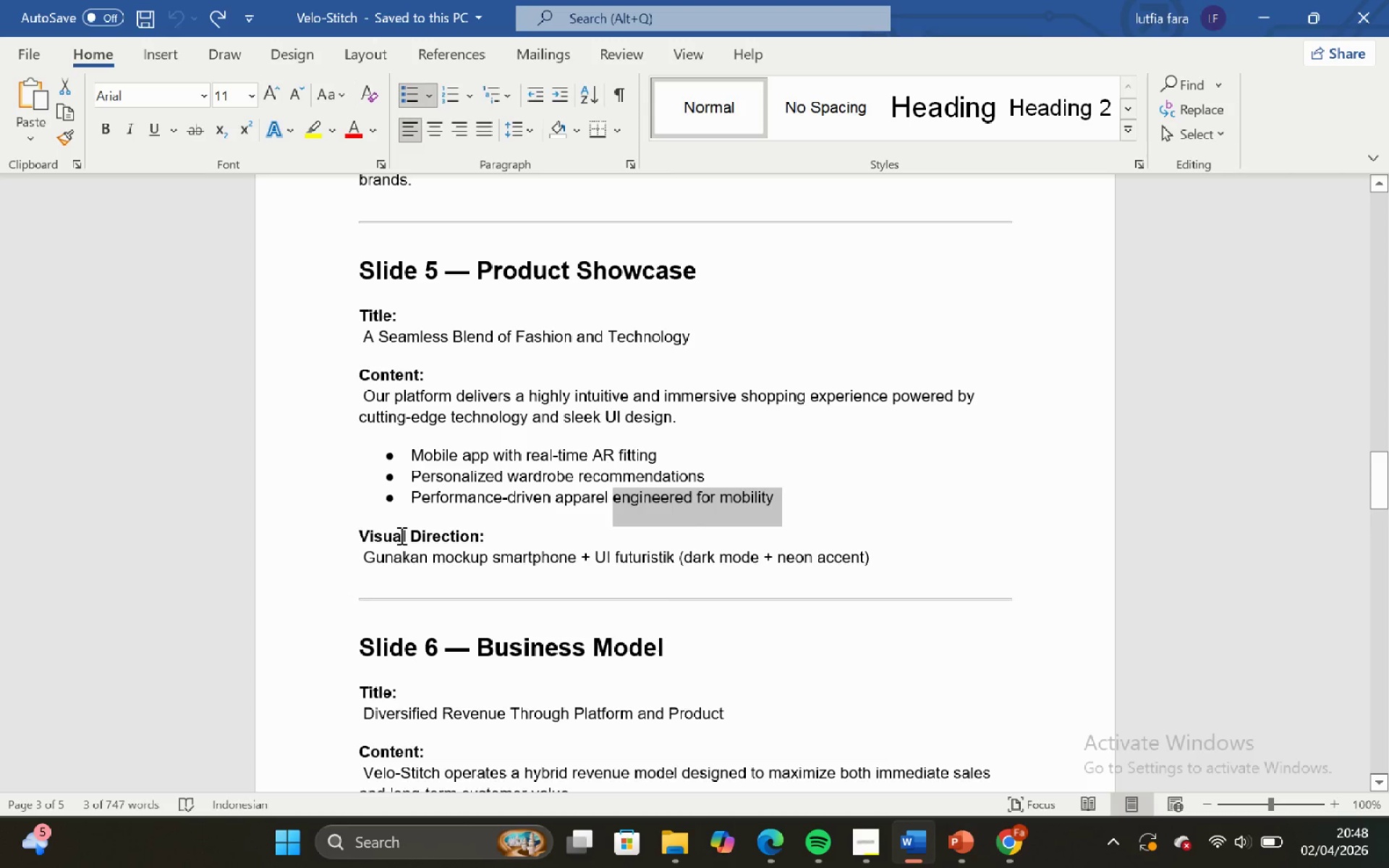 
left_click([400, 535])
 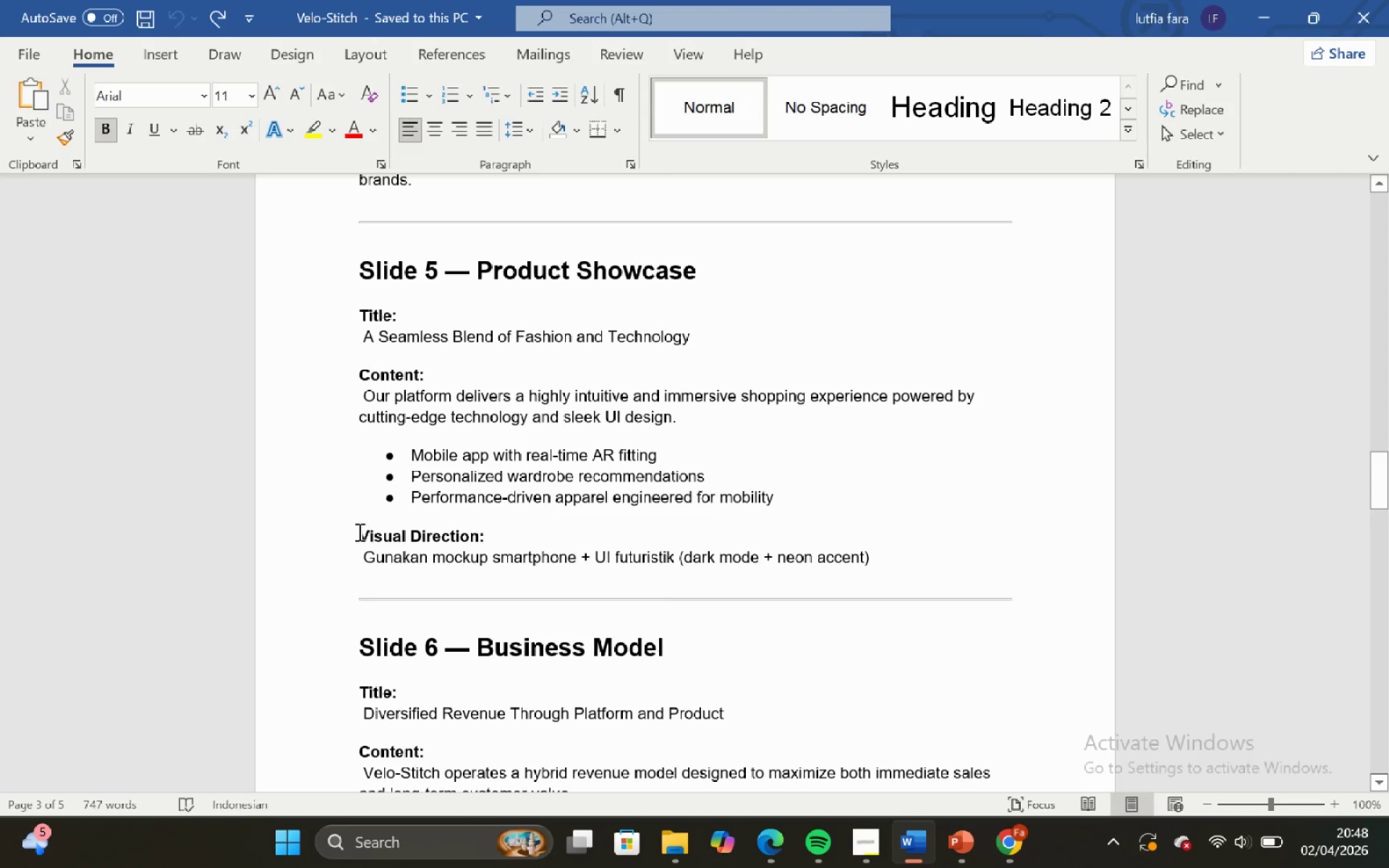 
left_click_drag(start_coordinate=[355, 533], to_coordinate=[463, 543])
 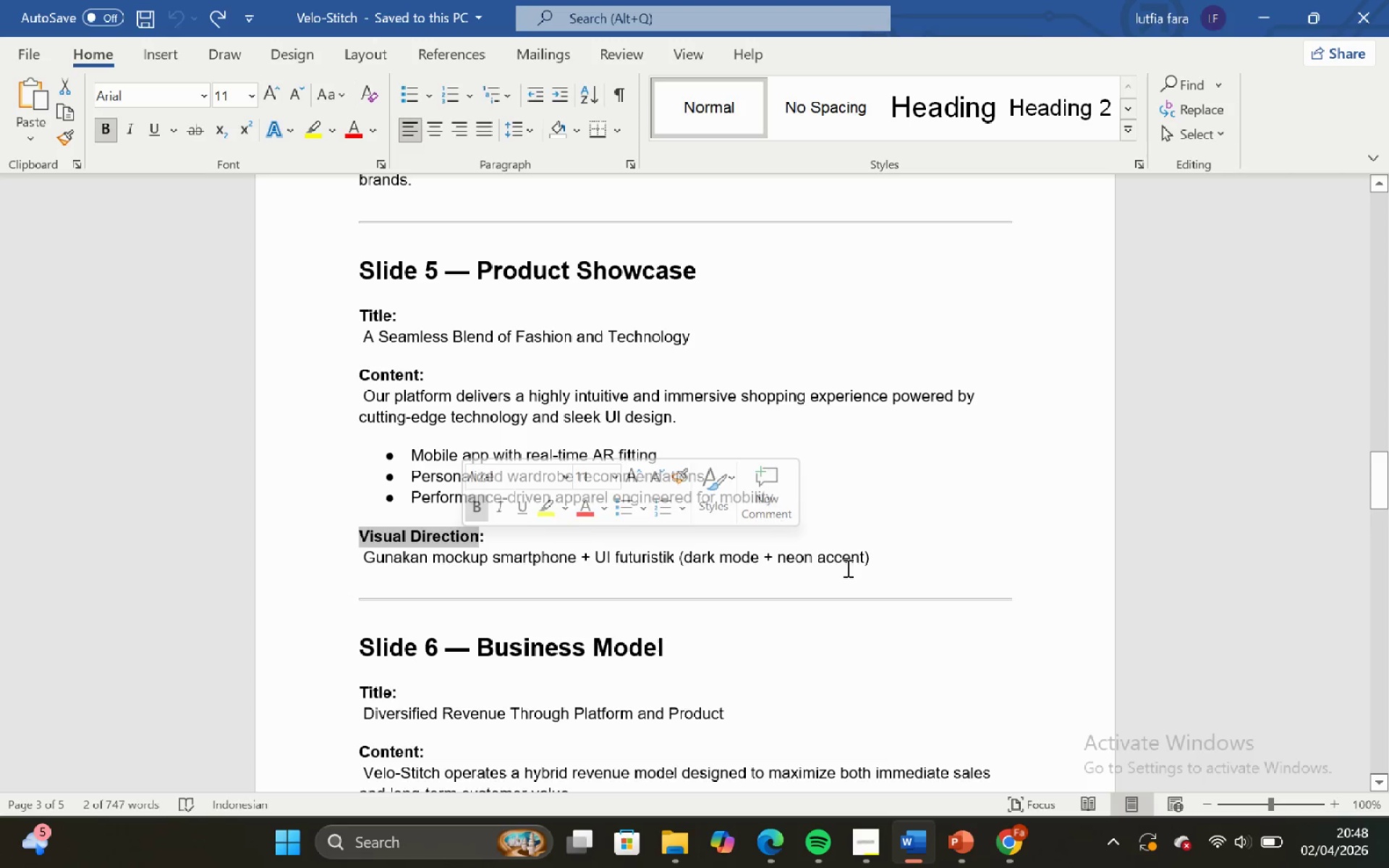 
hold_key(key=ShiftLeft, duration=1.17)
left_click([885, 556])
 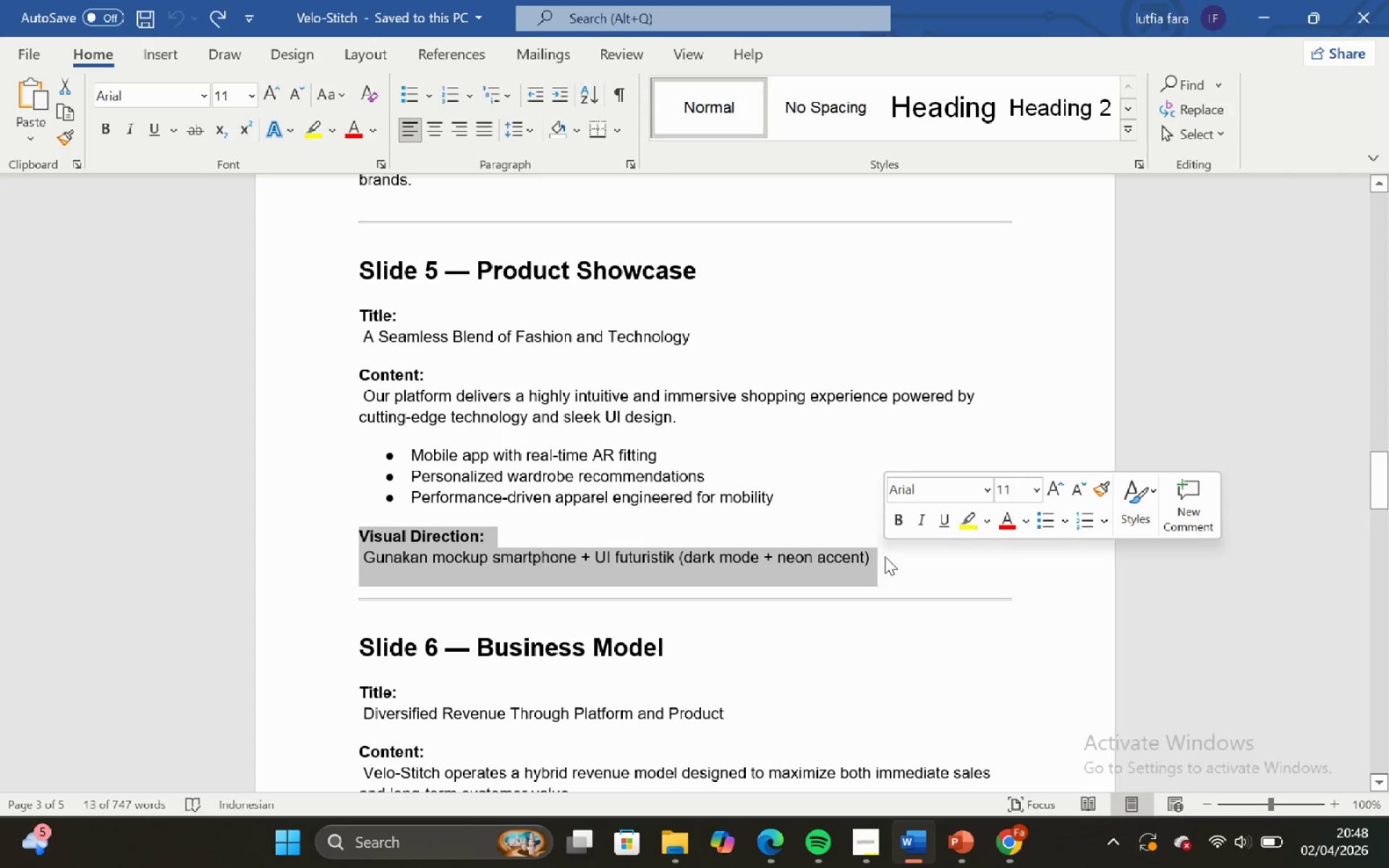 
key(Control+C)
 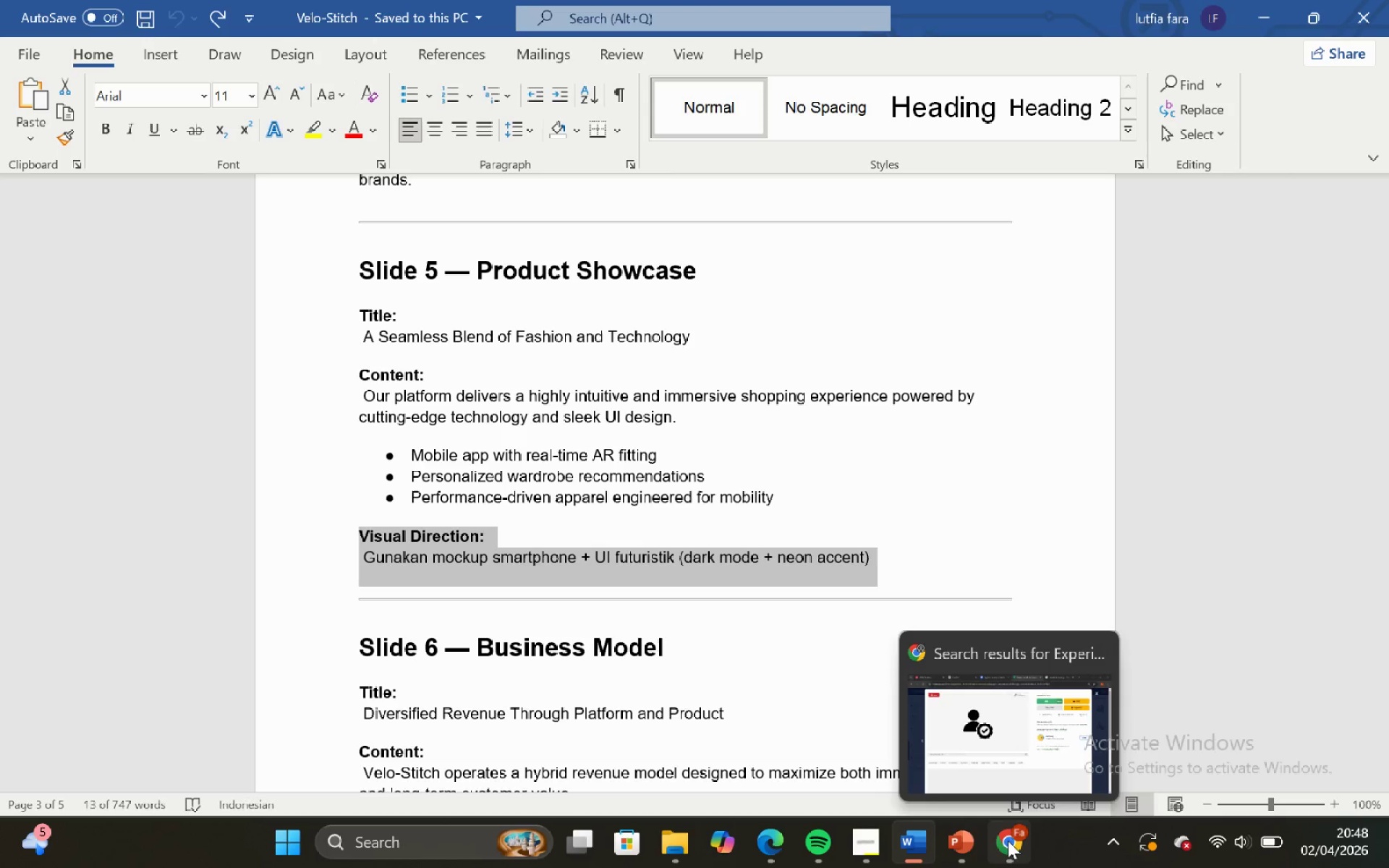 
left_click([987, 753])
 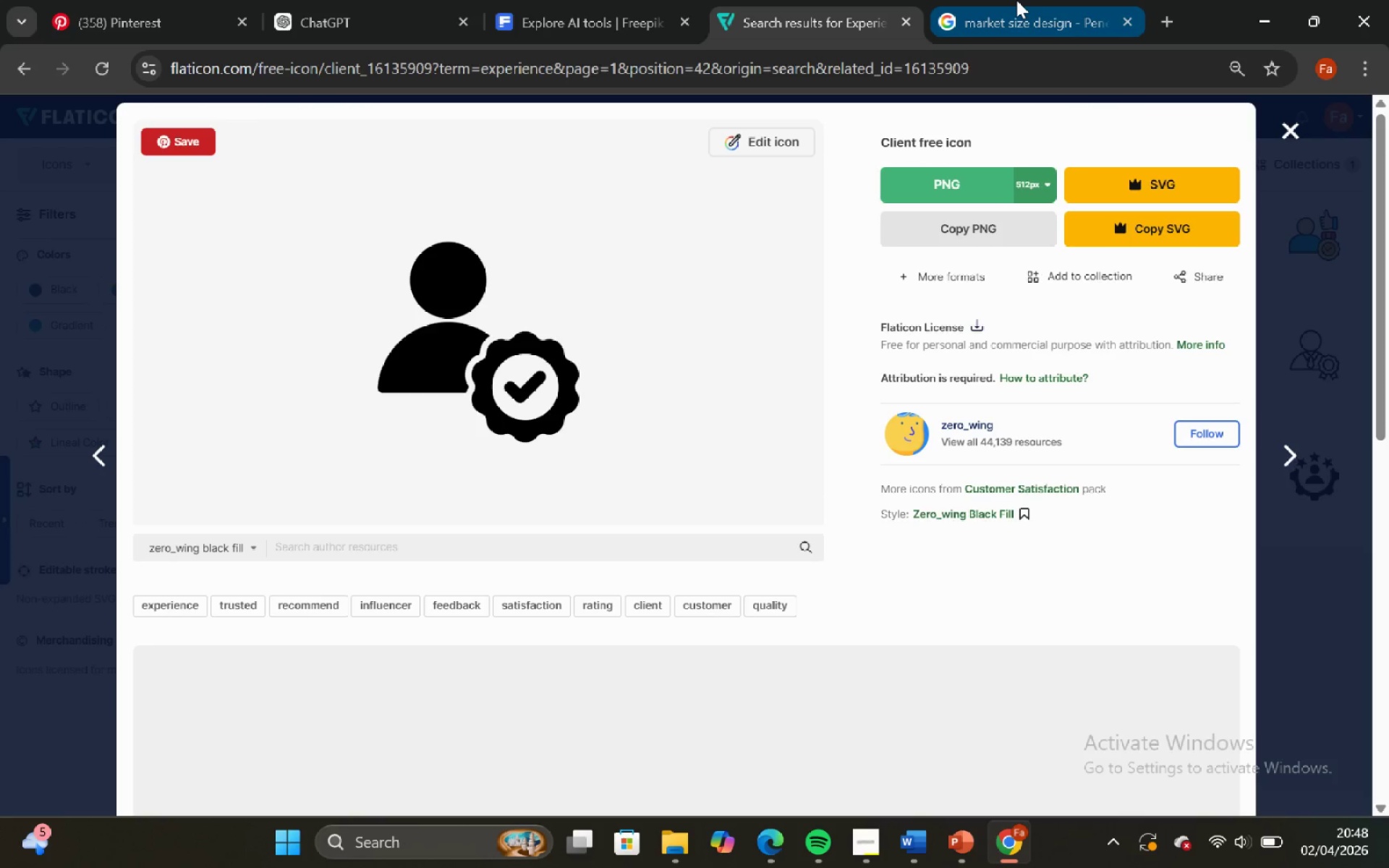 
left_click([1016, 0])
 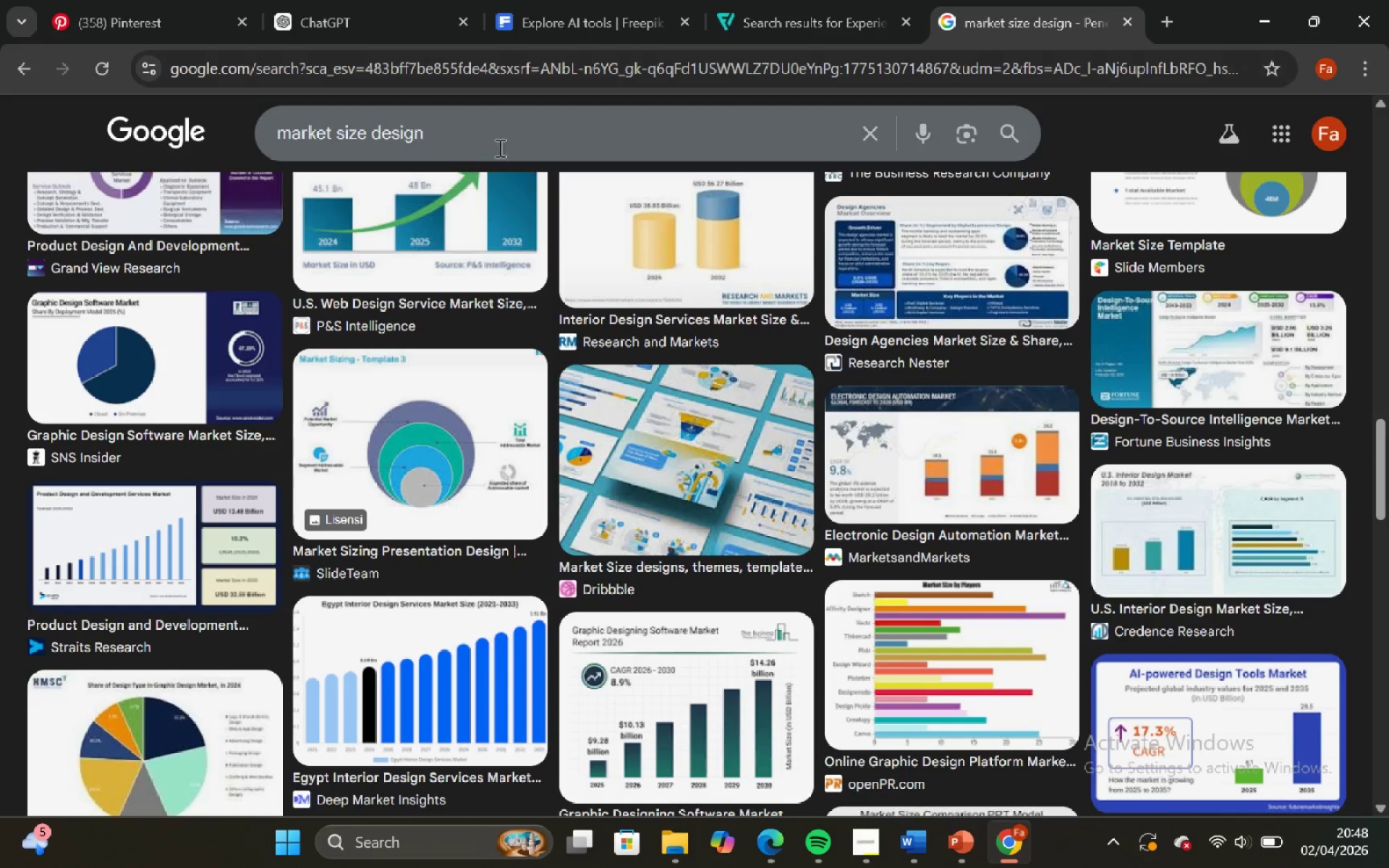 
left_click([429, 139])
 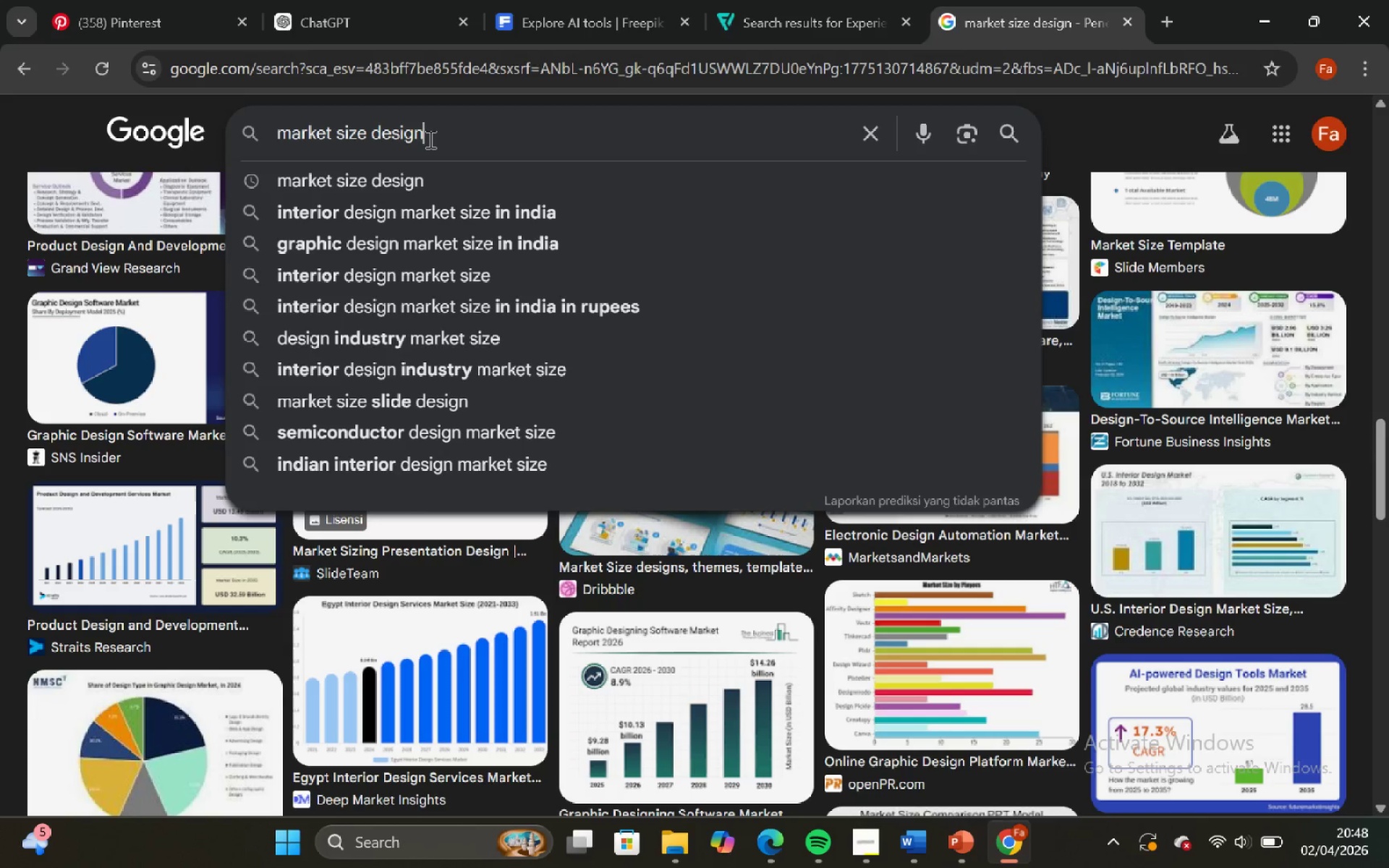 
key(Control+A)
 